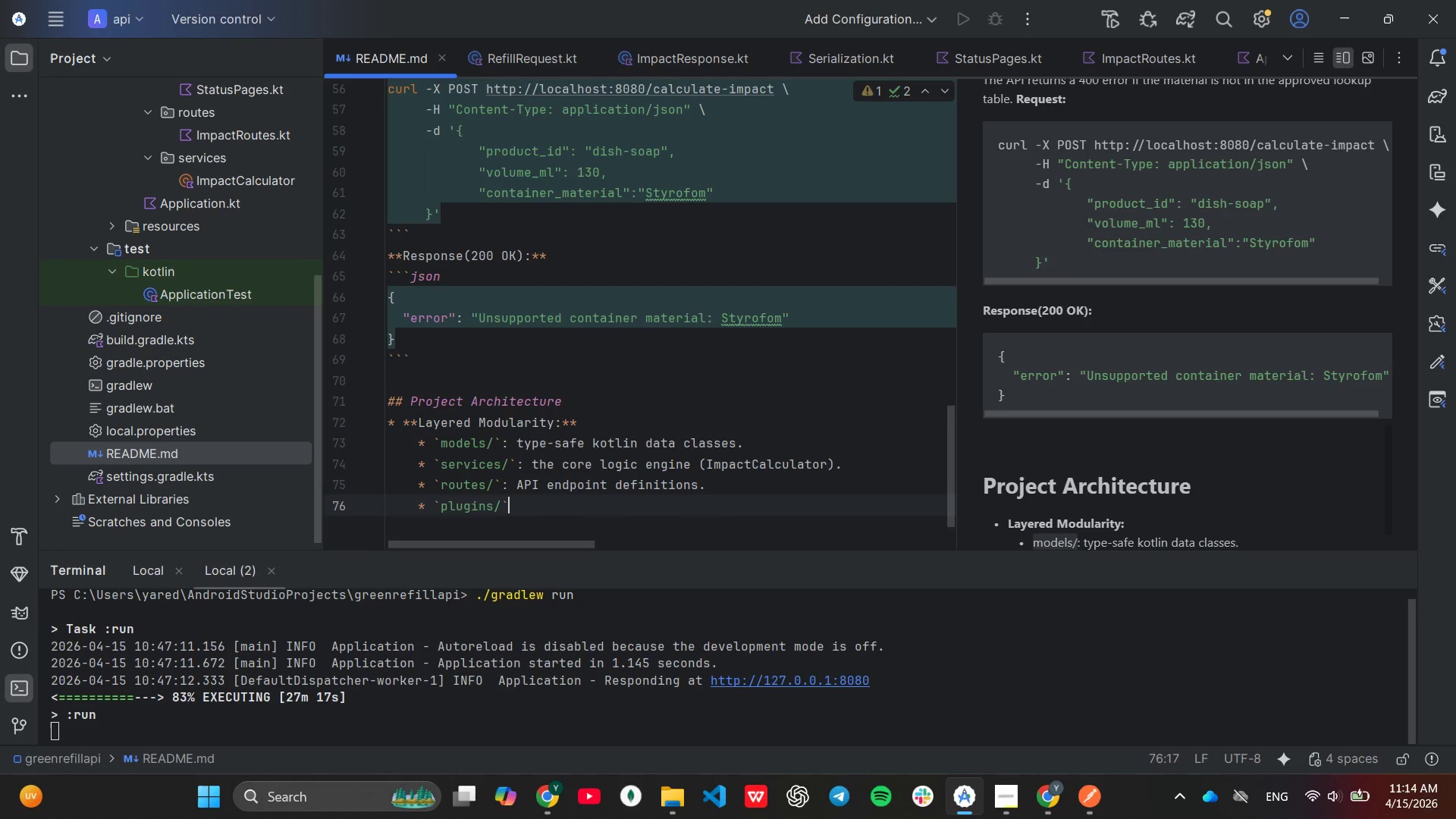 
type(: configuration for serialization and status)
 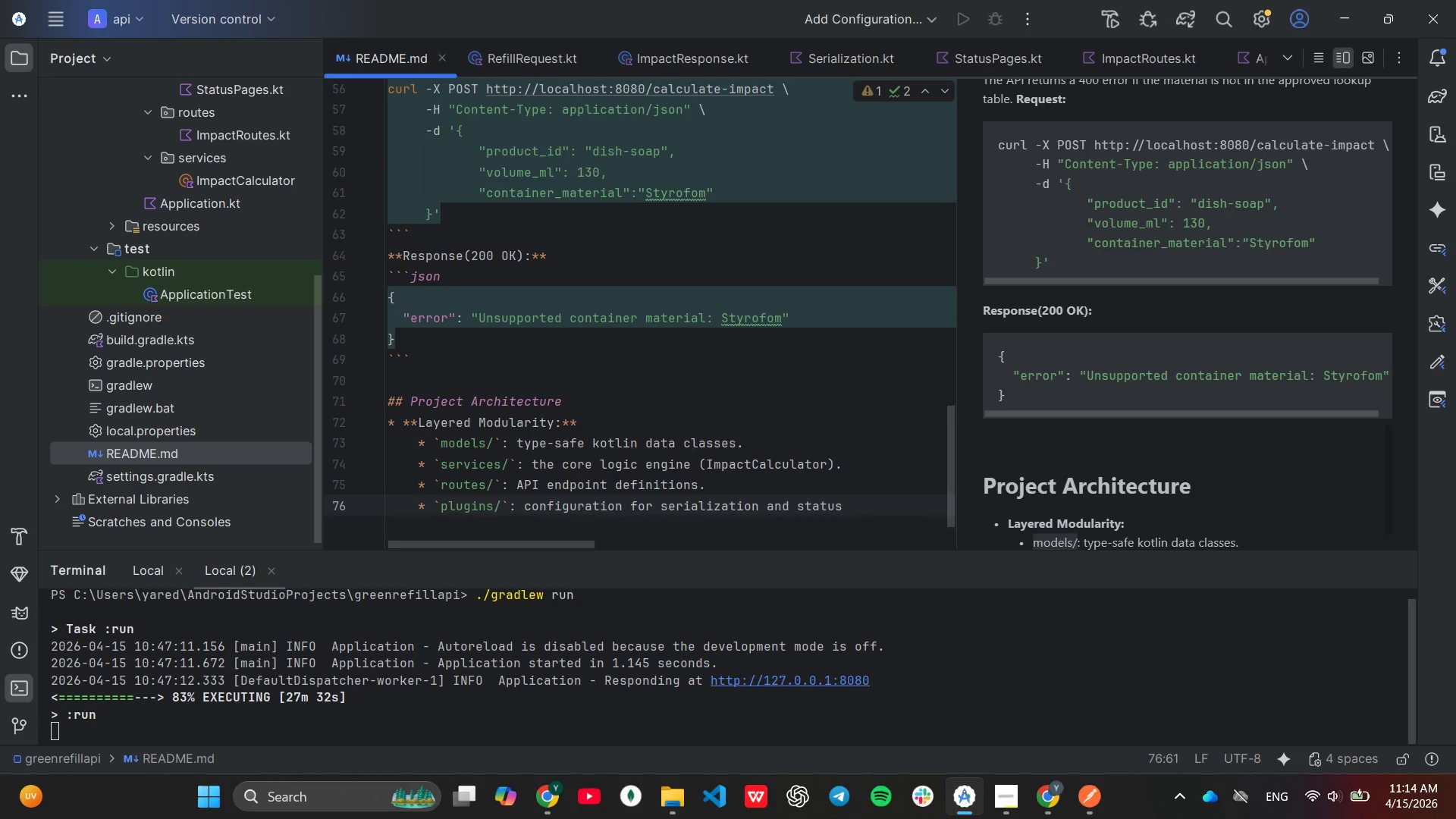 
hold_key(key=ArrowLeft, duration=1.2)
 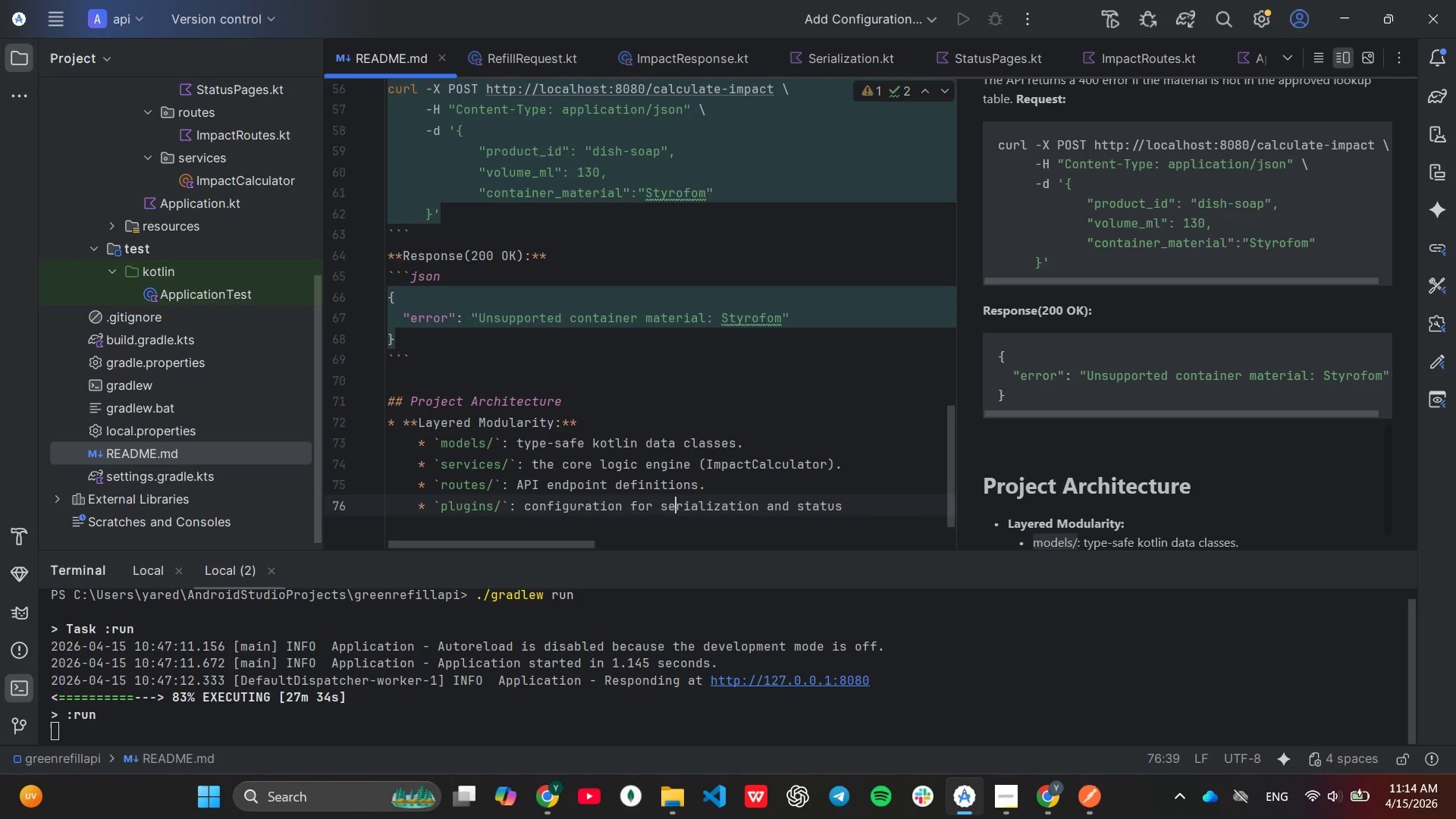 
key(ArrowLeft)
 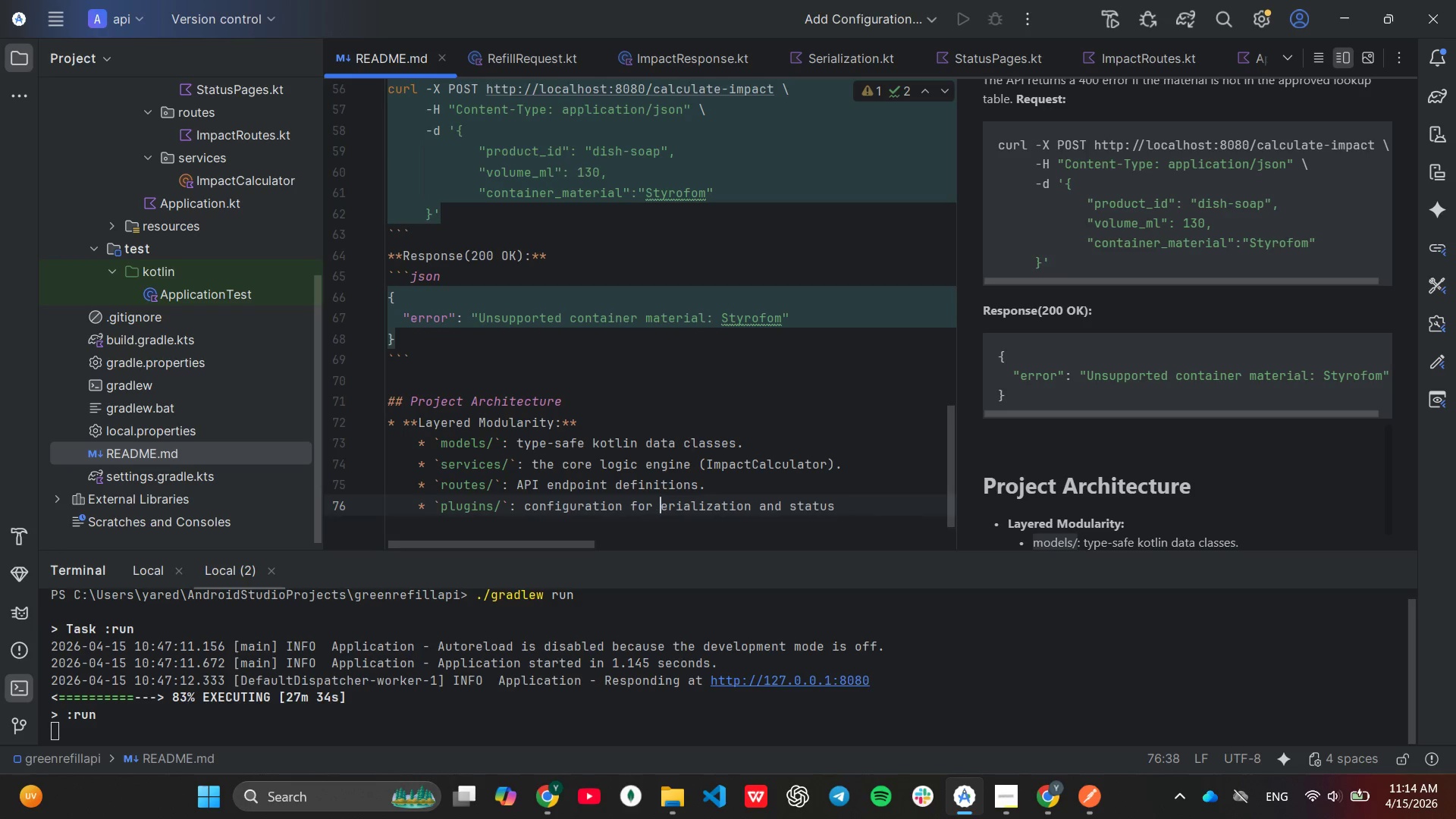 
key(Backspace)
type(S[End])
key(Backspace)
key(Backspace)
key(Backspace)
key(Backspace)
key(Backspace)
key(Backspace)
type(StatusPages(e)
key(Backspace)
type(Error Handling)
 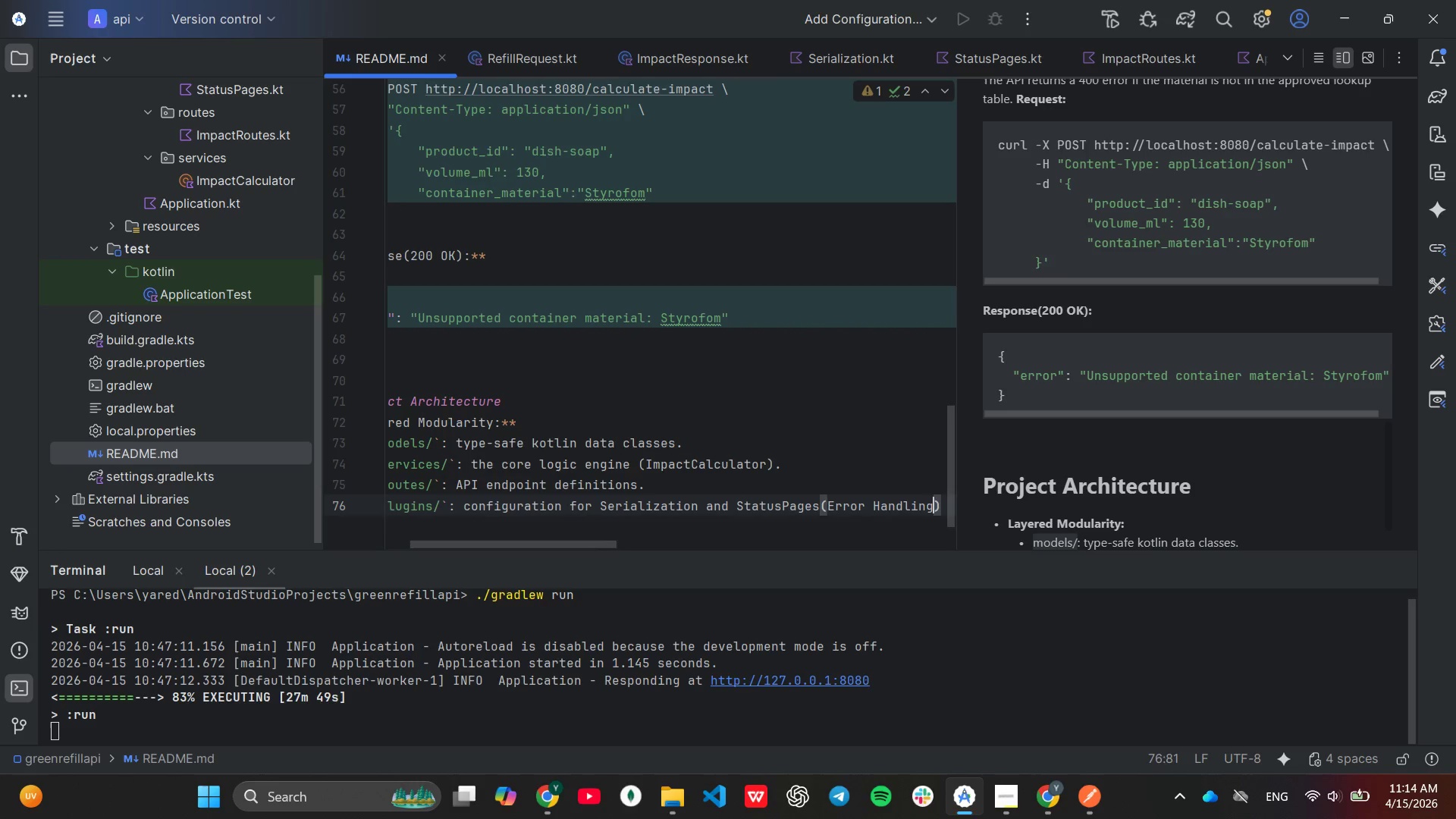 
key(ArrowRight)
 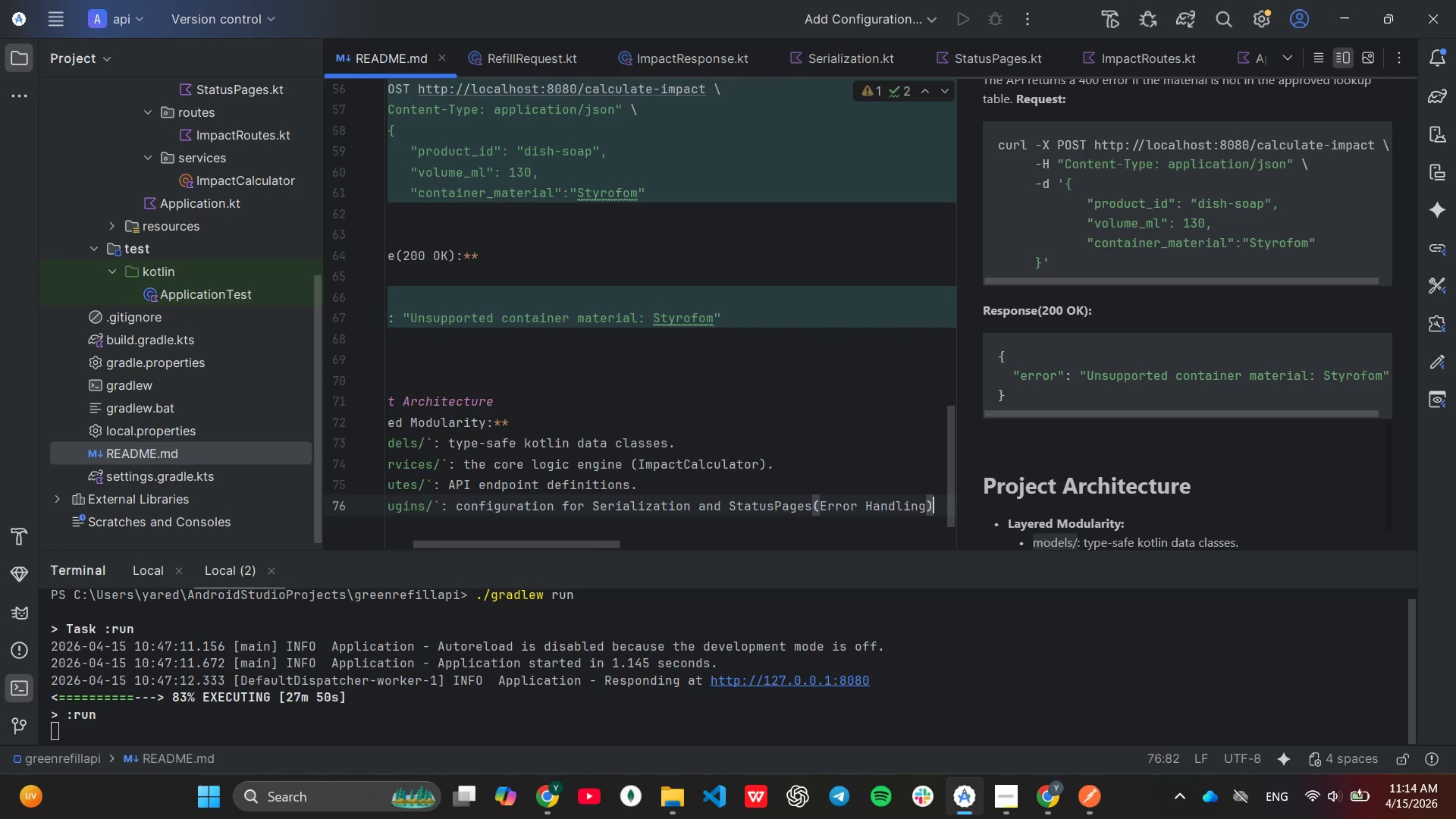 
key(Enter)
 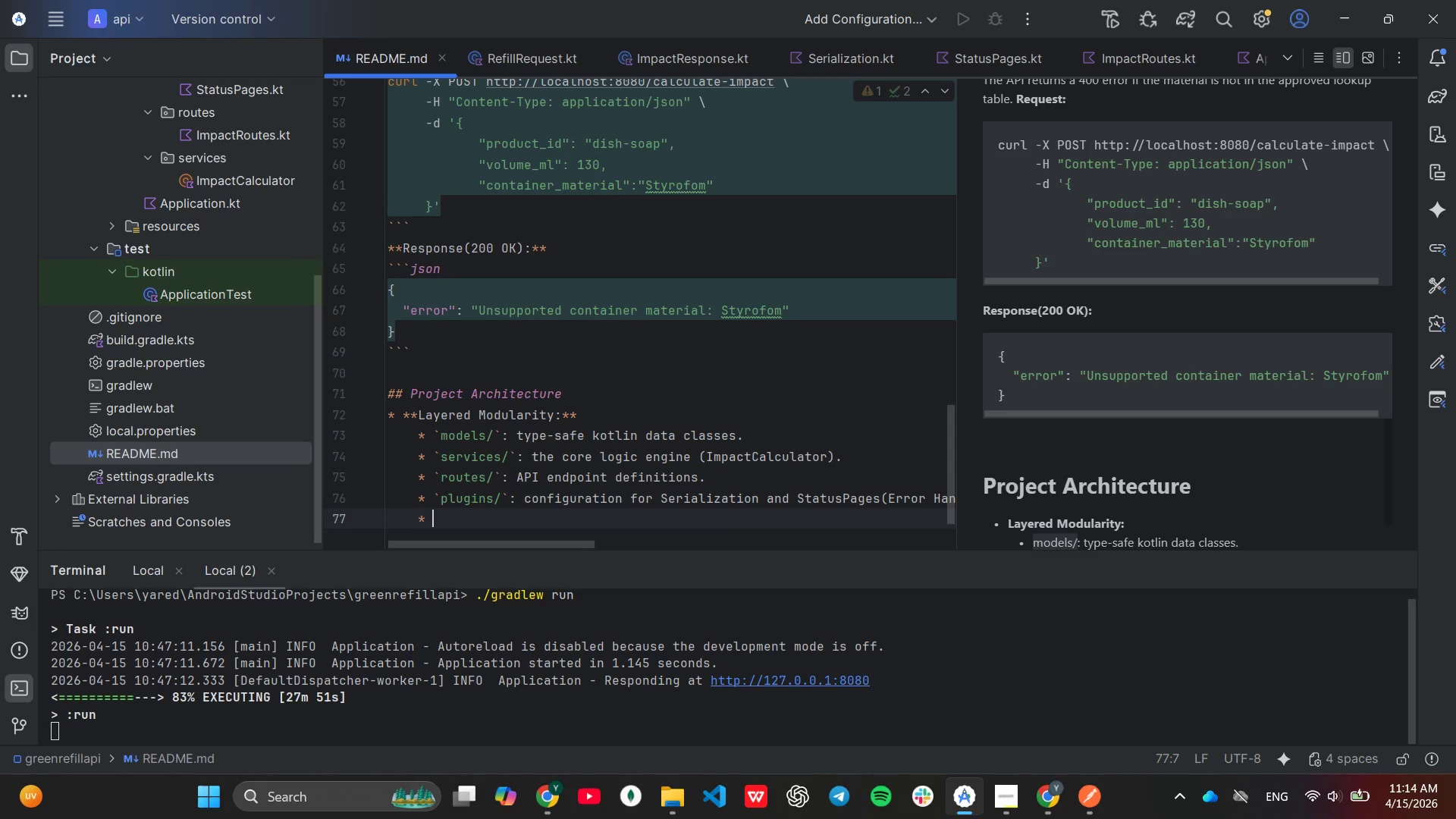 
key(Backspace)
key(Backspace)
type(* **Error Handling**)
 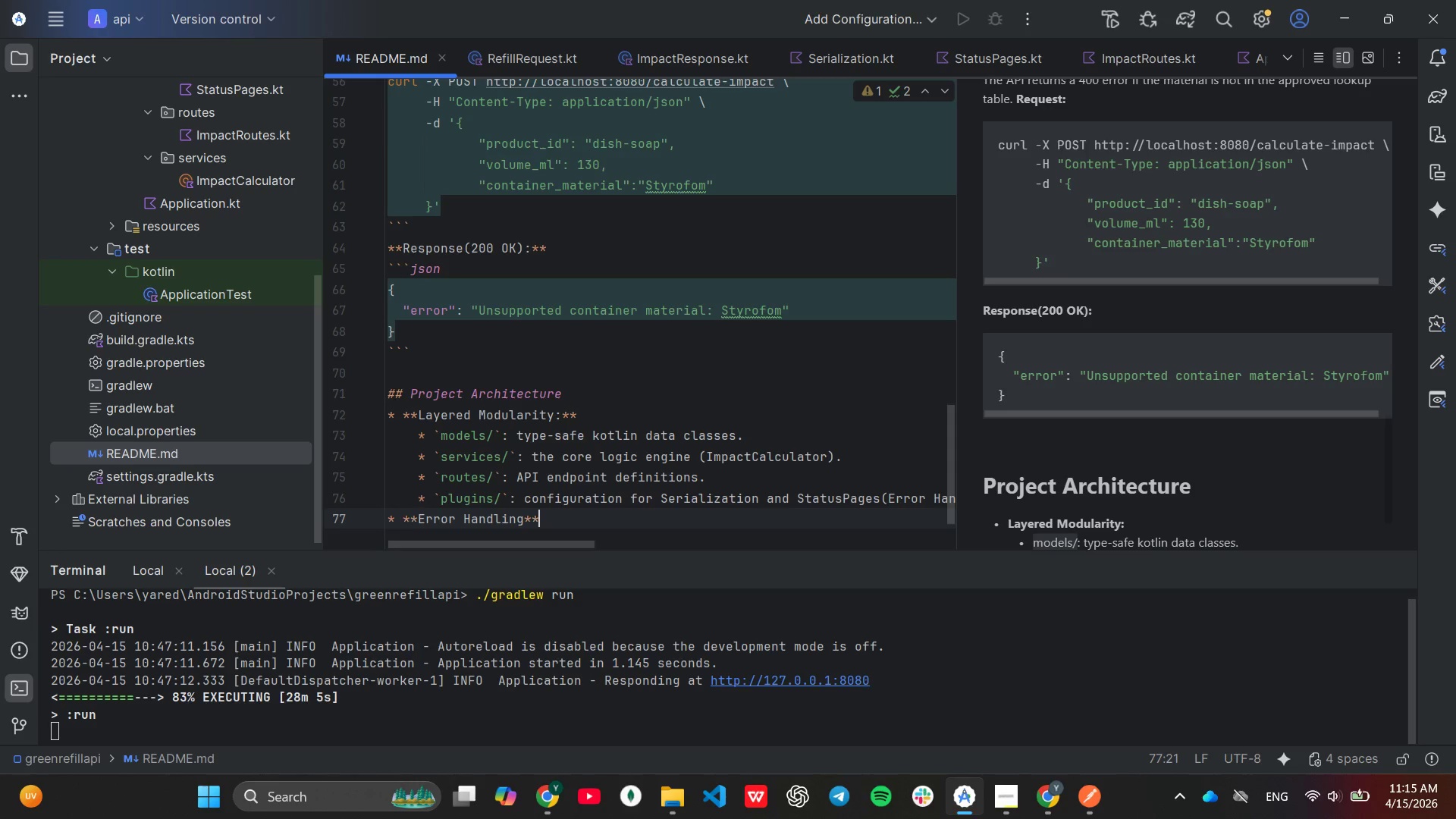 
hold_key(key=ShiftLeft, duration=0.39)
 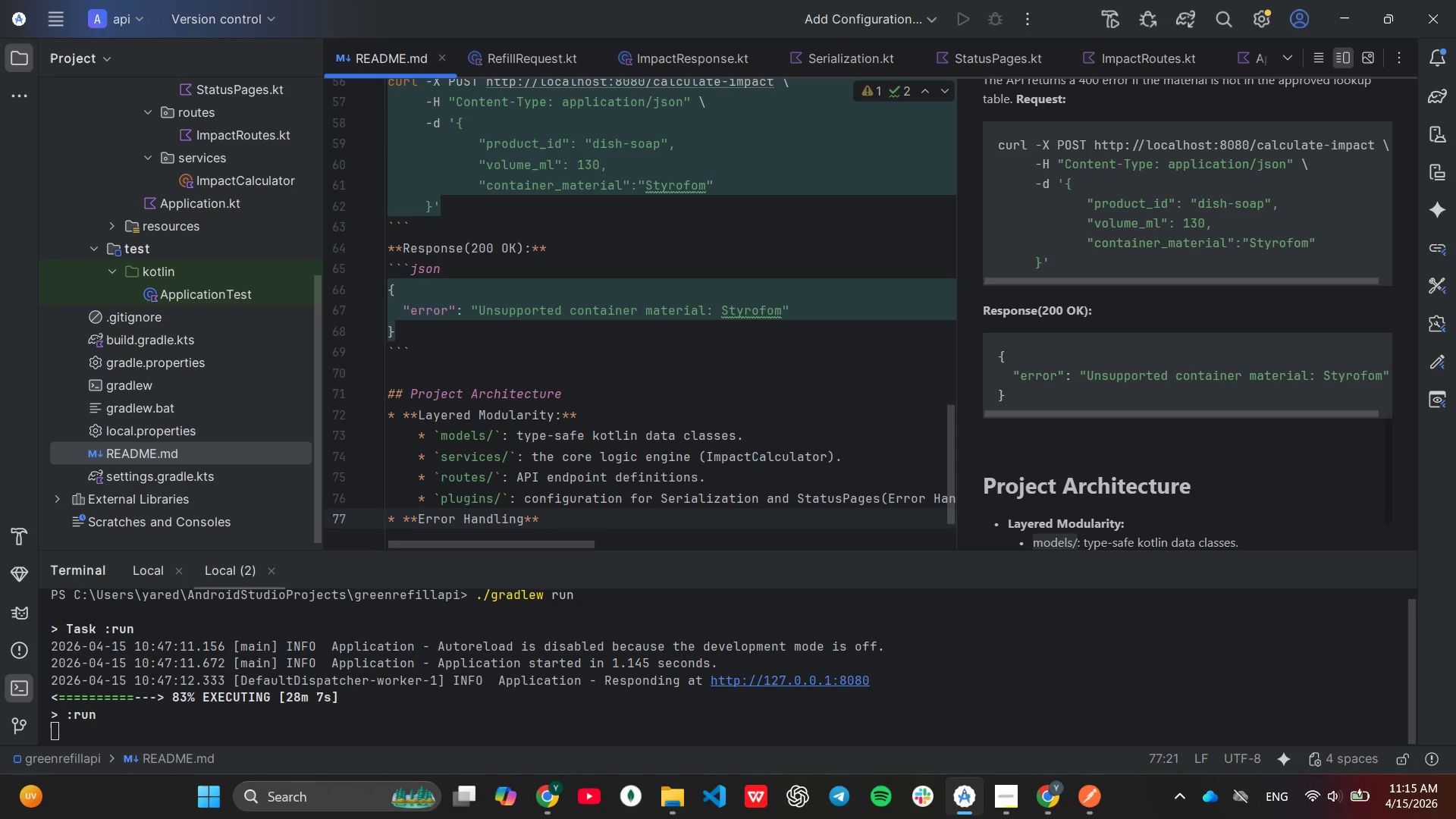 
key(ArrowLeft)
 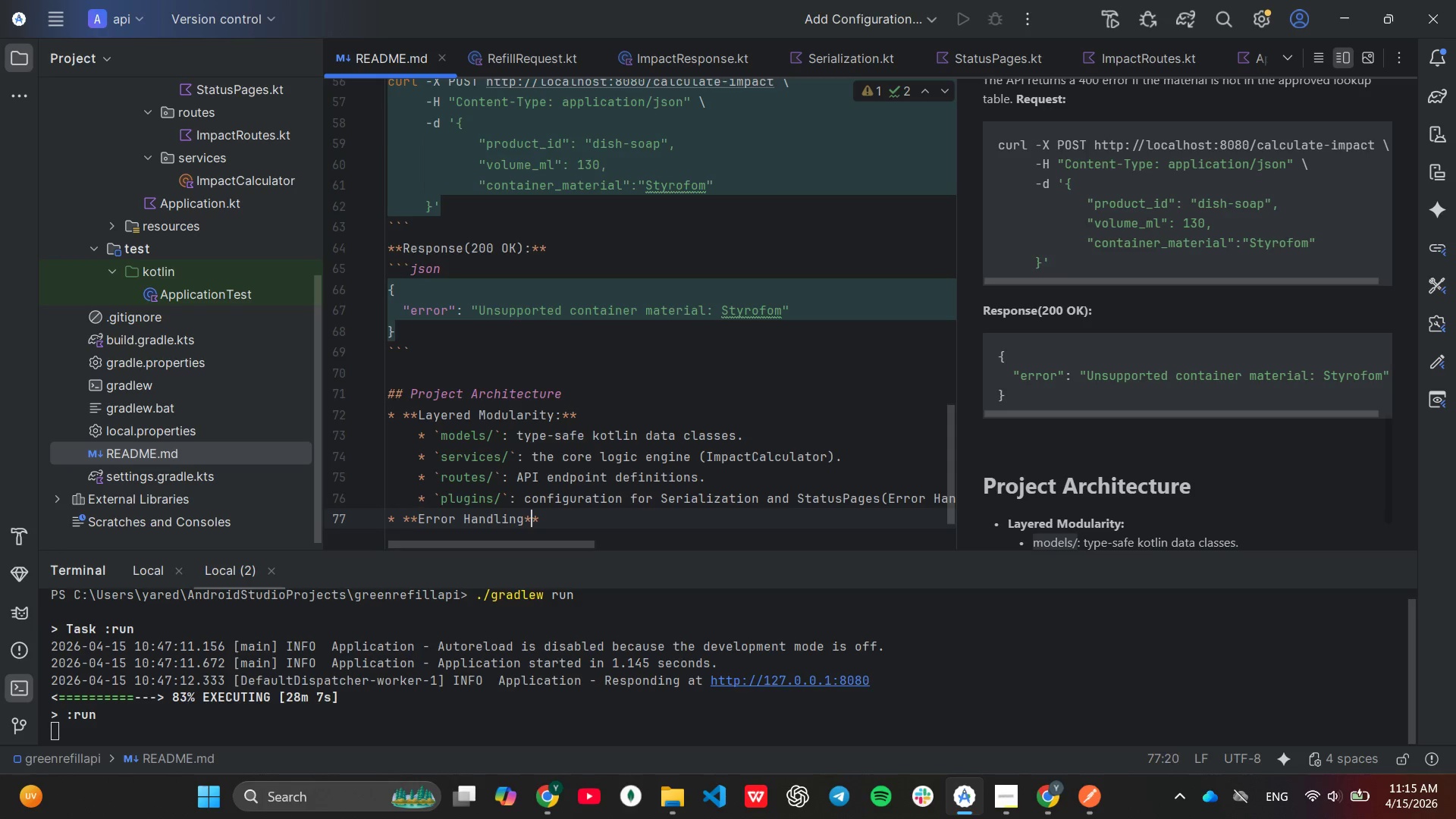 
key(ArrowLeft)
 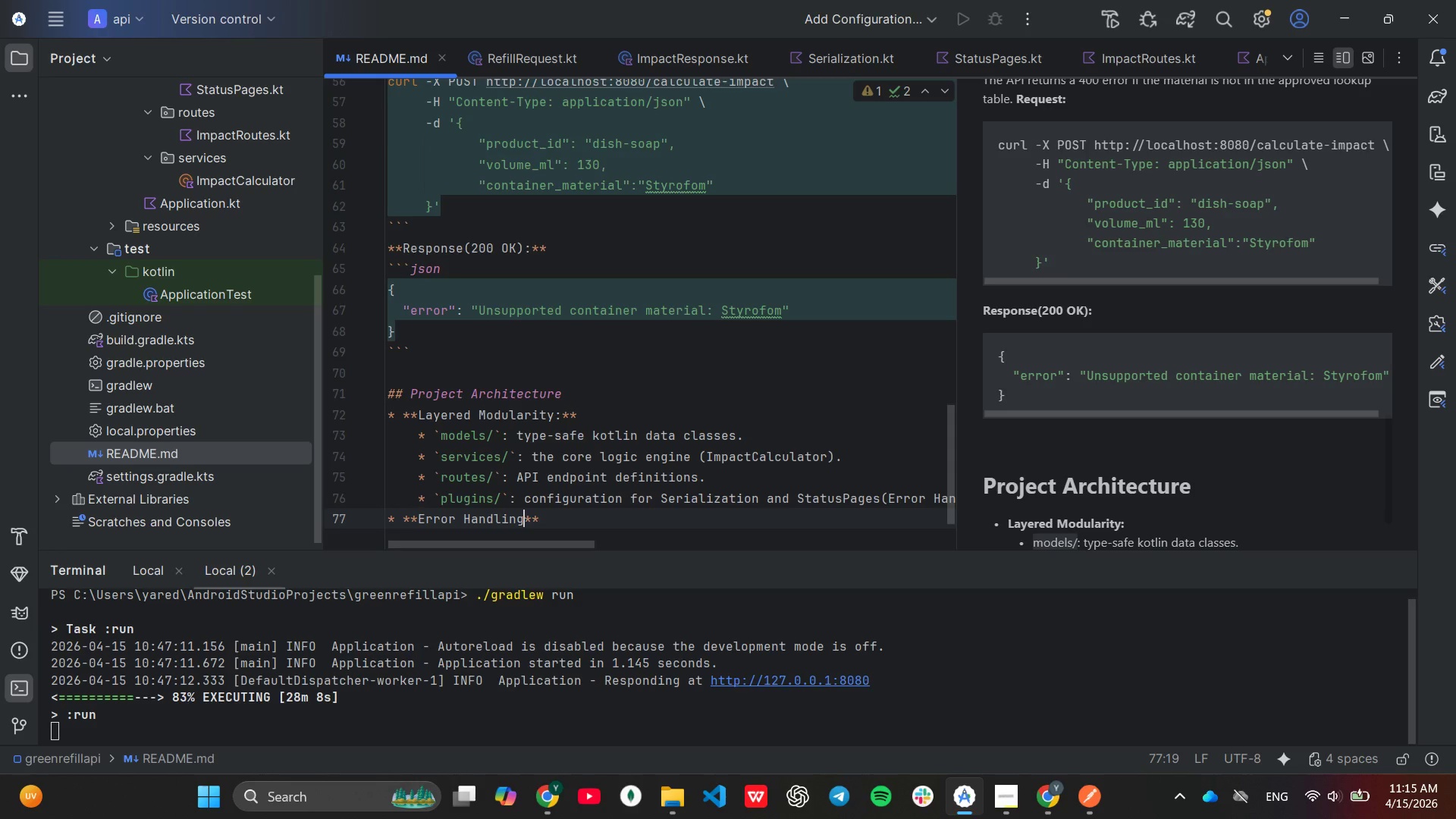 
key(Shift+ShiftLeft)
 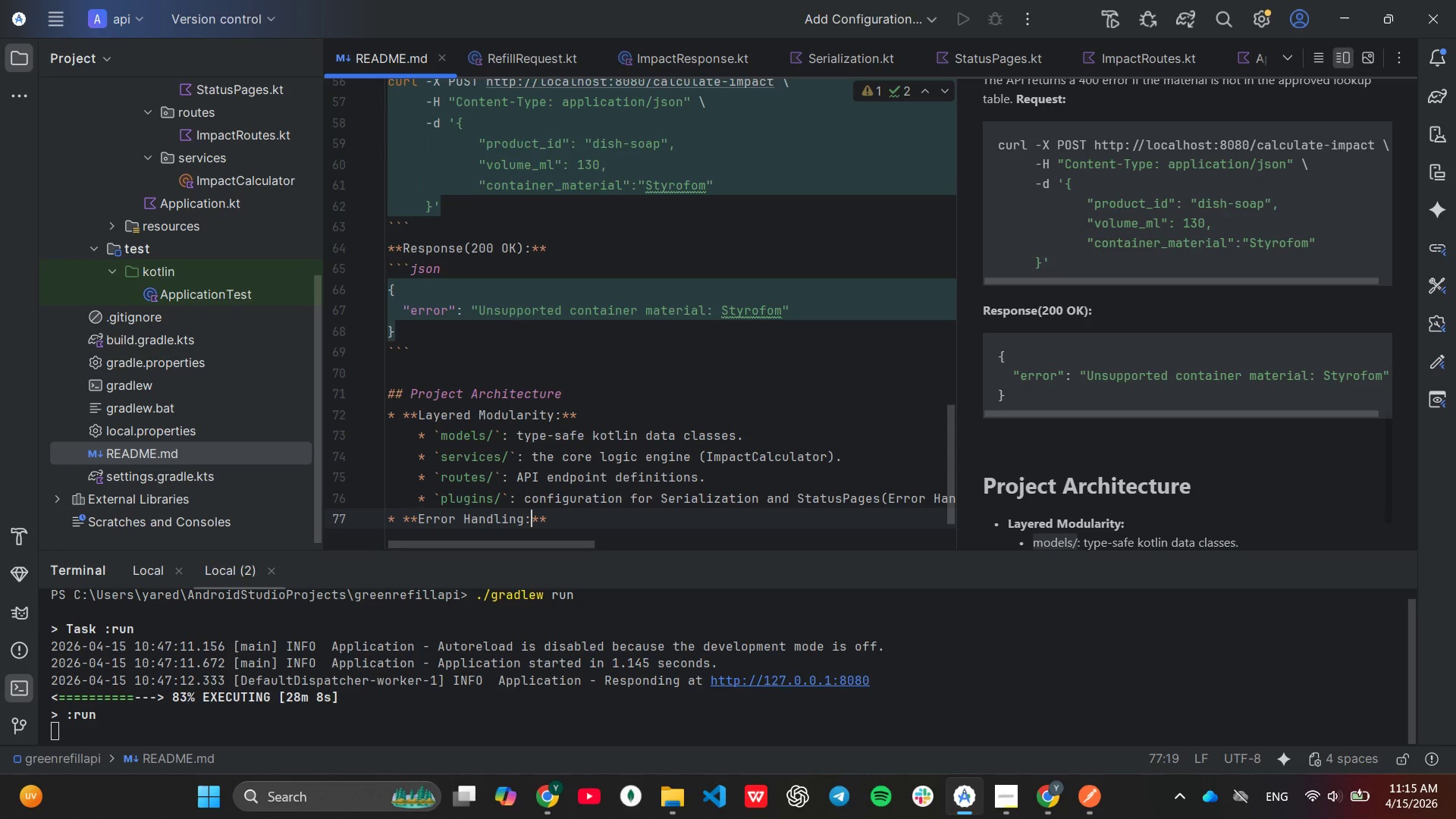 
key(Shift+Semicolon)
 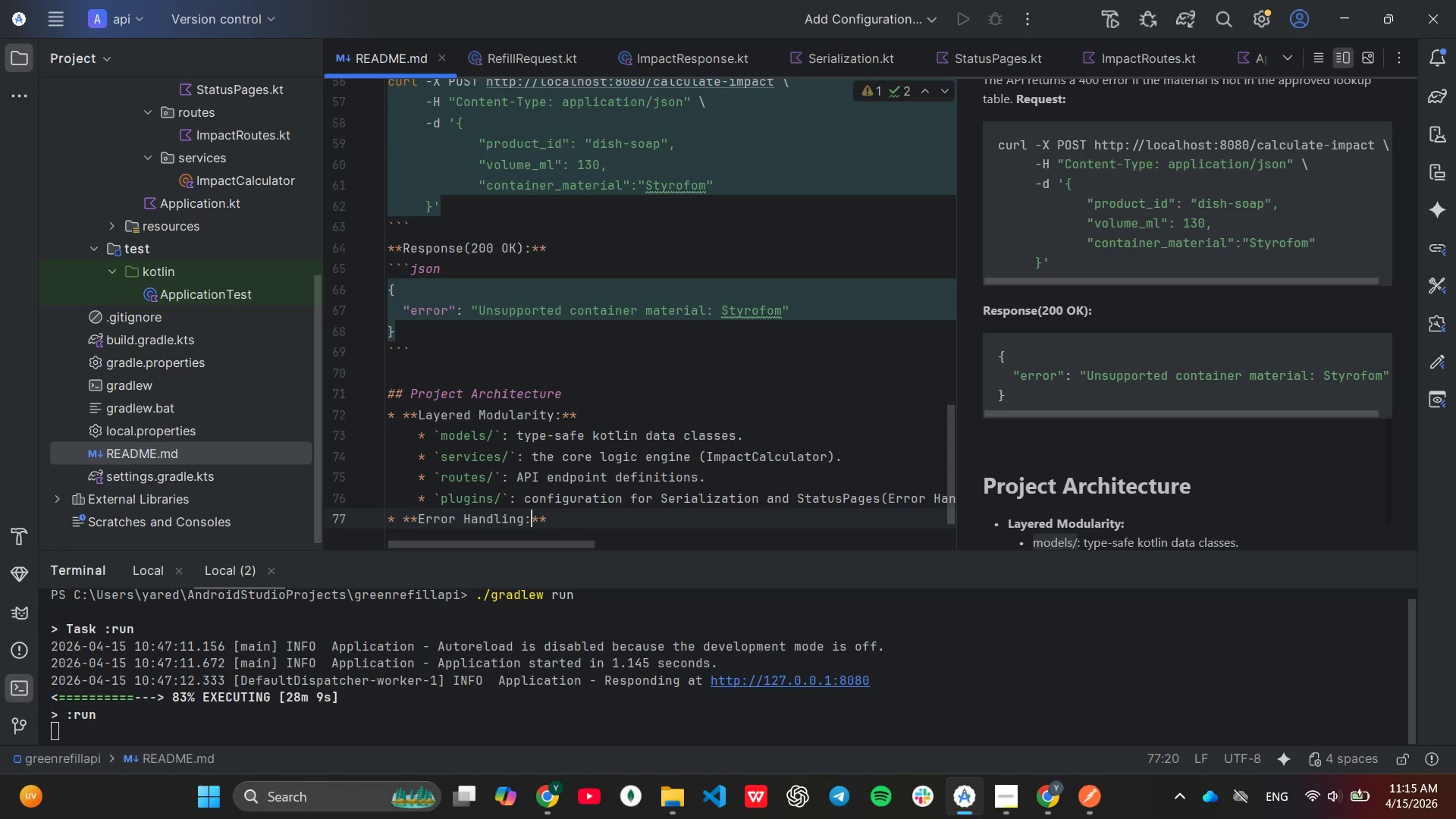 
key(ArrowRight)
 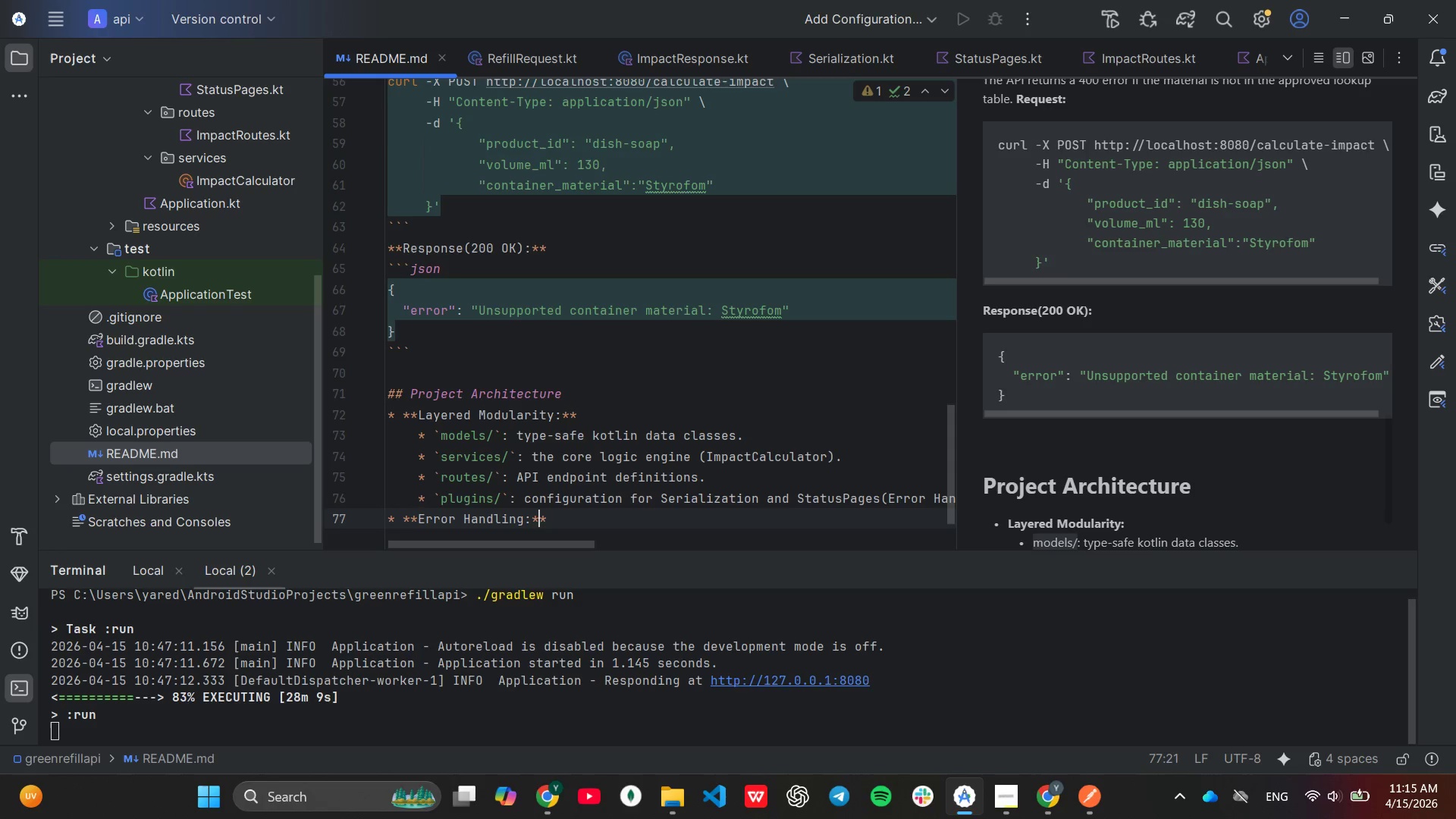 
key(ArrowRight)
 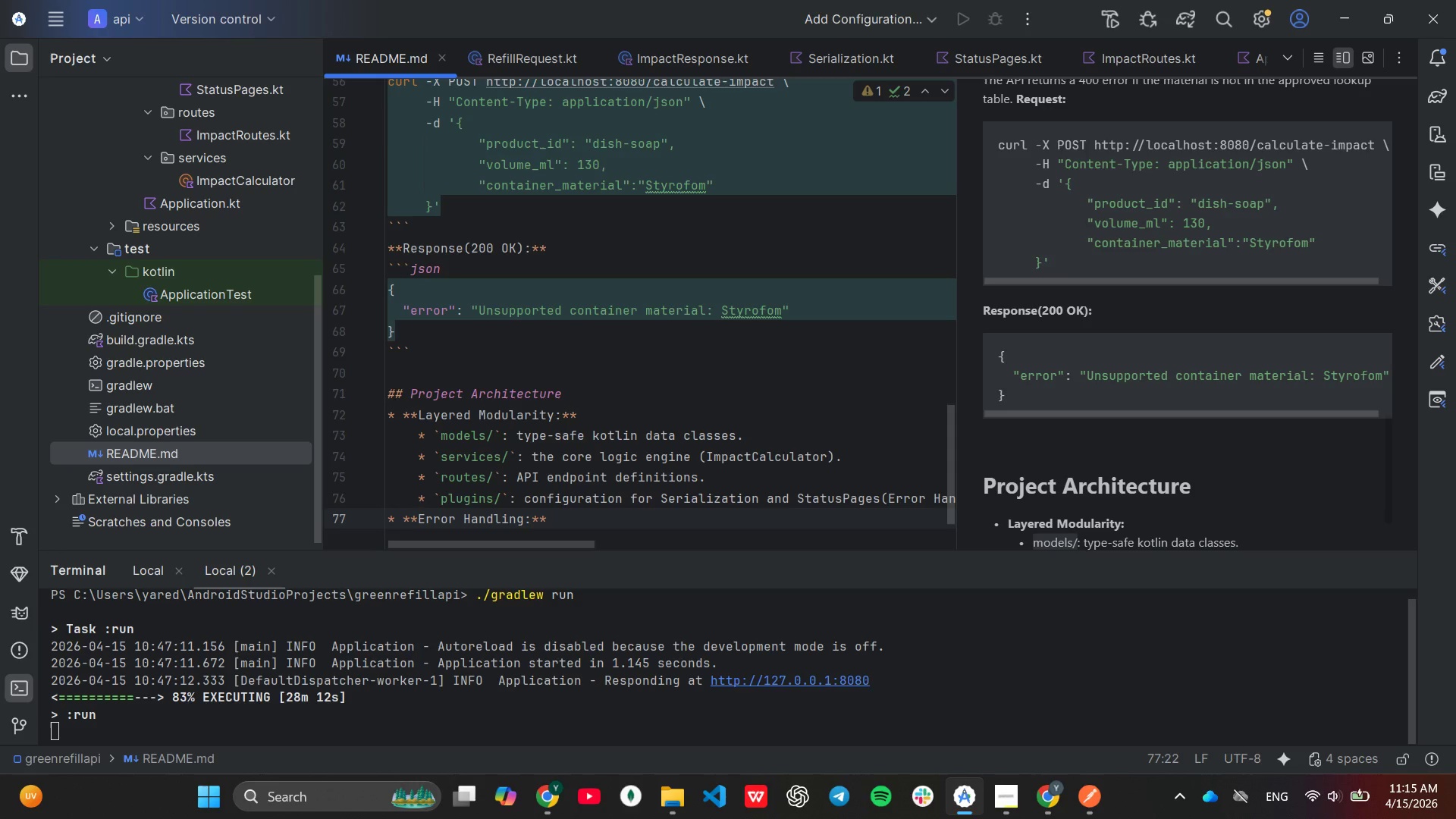 
type( Global interceptor via `StatusPage)
 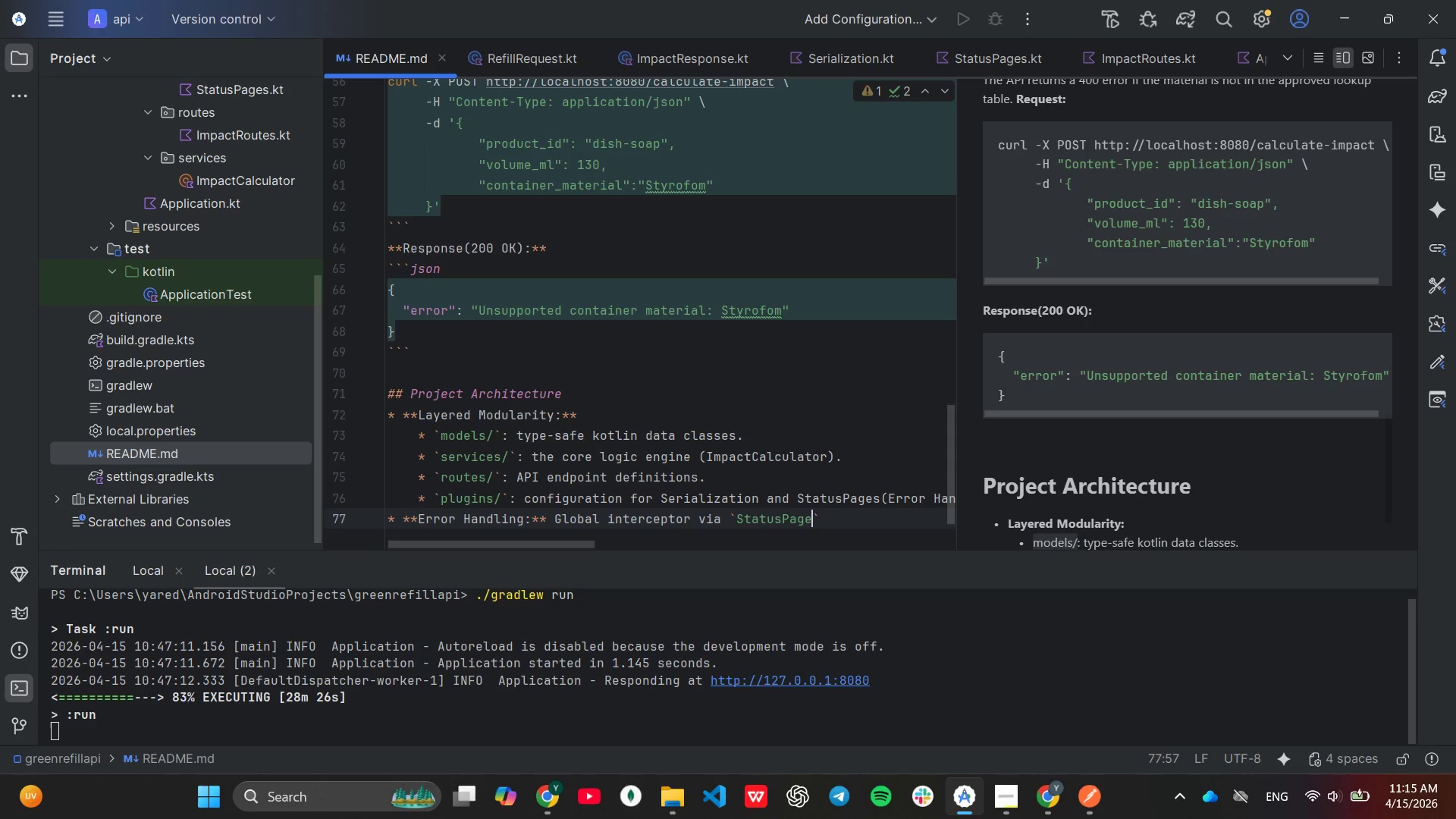 
key(ArrowRight)
 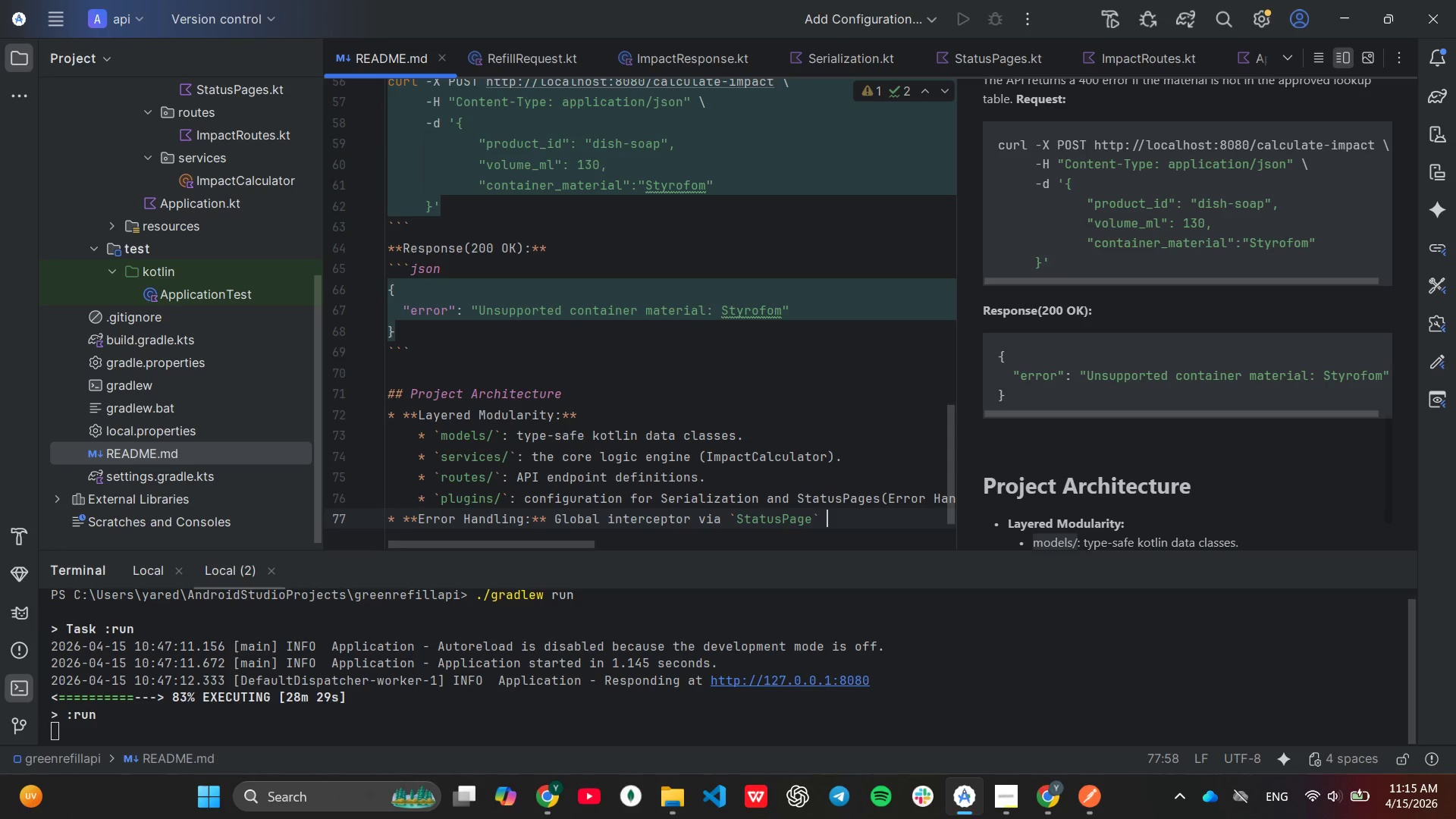 
type( for robust validation r)
key(Backspace)
type(responses.)
 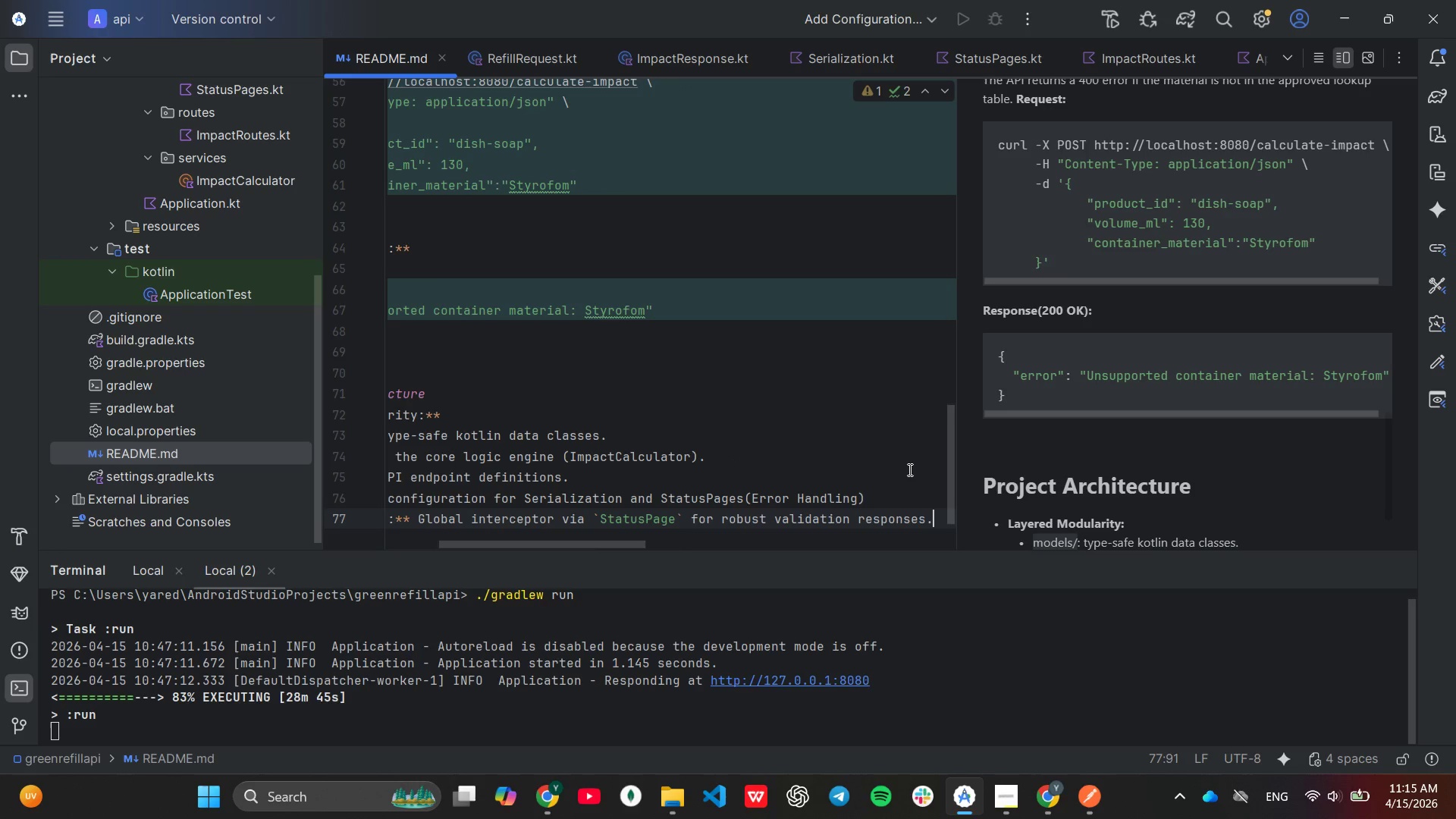 
wait(5.64)
 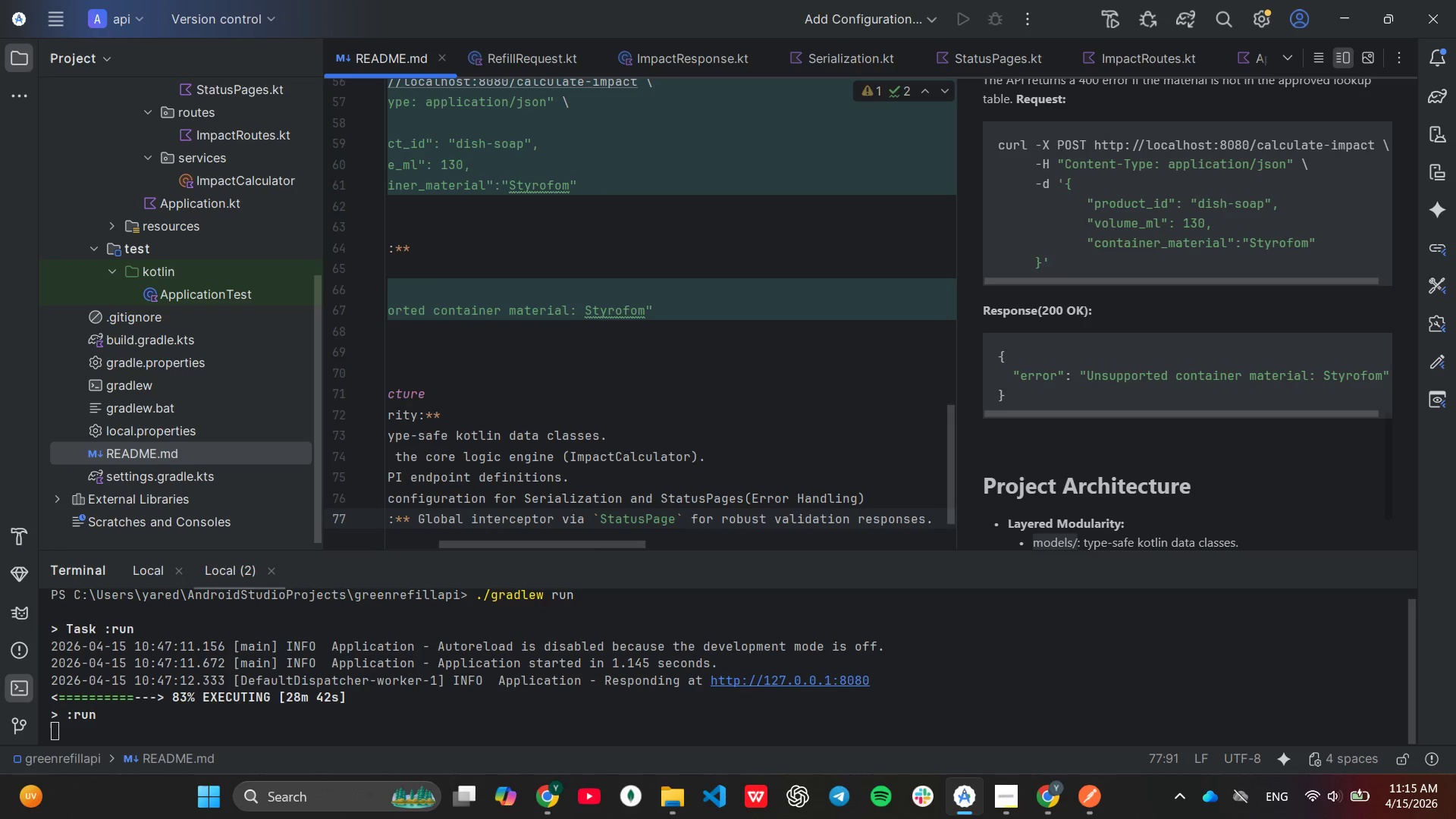 
left_click([879, 505])
 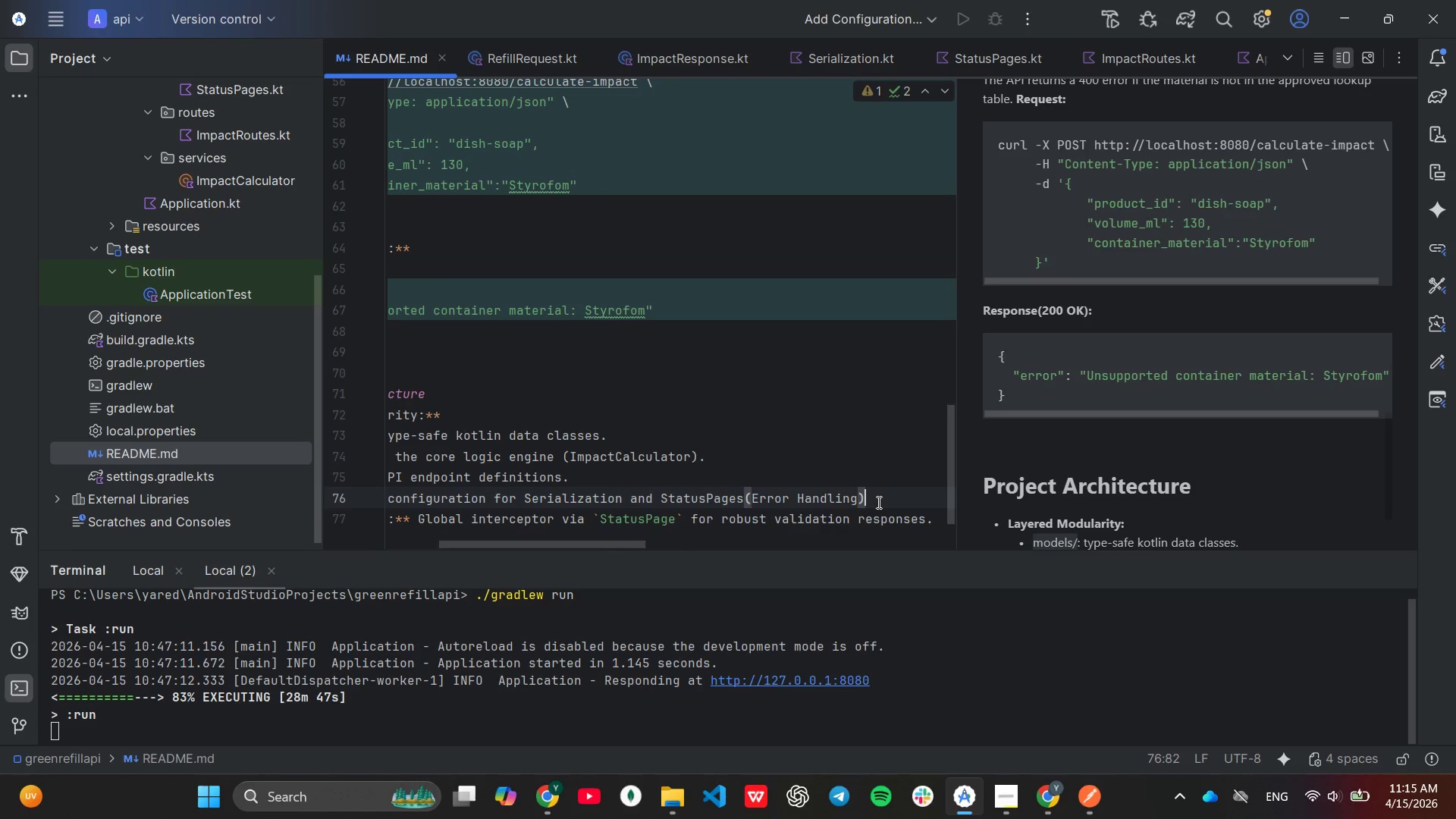 
key(Period)
 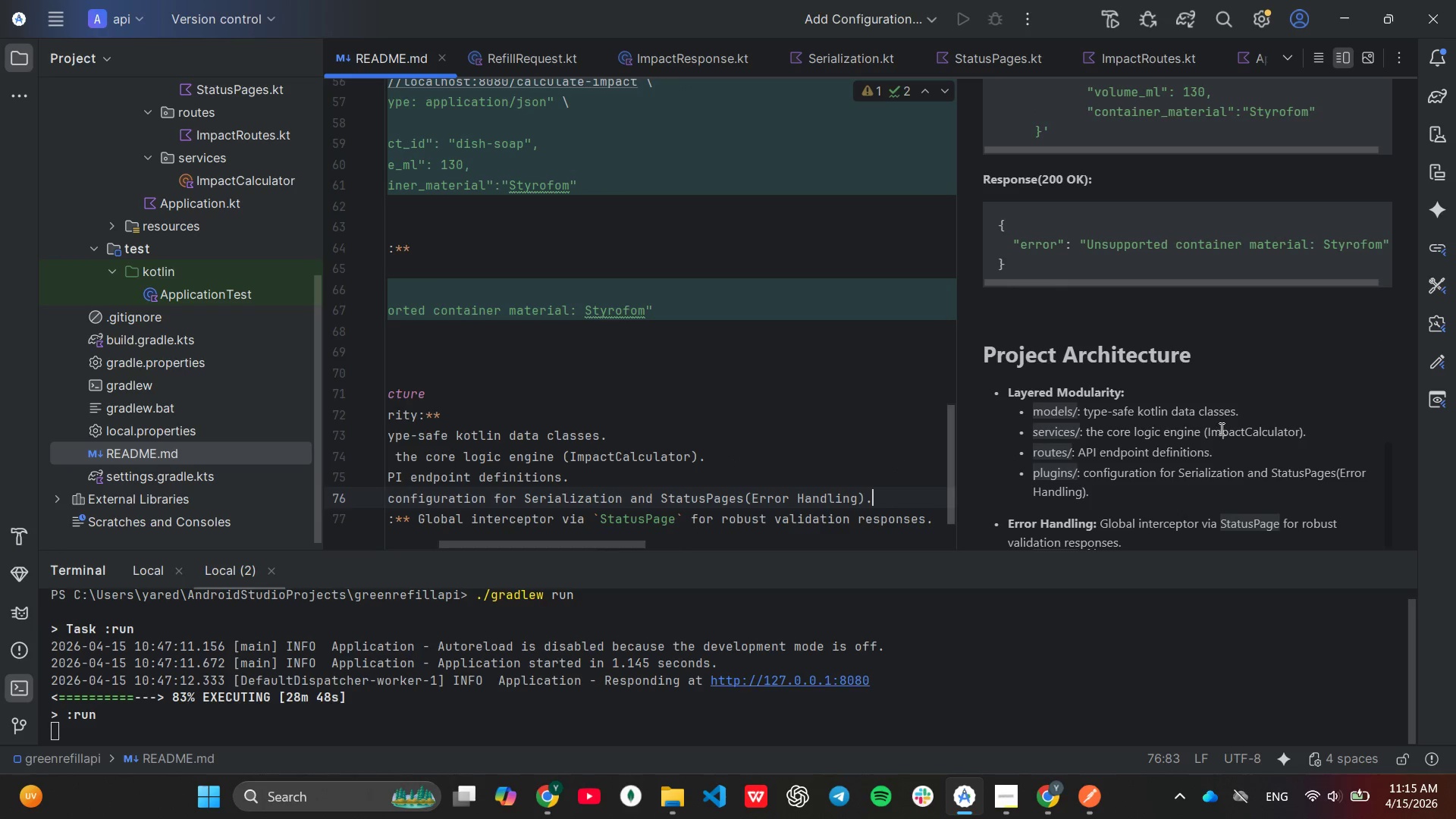 
scroll: coordinate [703, 463], scroll_direction: down, amount: 6.0
 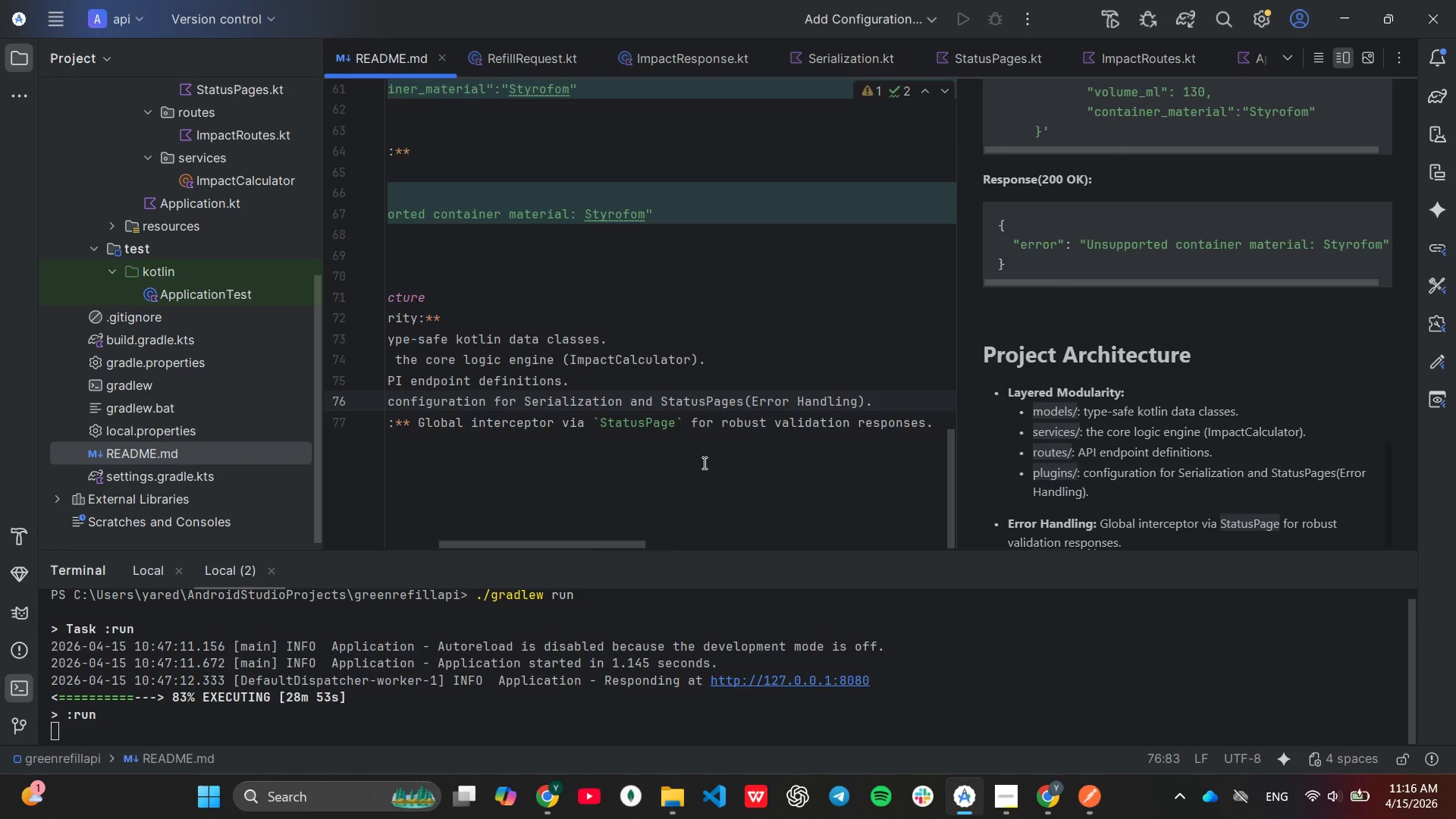 
left_click([703, 463])
 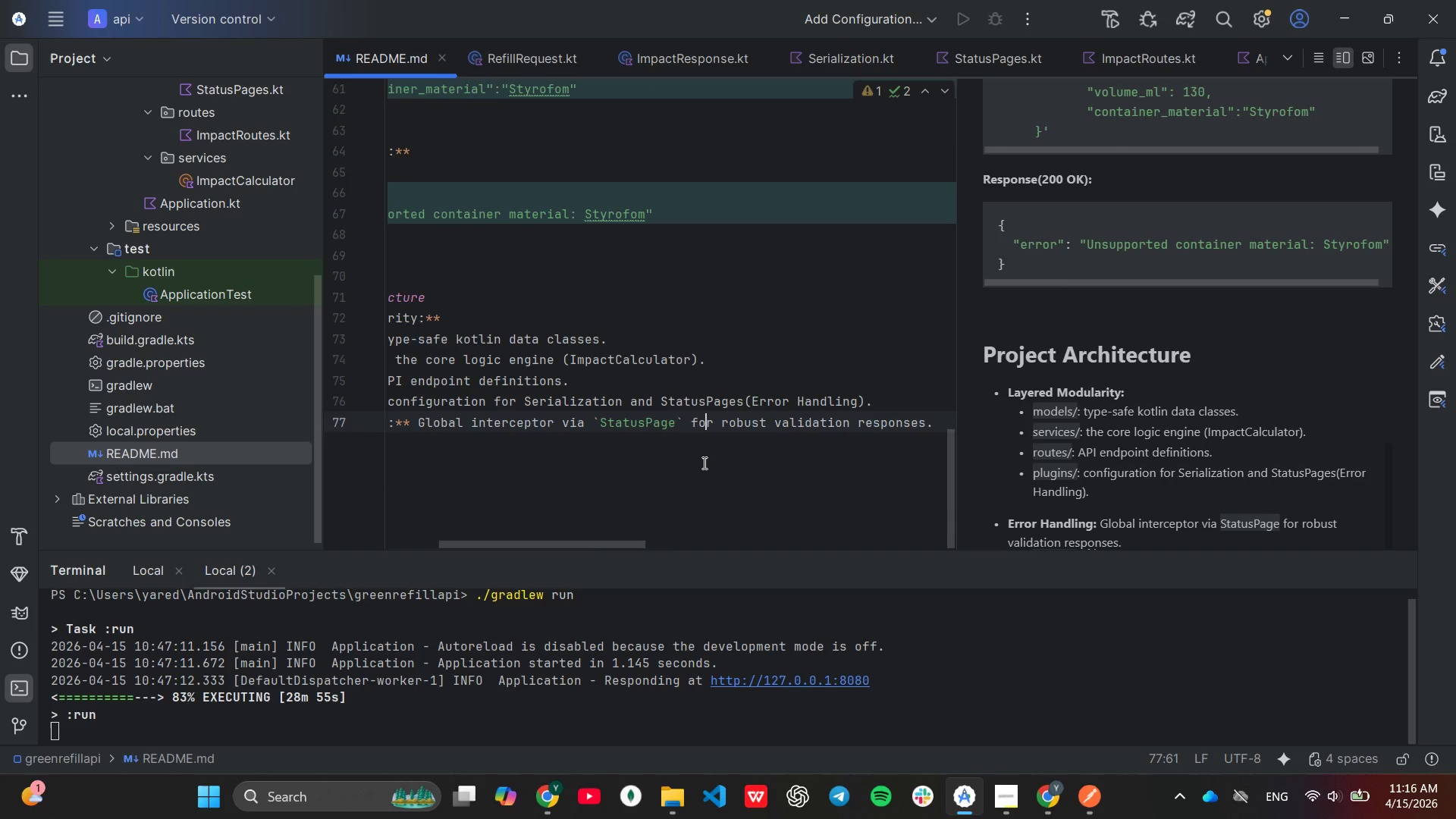 
key(End)
 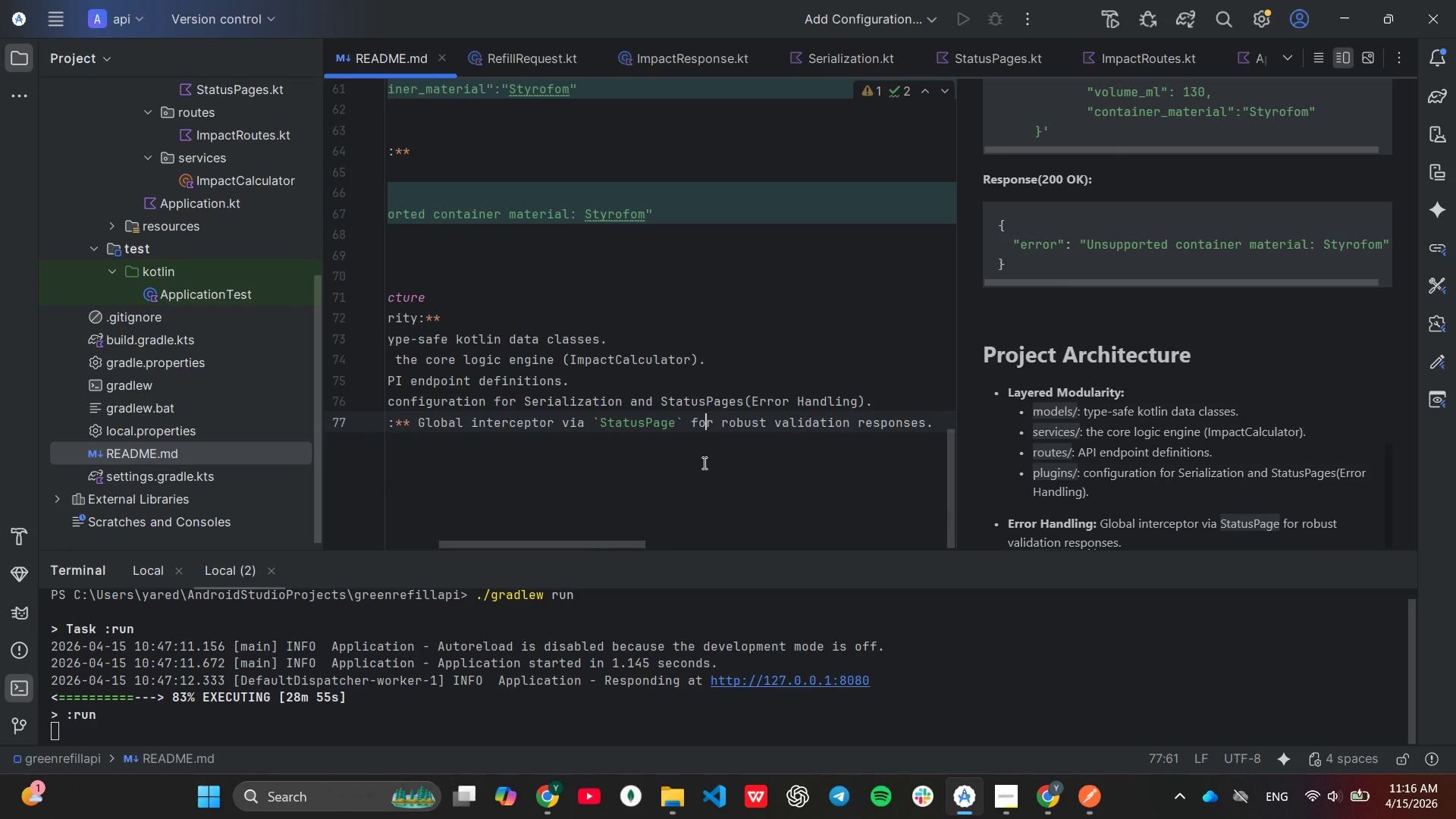 
key(Enter)
 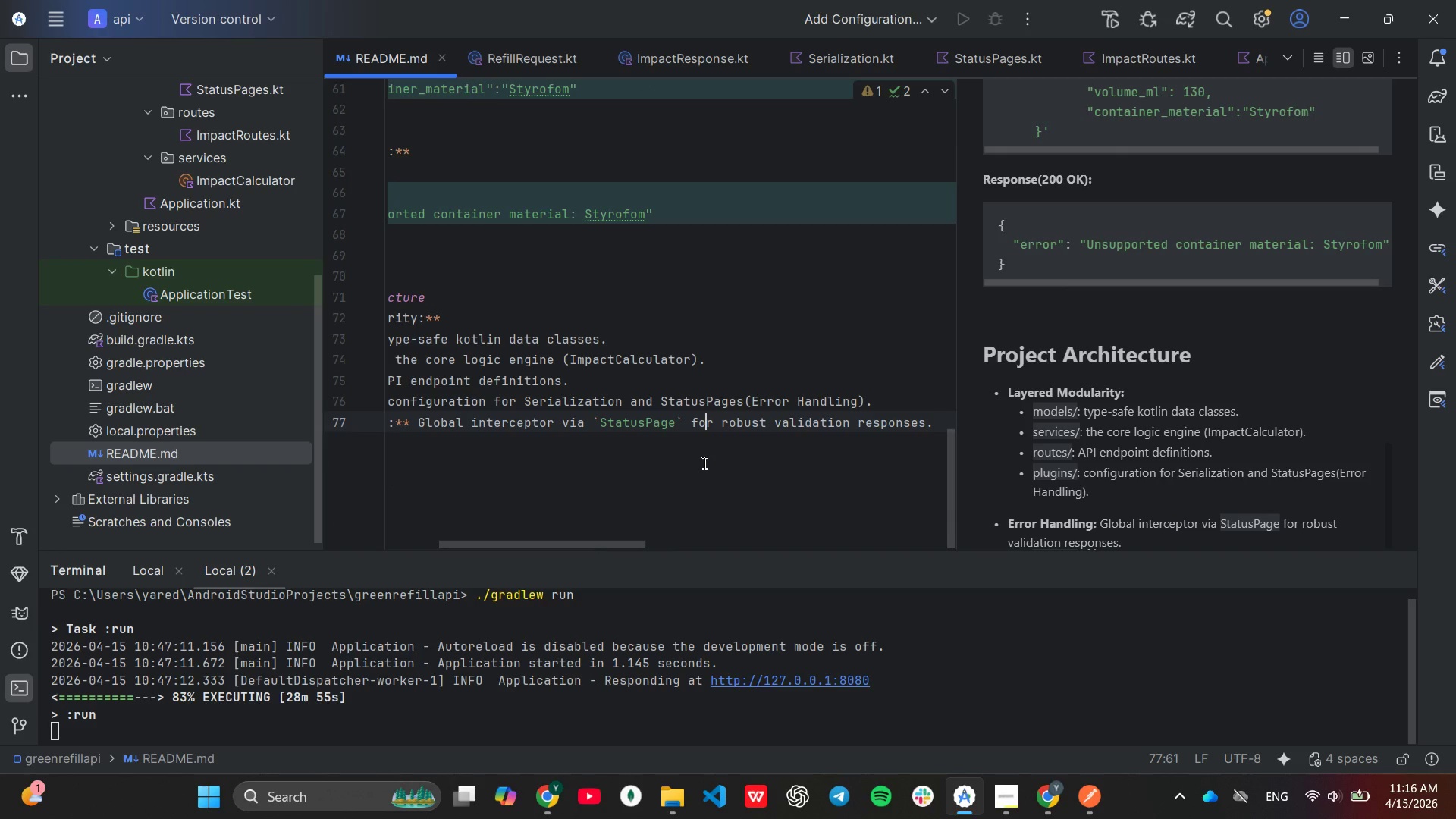 
left_click([686, 430])
 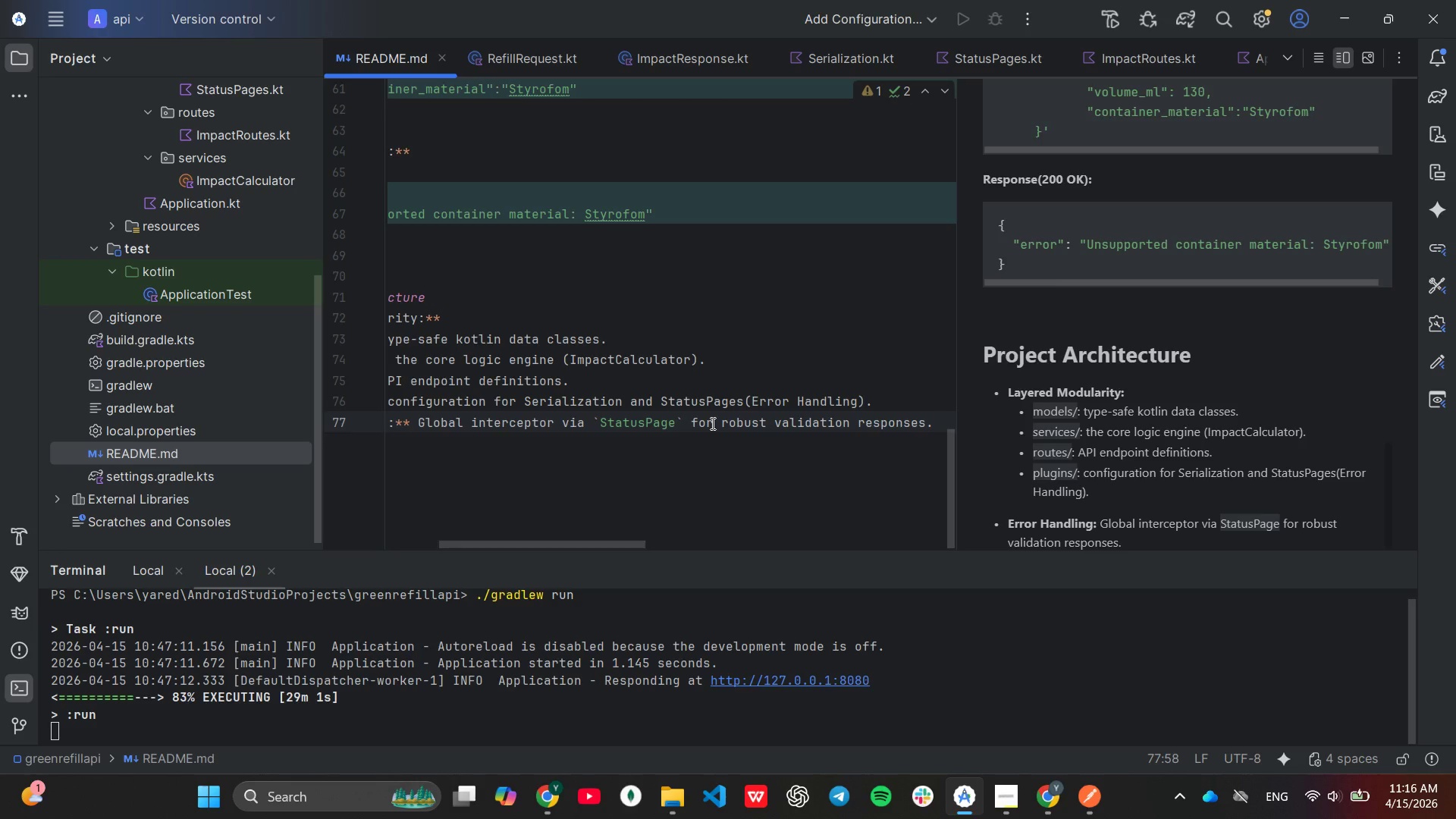 
key(End)
 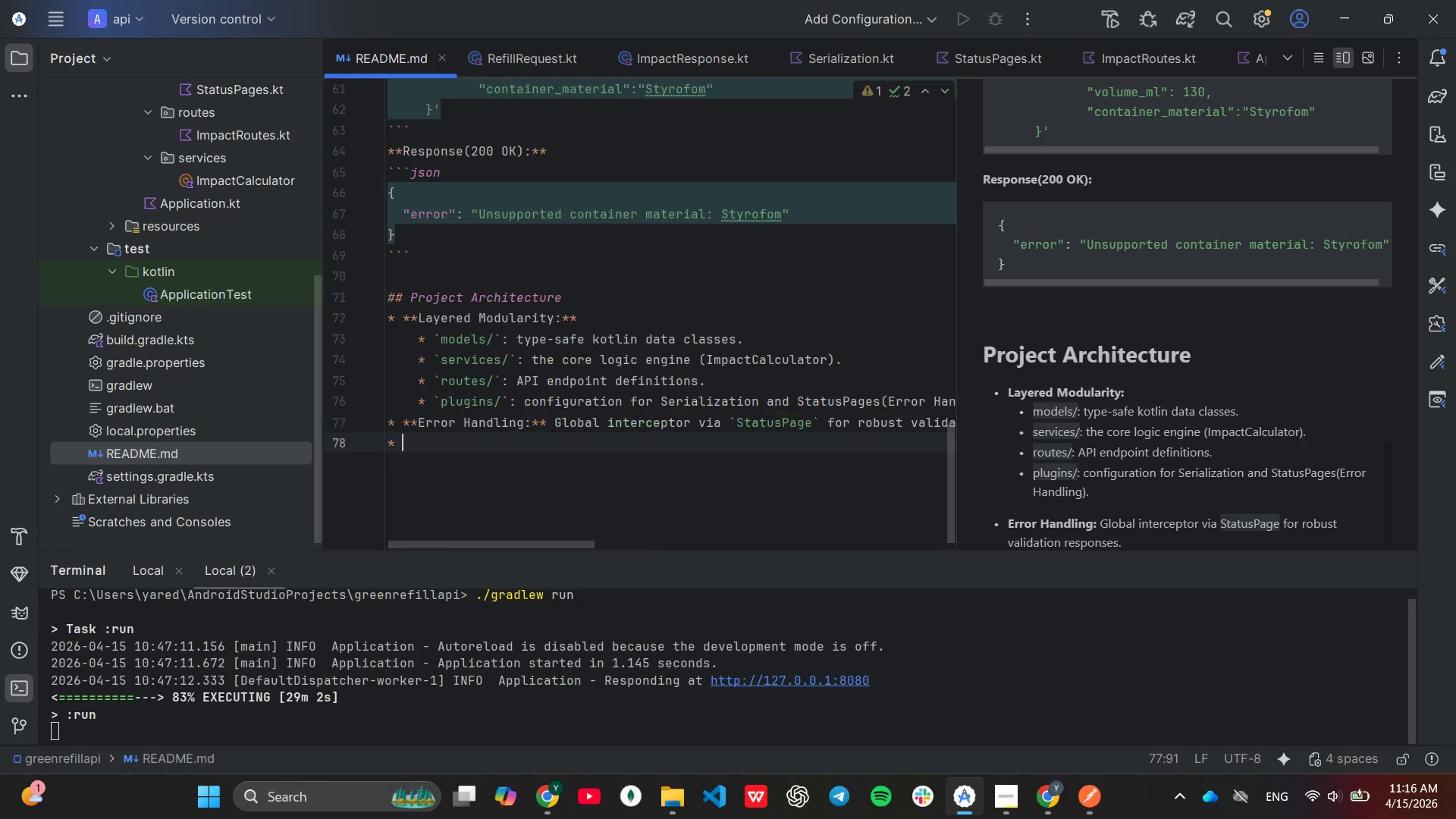 
key(Enter)
 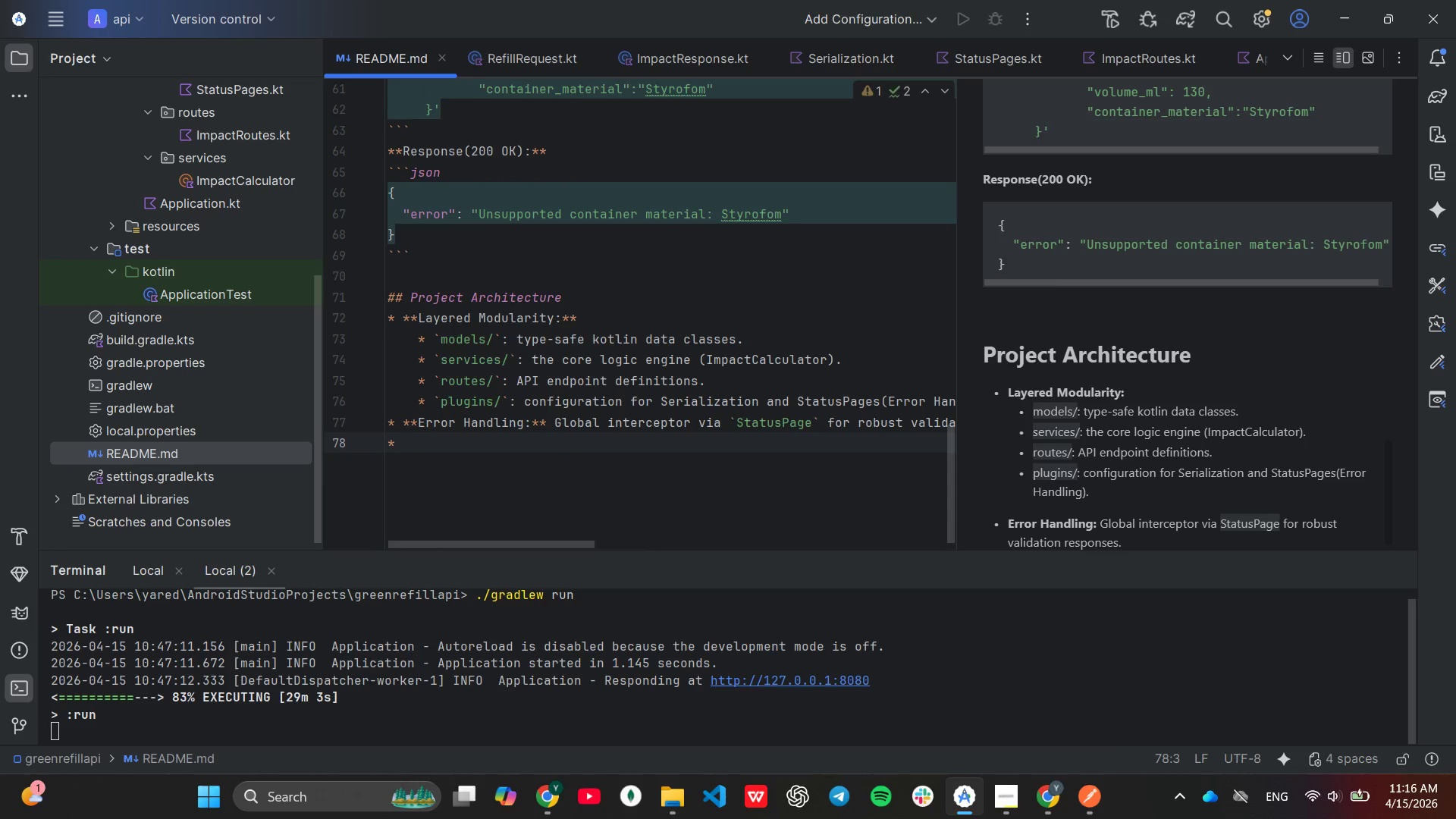 
key(Backspace)
 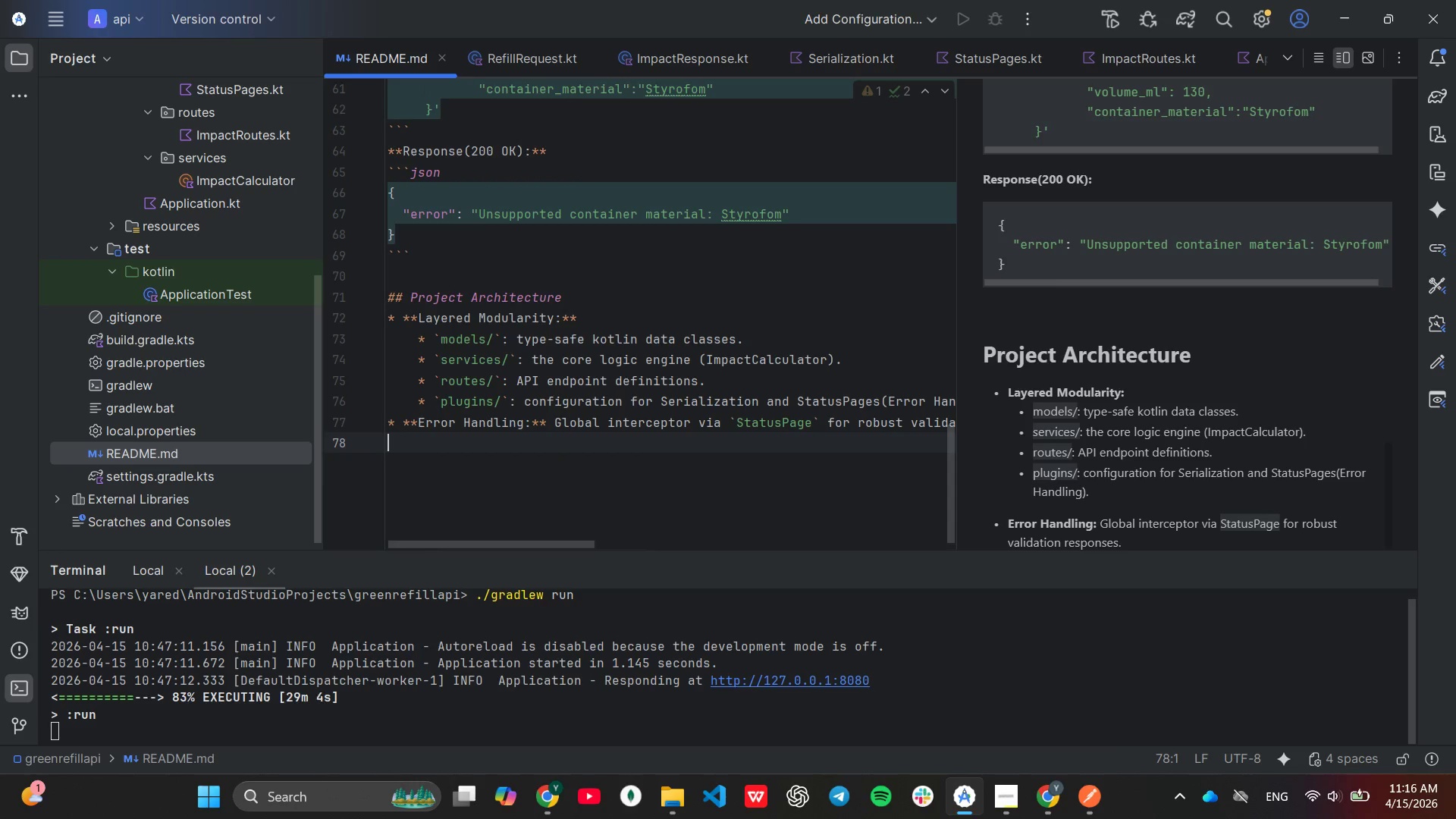 
key(Enter)
 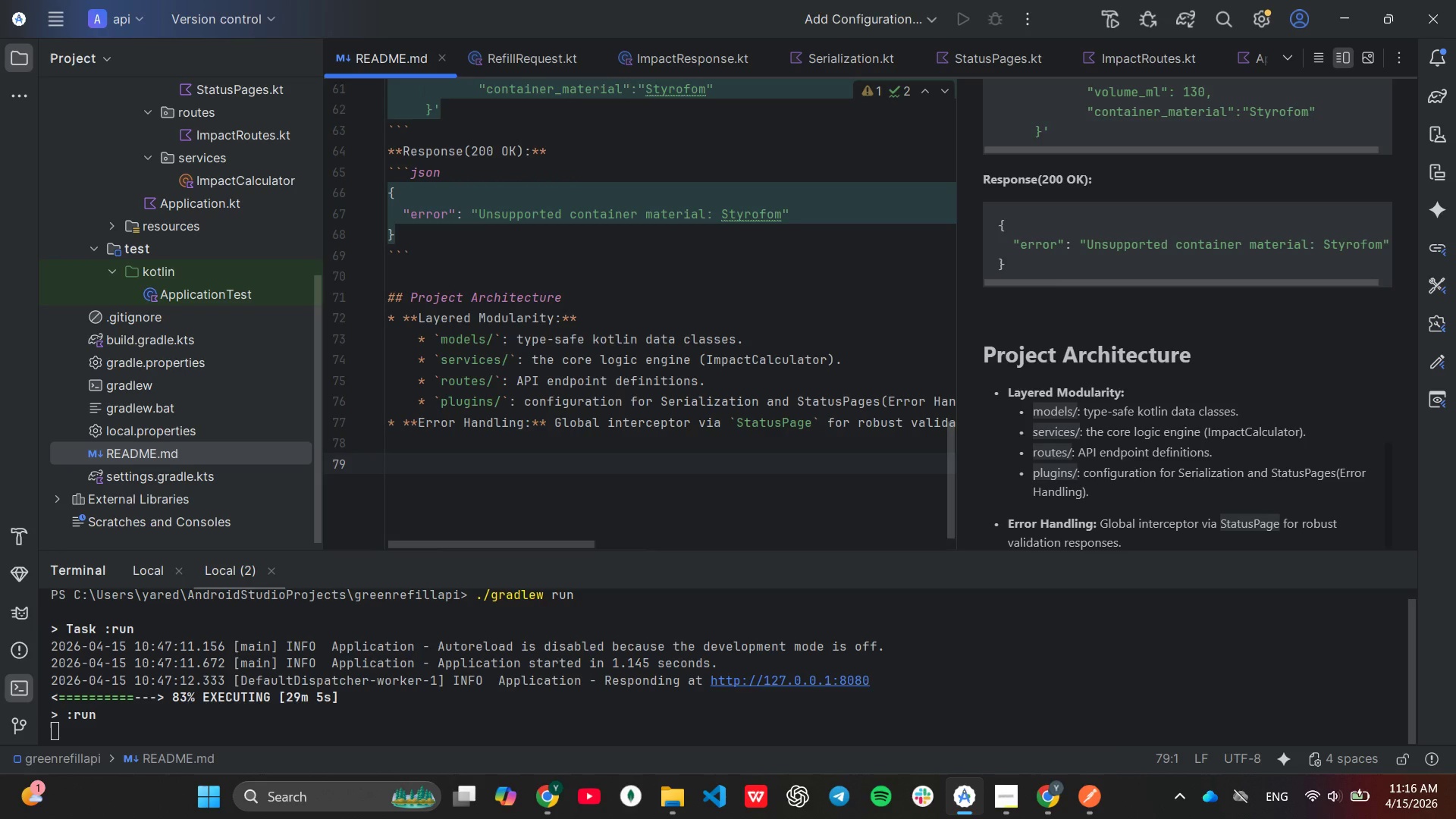 
key(Minus)
 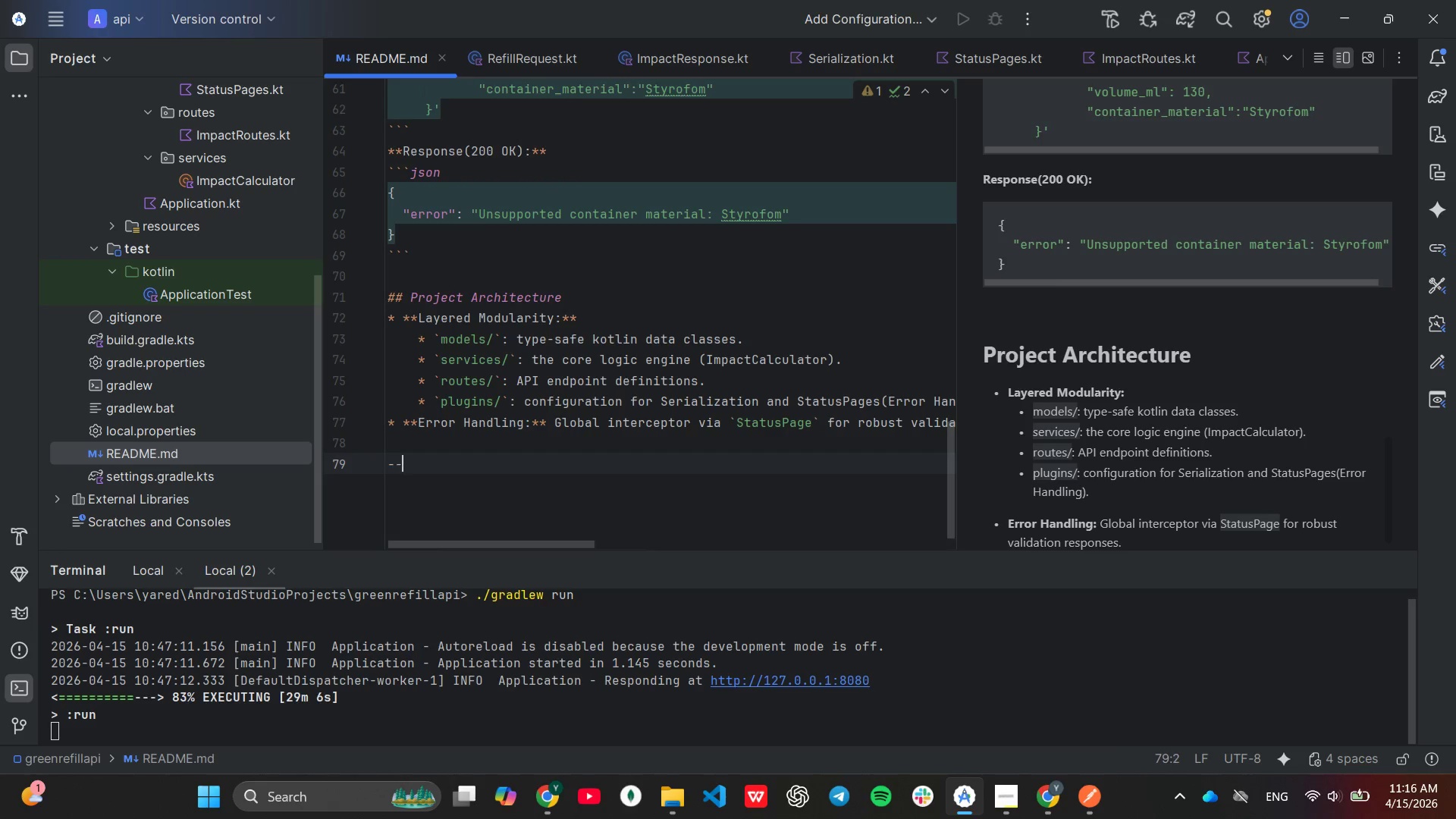 
key(Minus)
 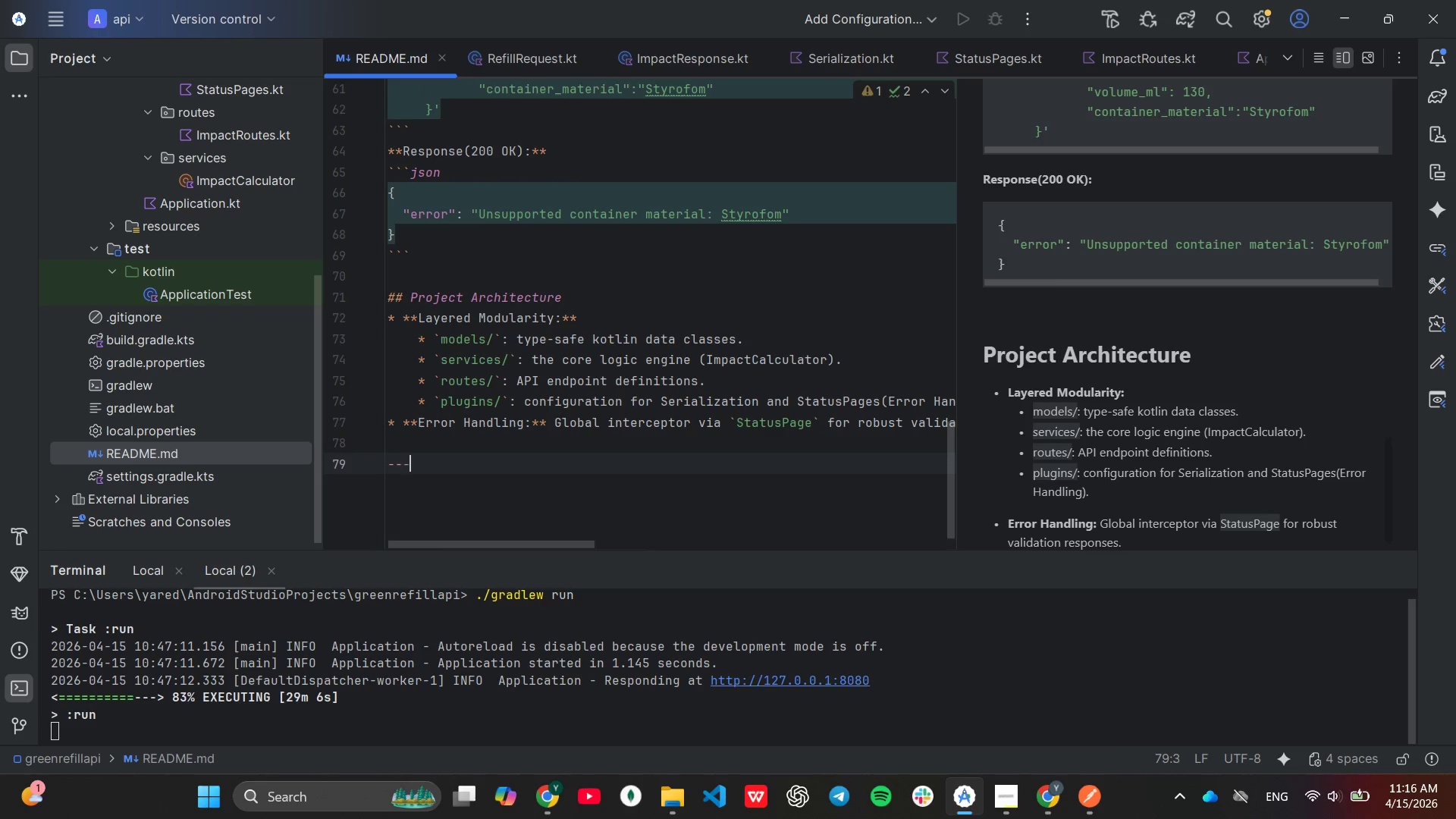 
key(Minus)
 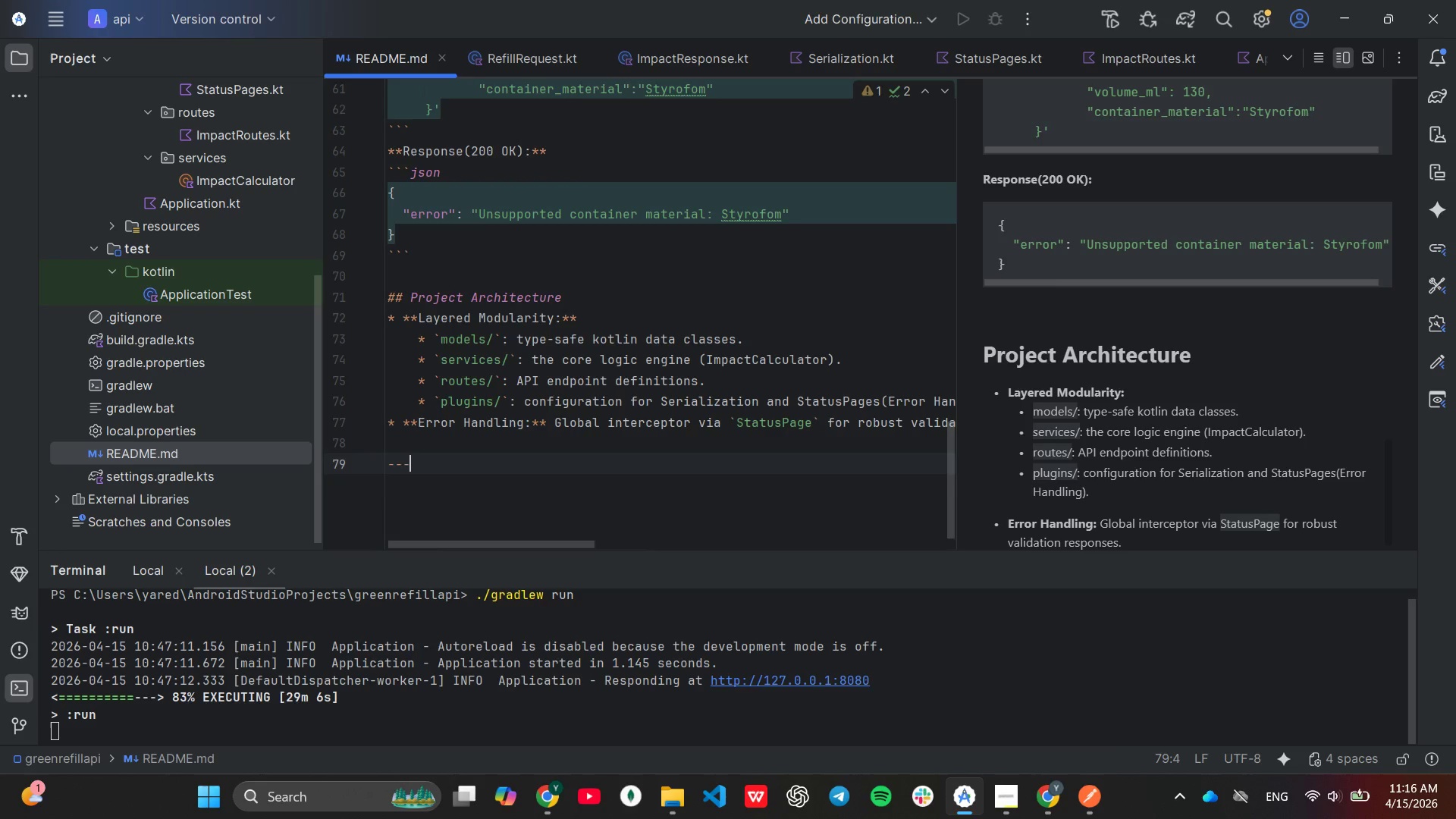 
key(Enter)
 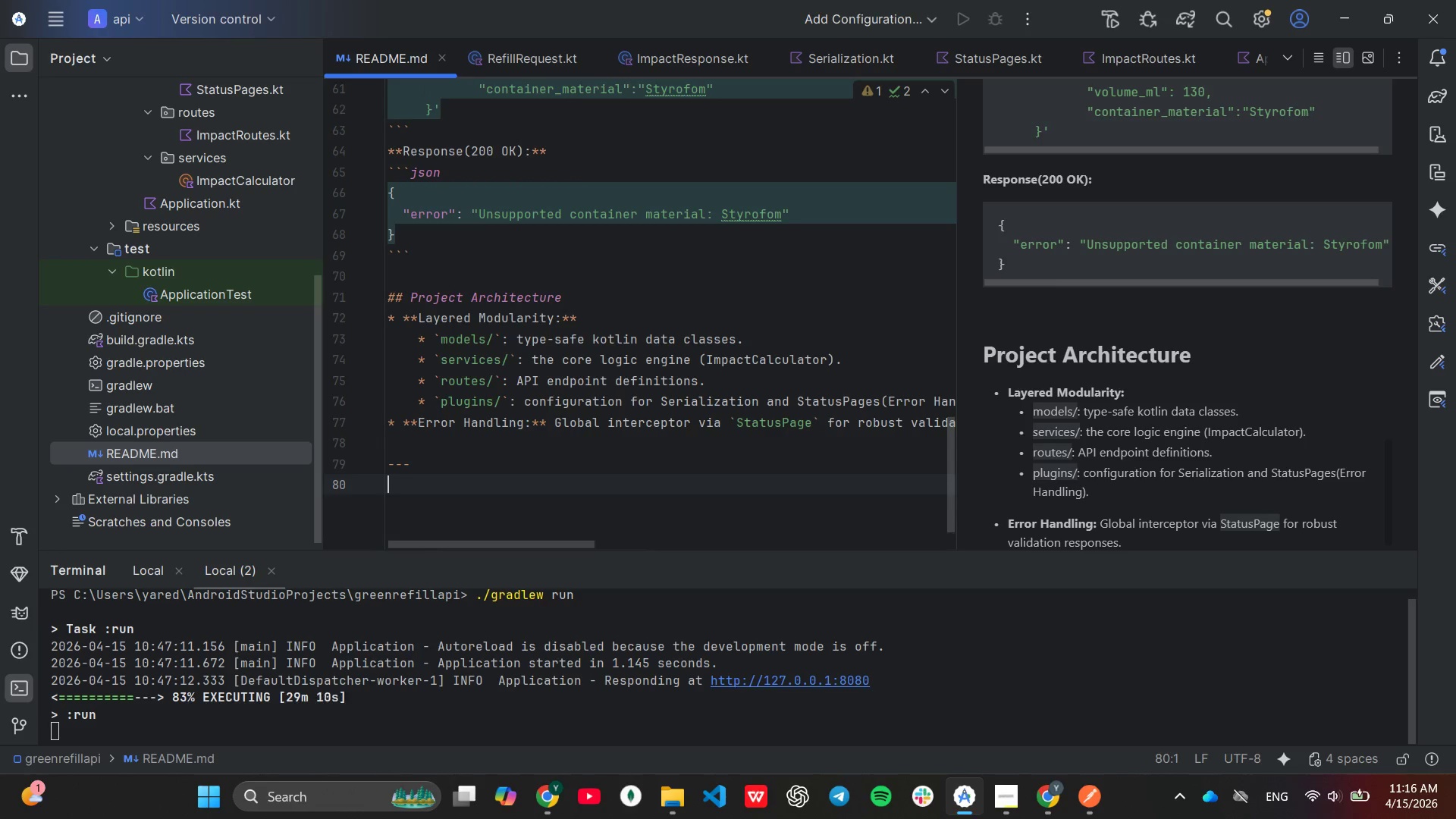 
wait(8.14)
 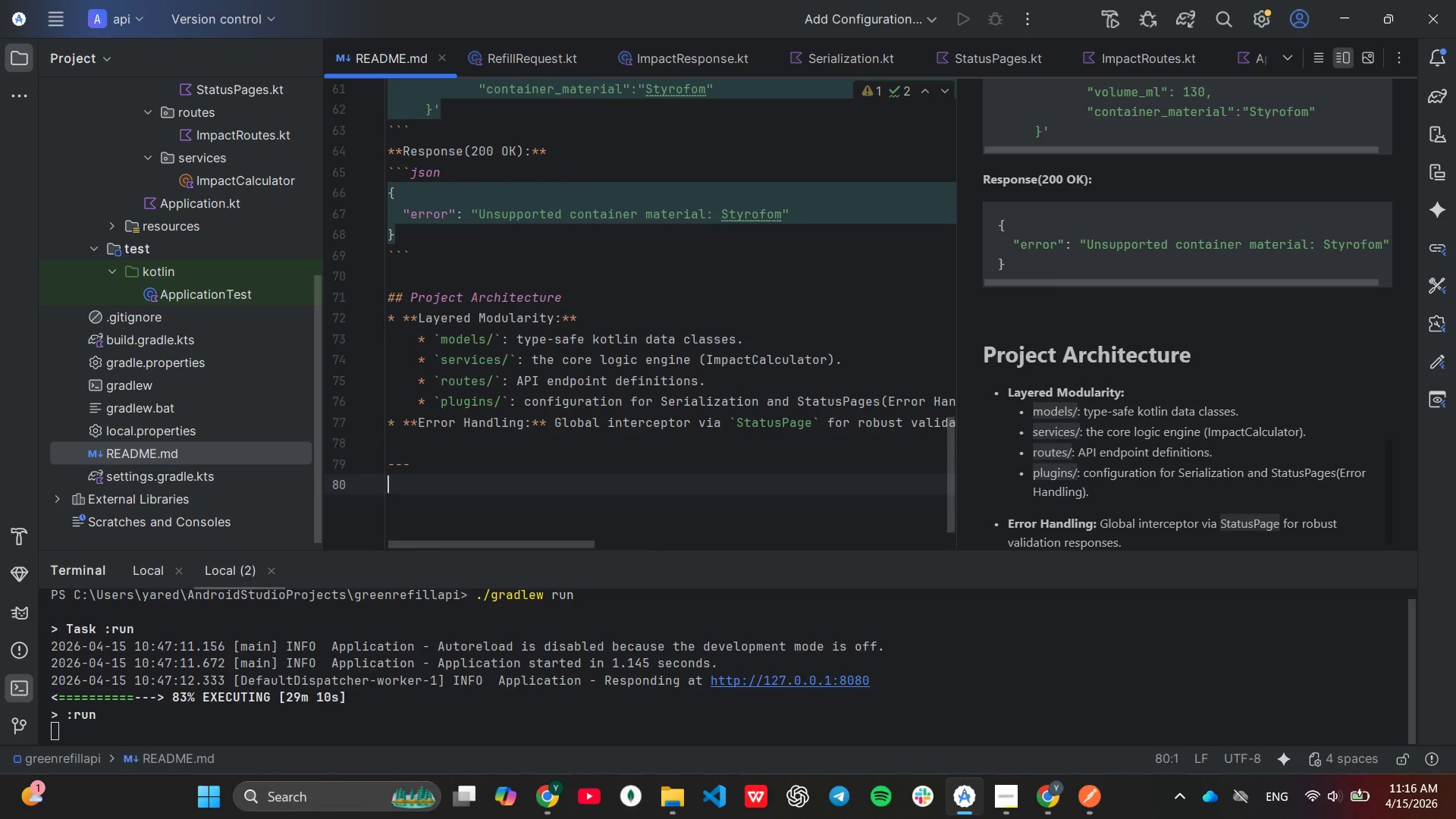 
key(Backspace)
 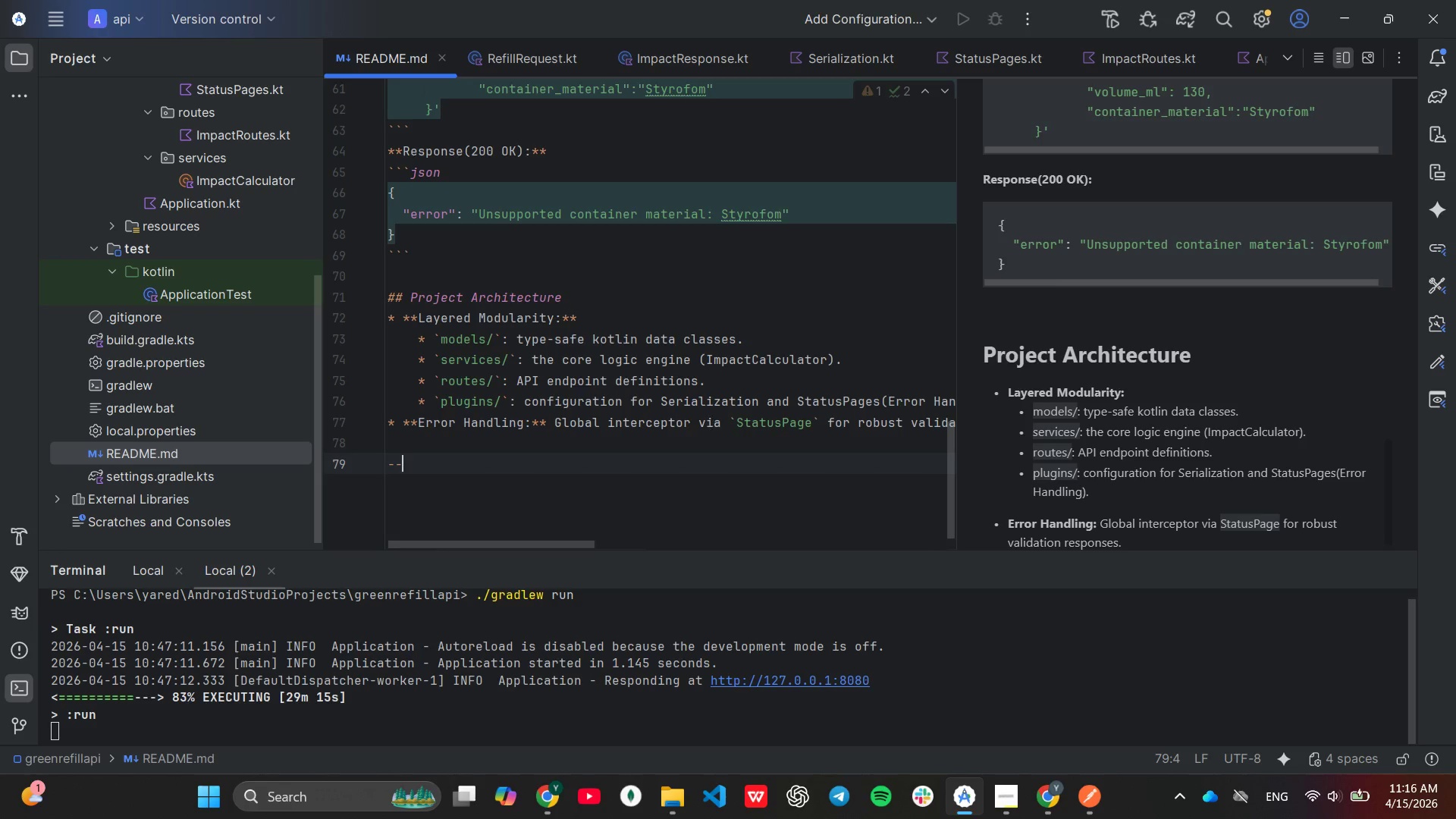 
key(Backspace)
 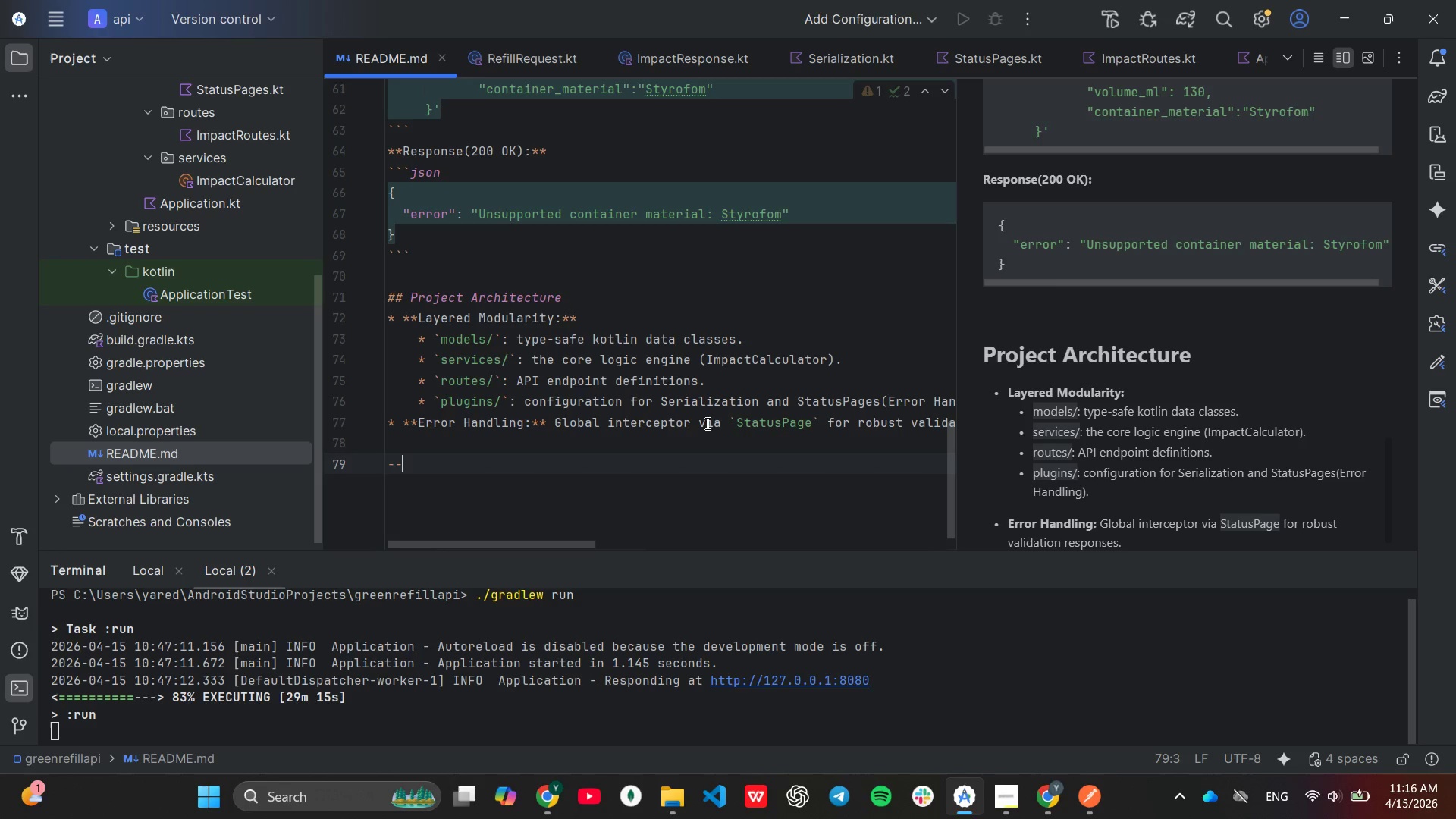 
key(Backspace)
 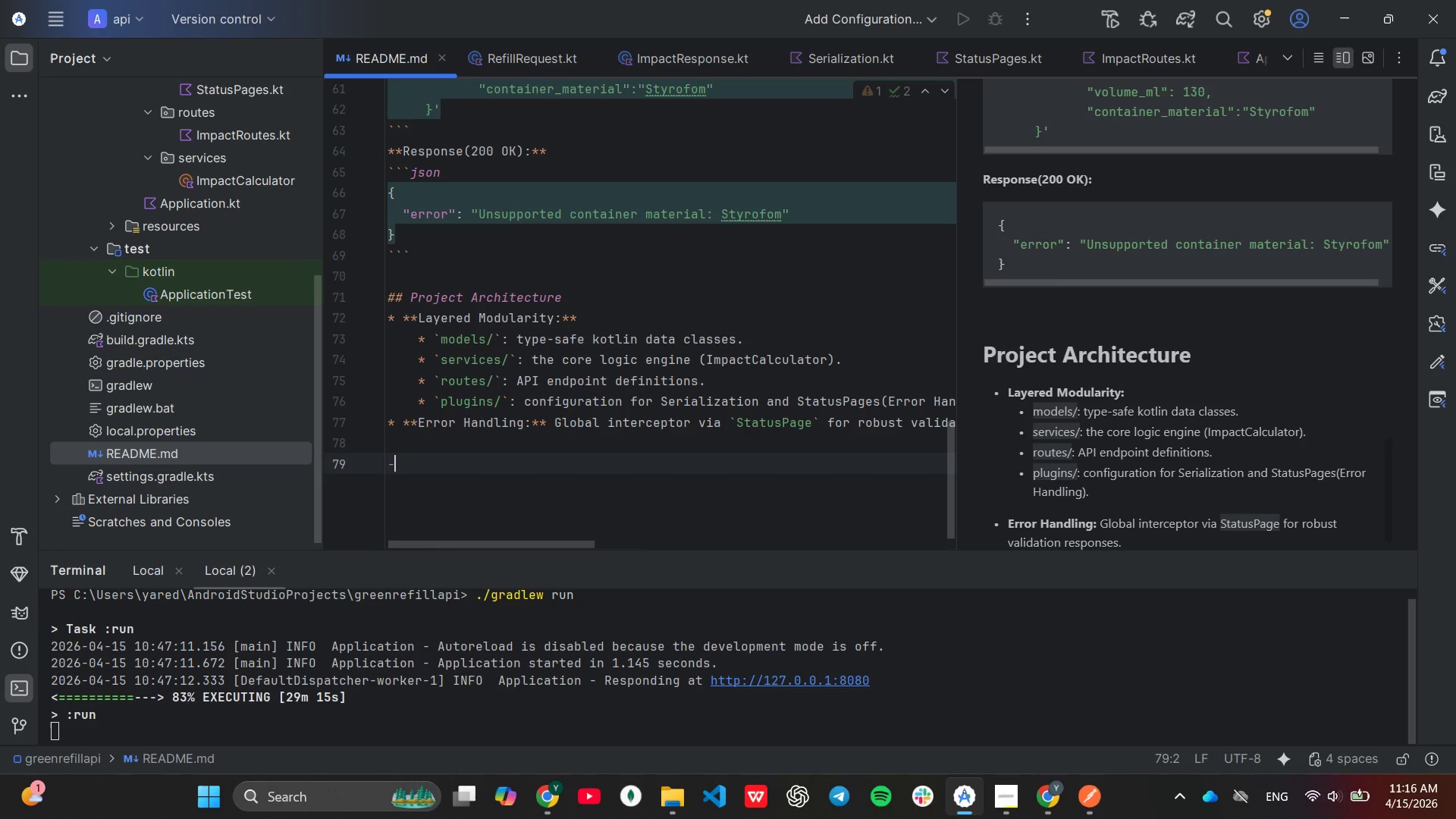 
key(Backspace)
 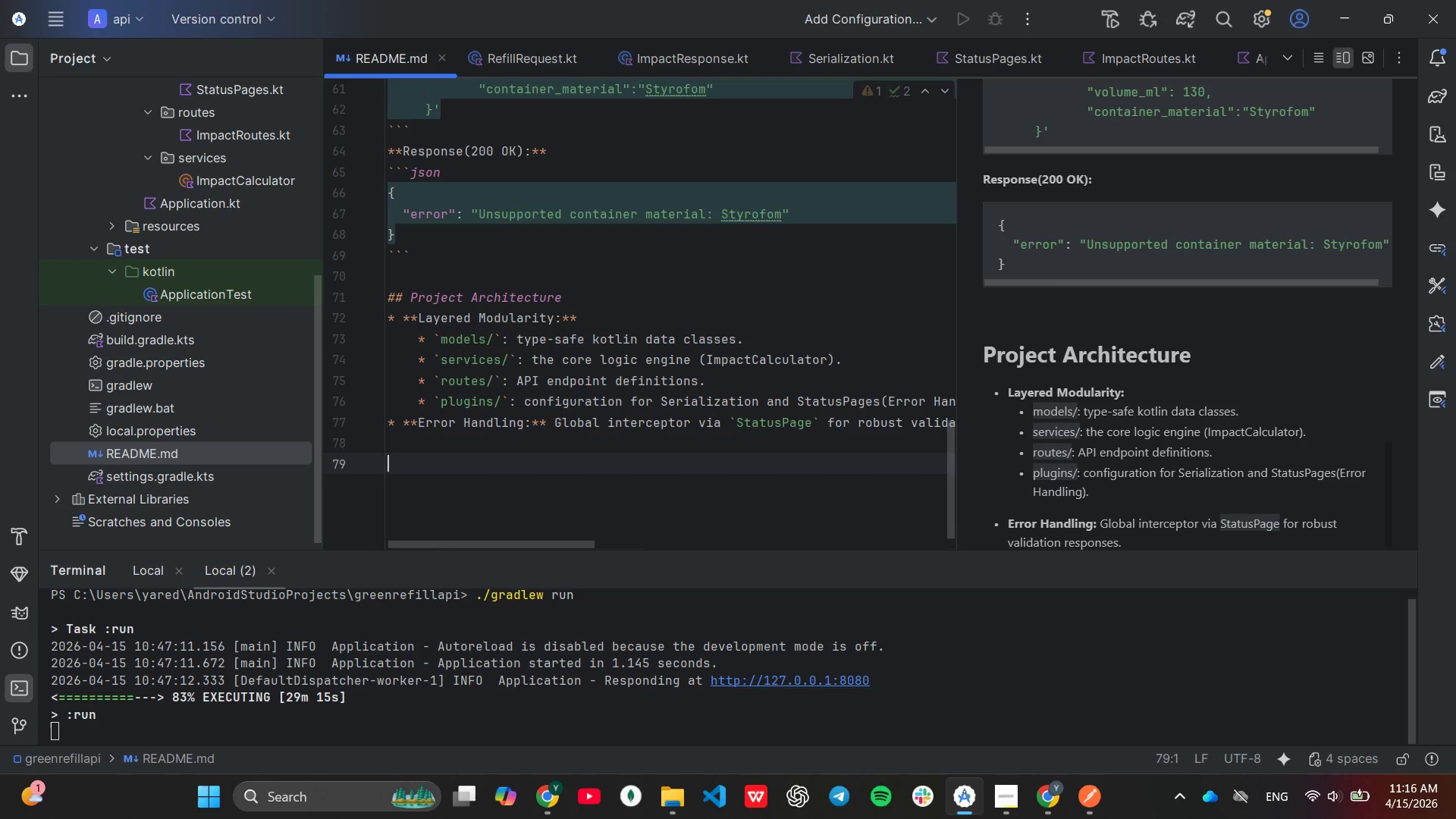 
key(Backspace)
 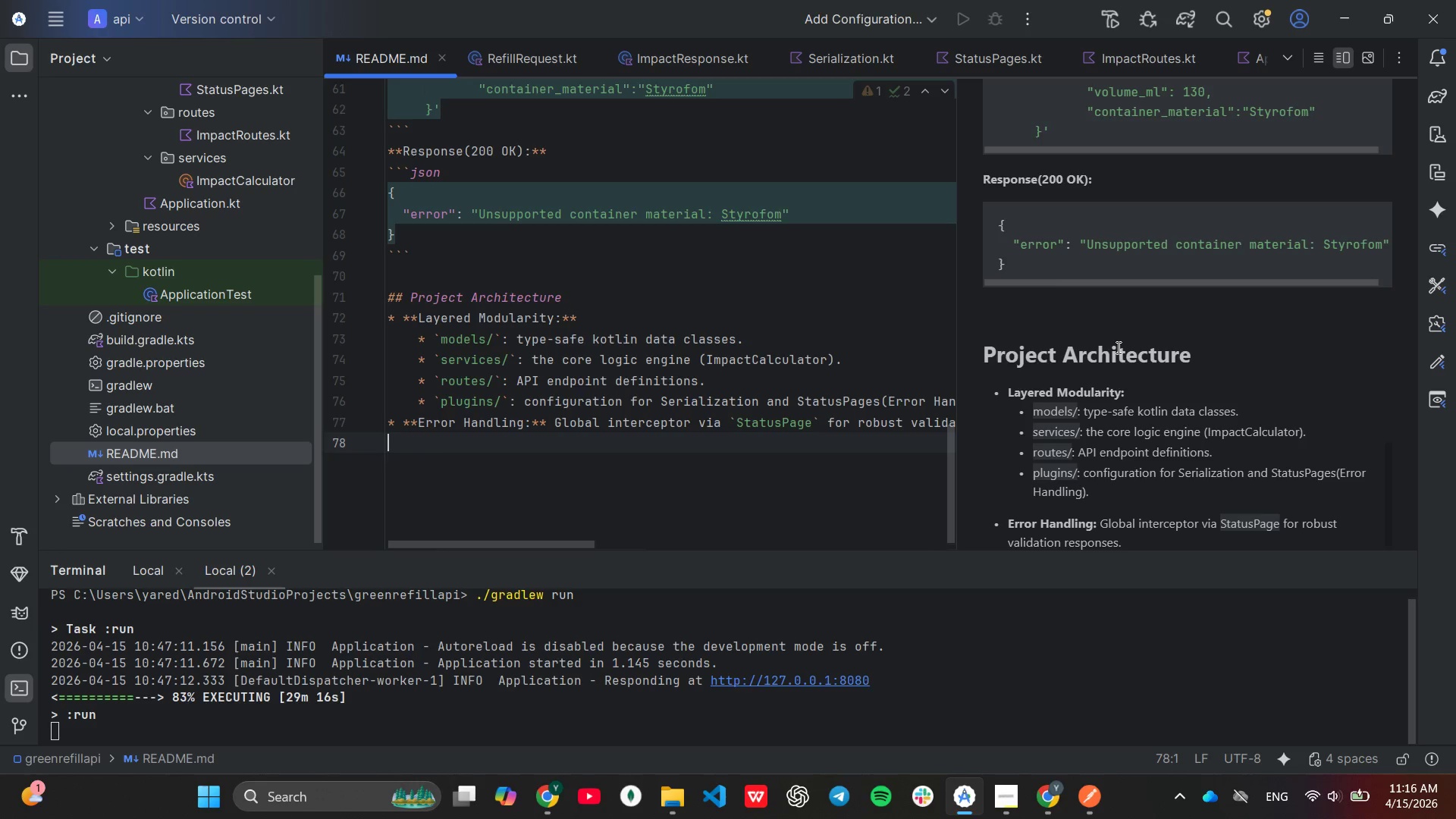 
scroll: coordinate [1117, 347], scroll_direction: down, amount: 5.0
 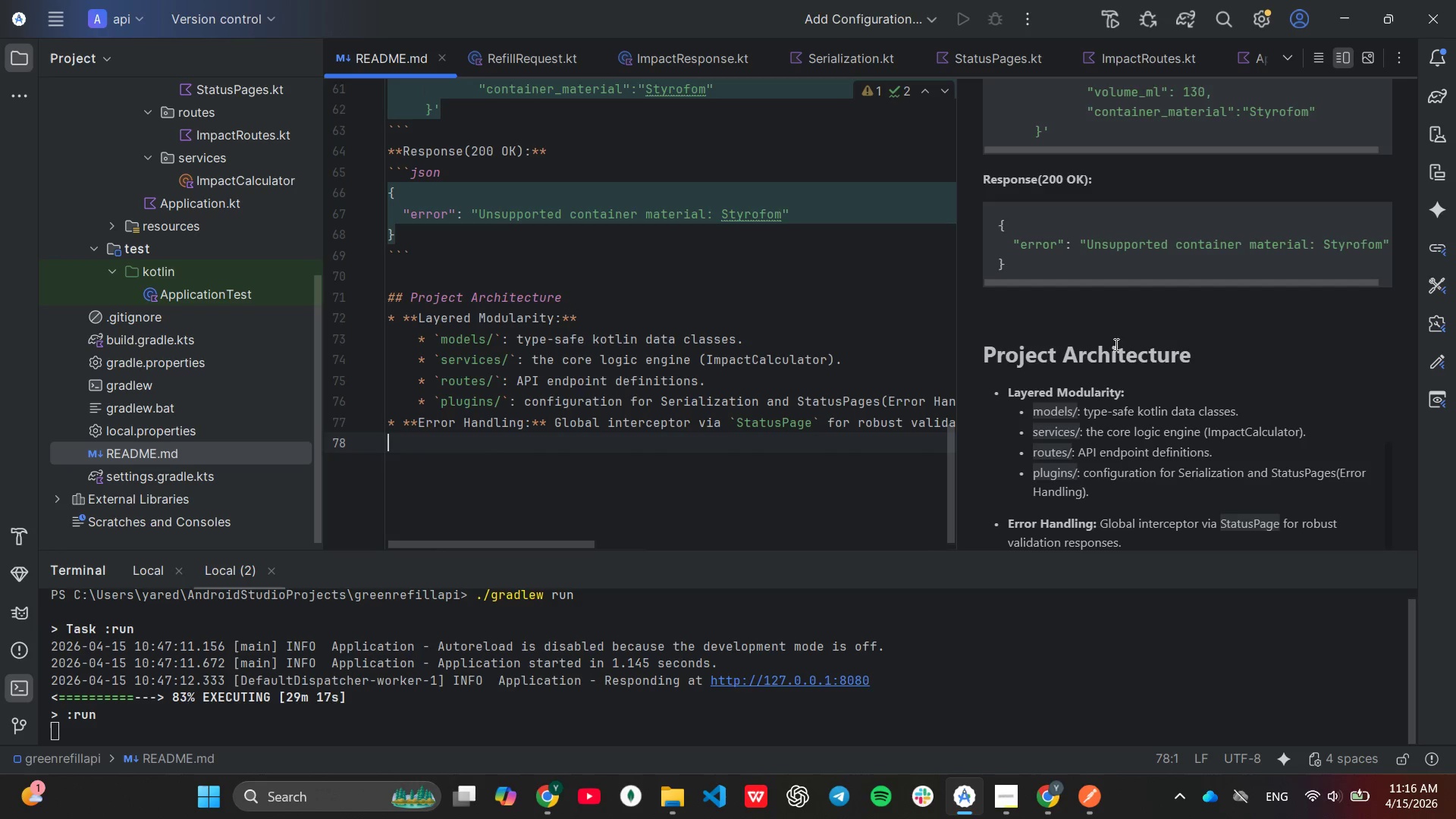 
scroll: coordinate [1114, 337], scroll_direction: up, amount: 15.0
 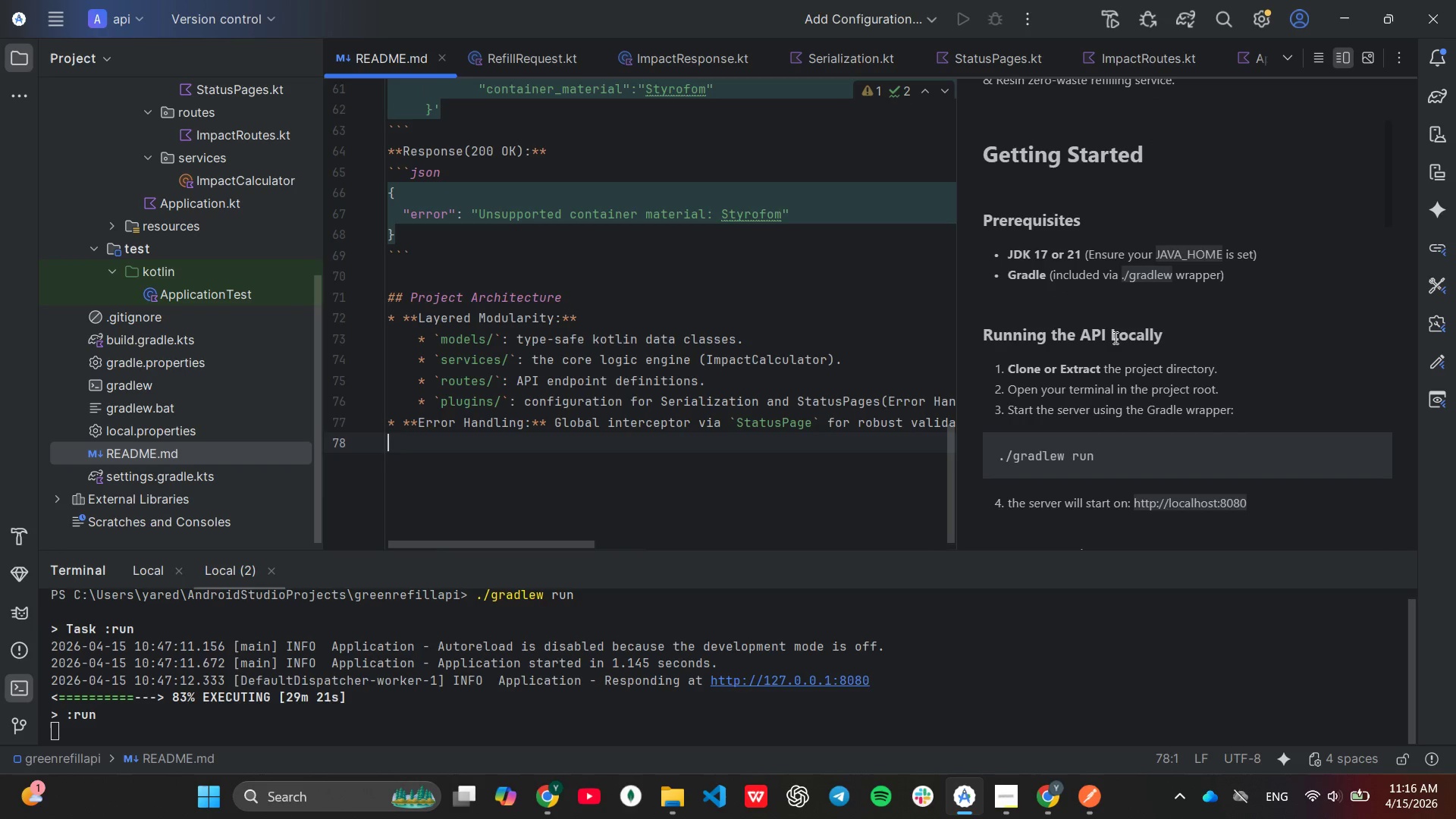 
scroll: coordinate [1114, 337], scroll_direction: down, amount: 23.0
 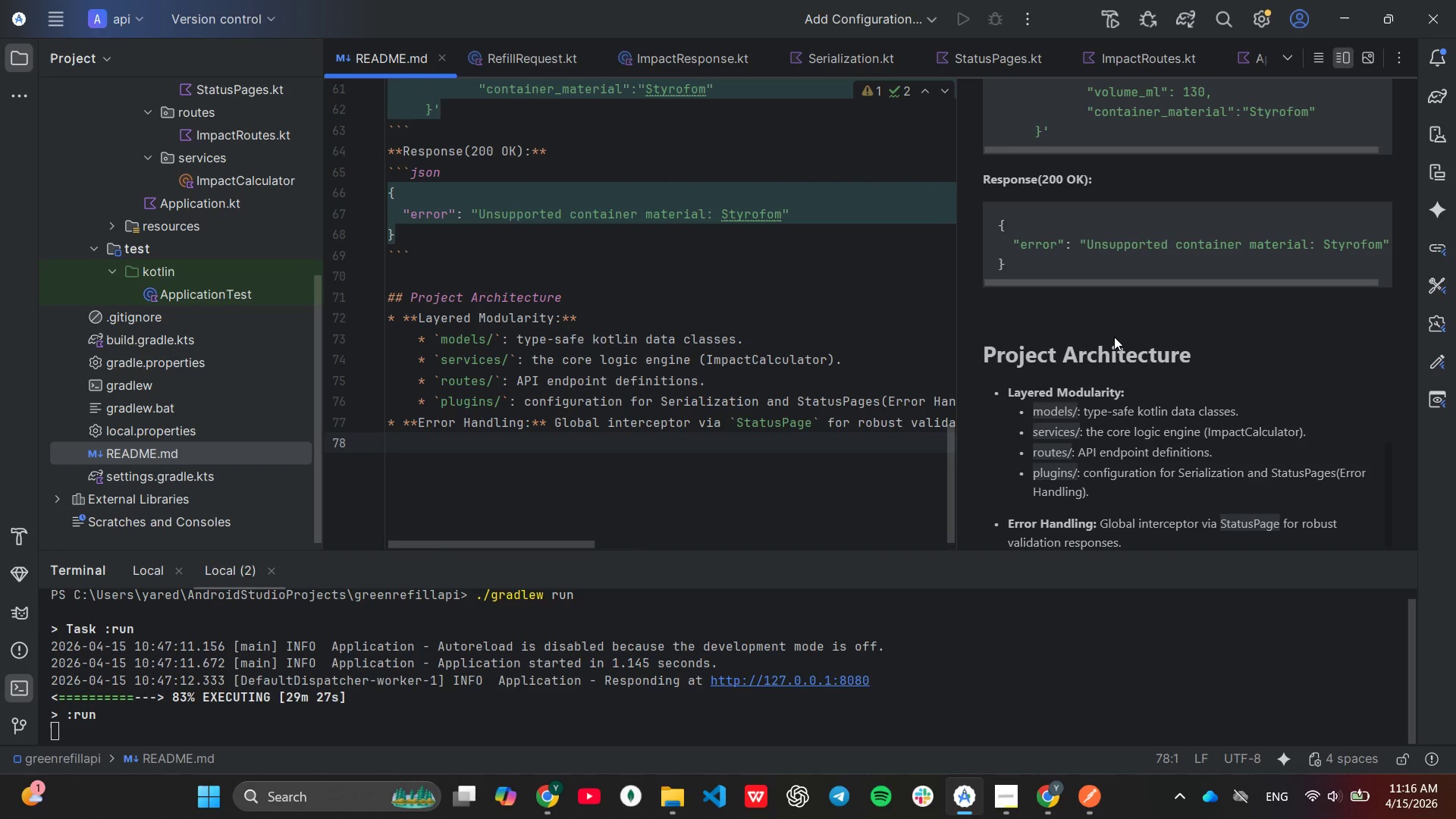 
scroll: coordinate [1114, 337], scroll_direction: up, amount: 3.0
 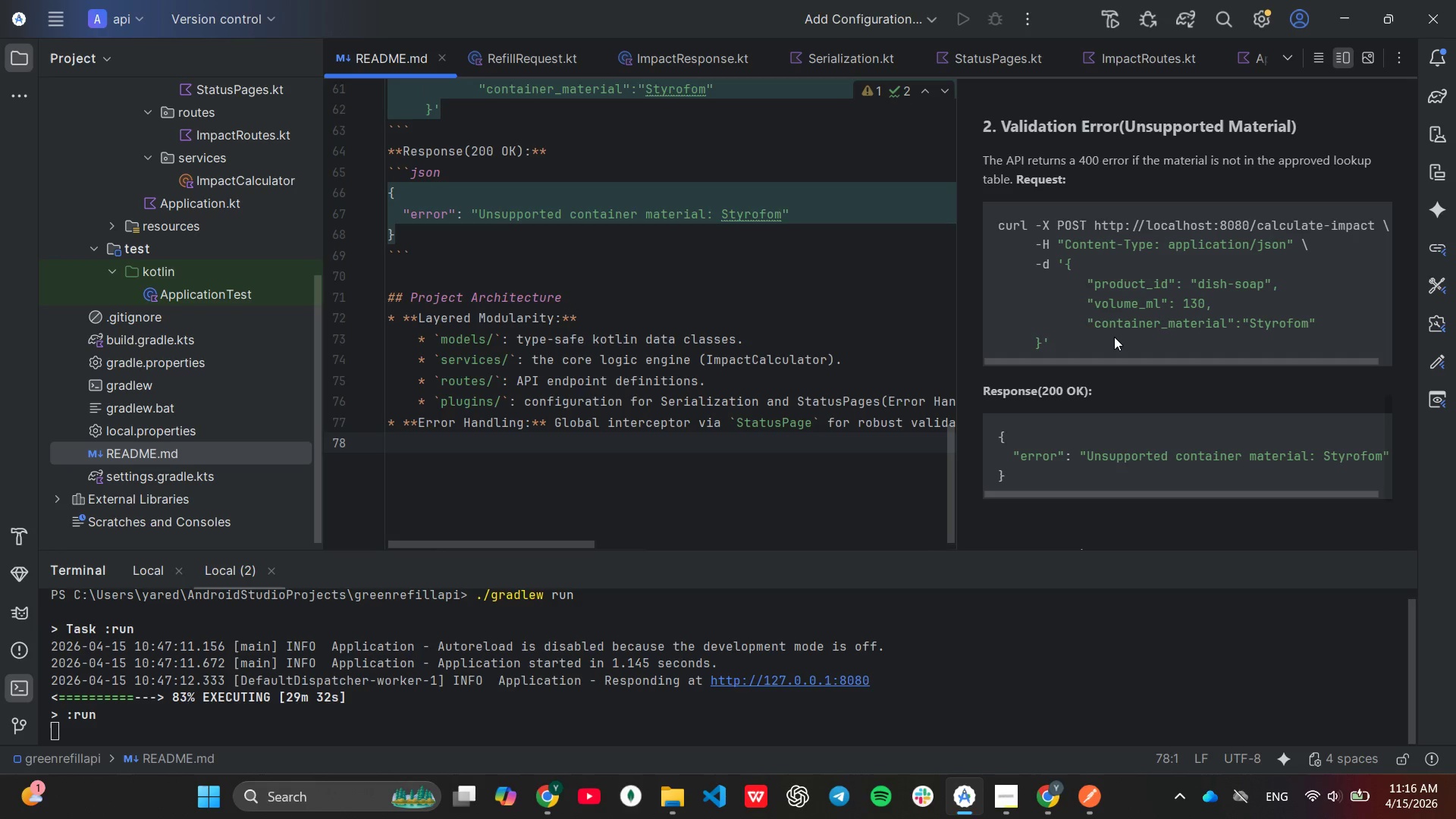 
wait(6.08)
 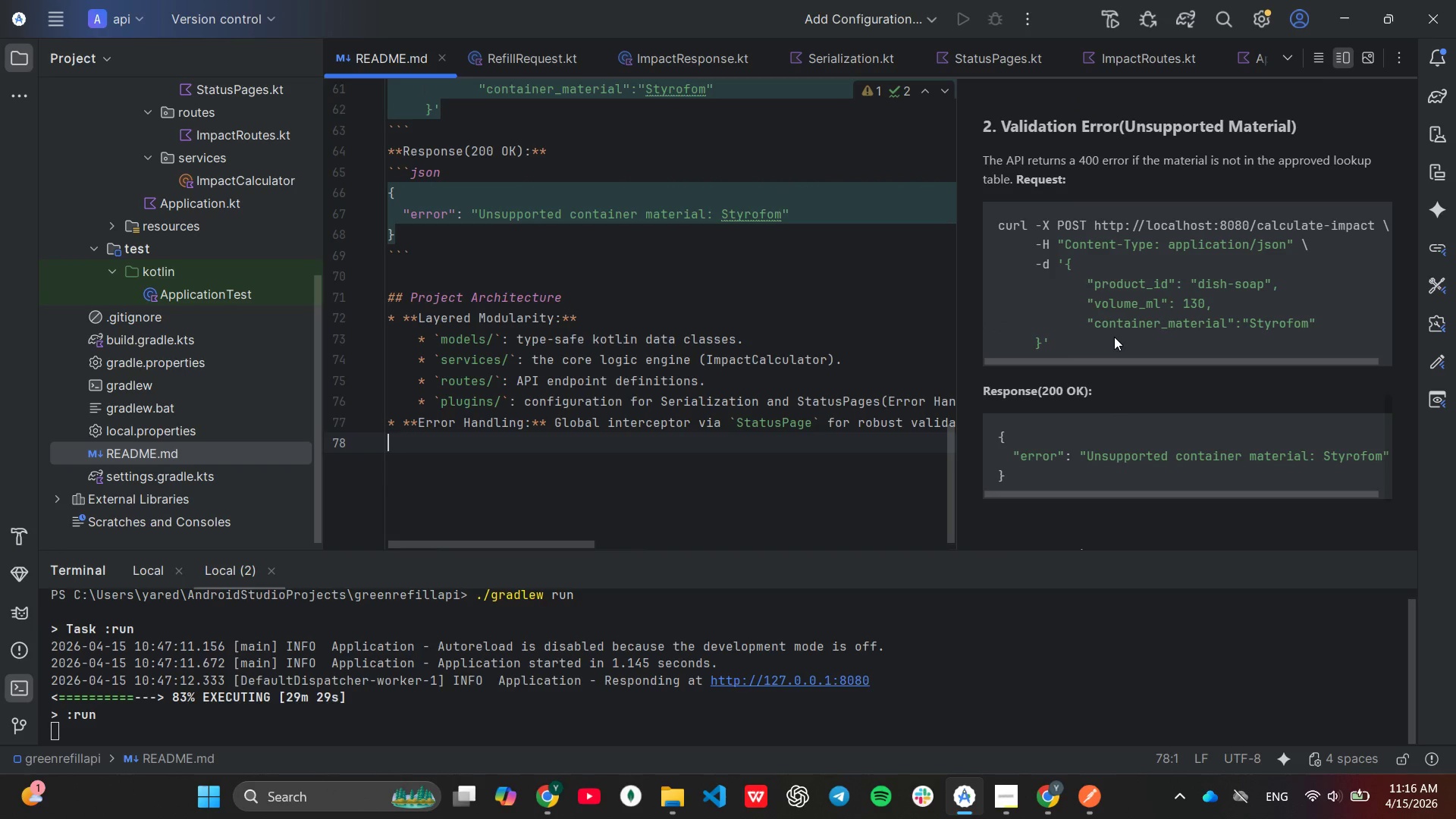 
left_click([1090, 789])
 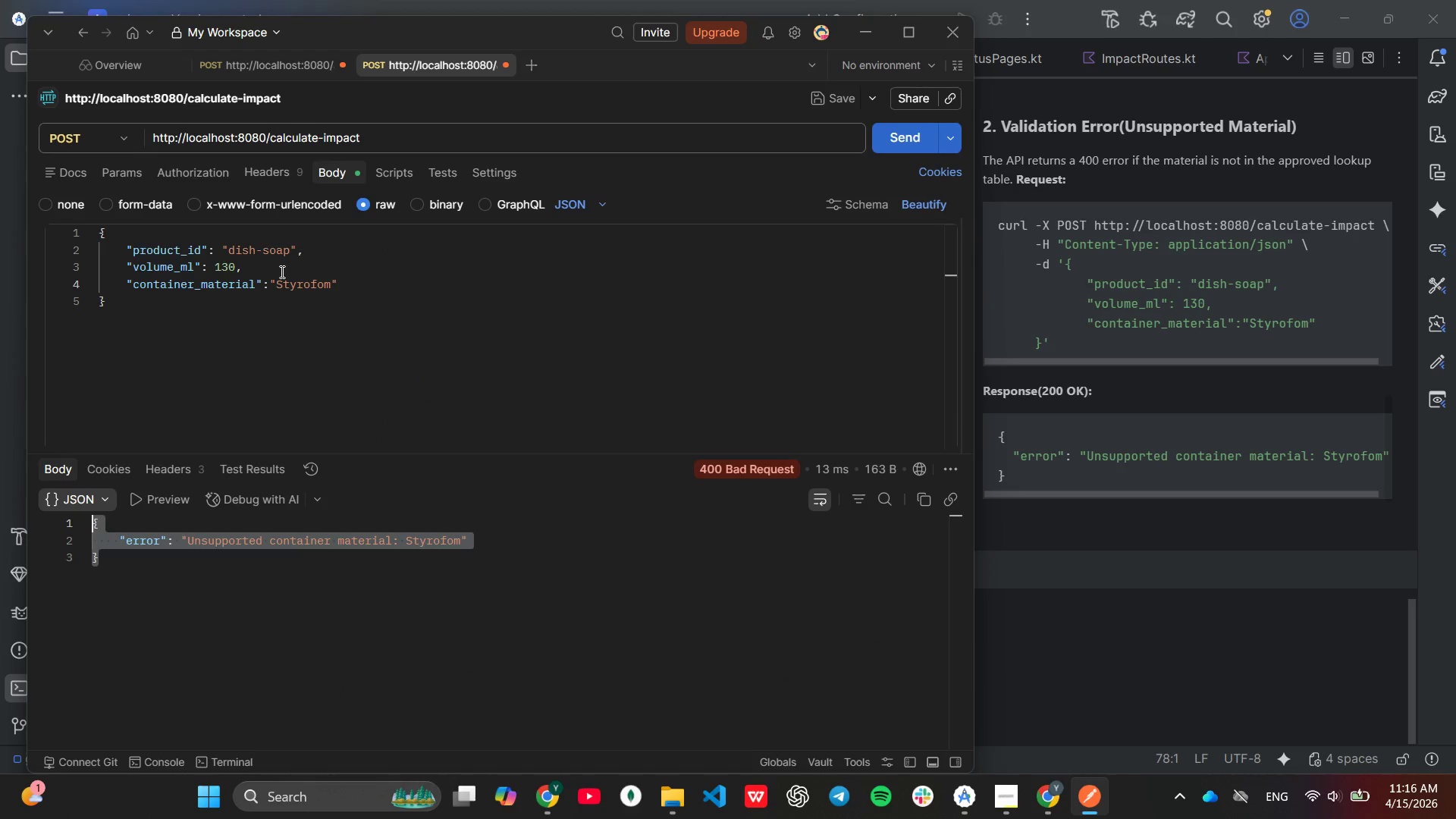 
double_click([281, 271])
 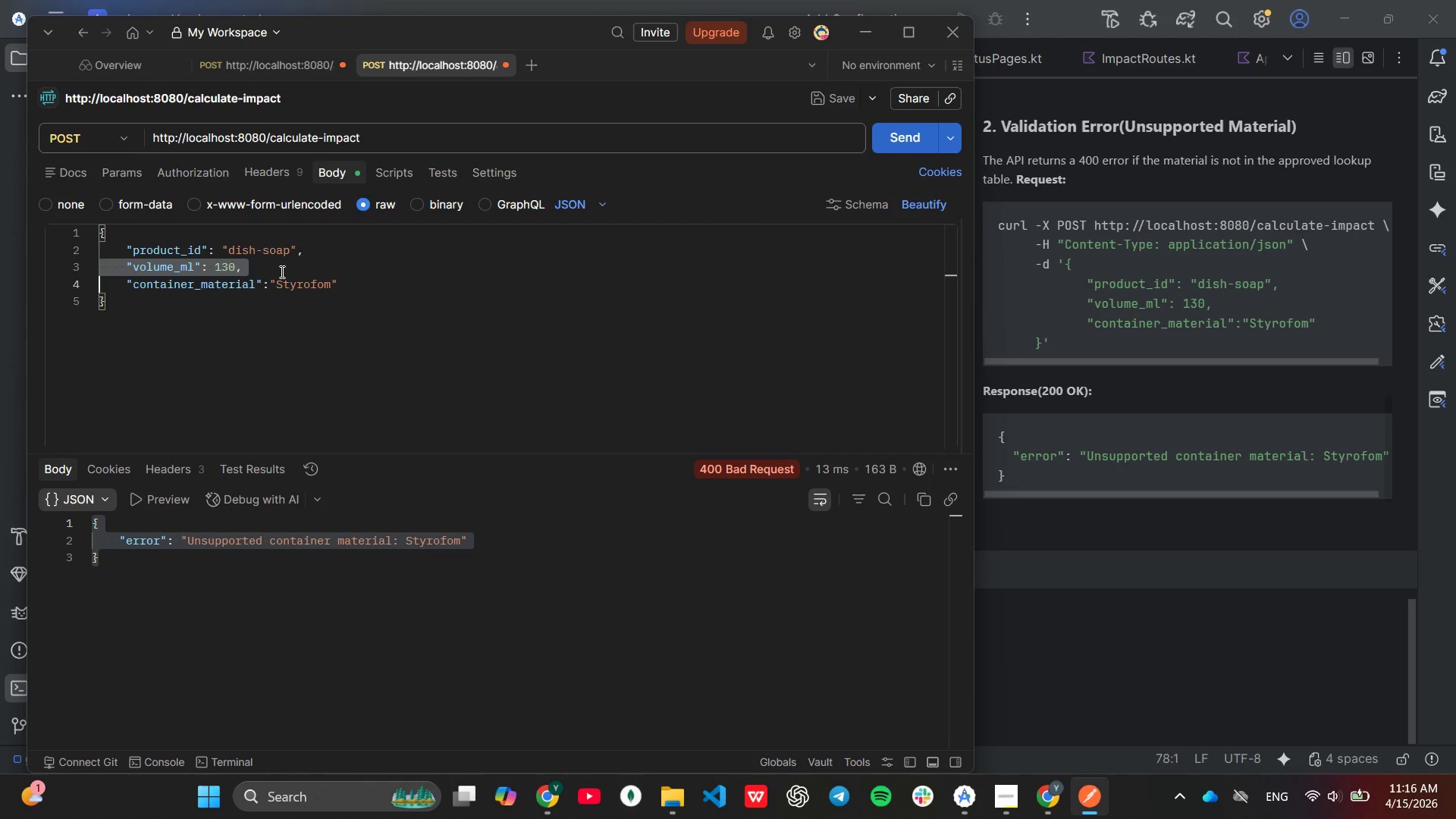 
triple_click([281, 271])
 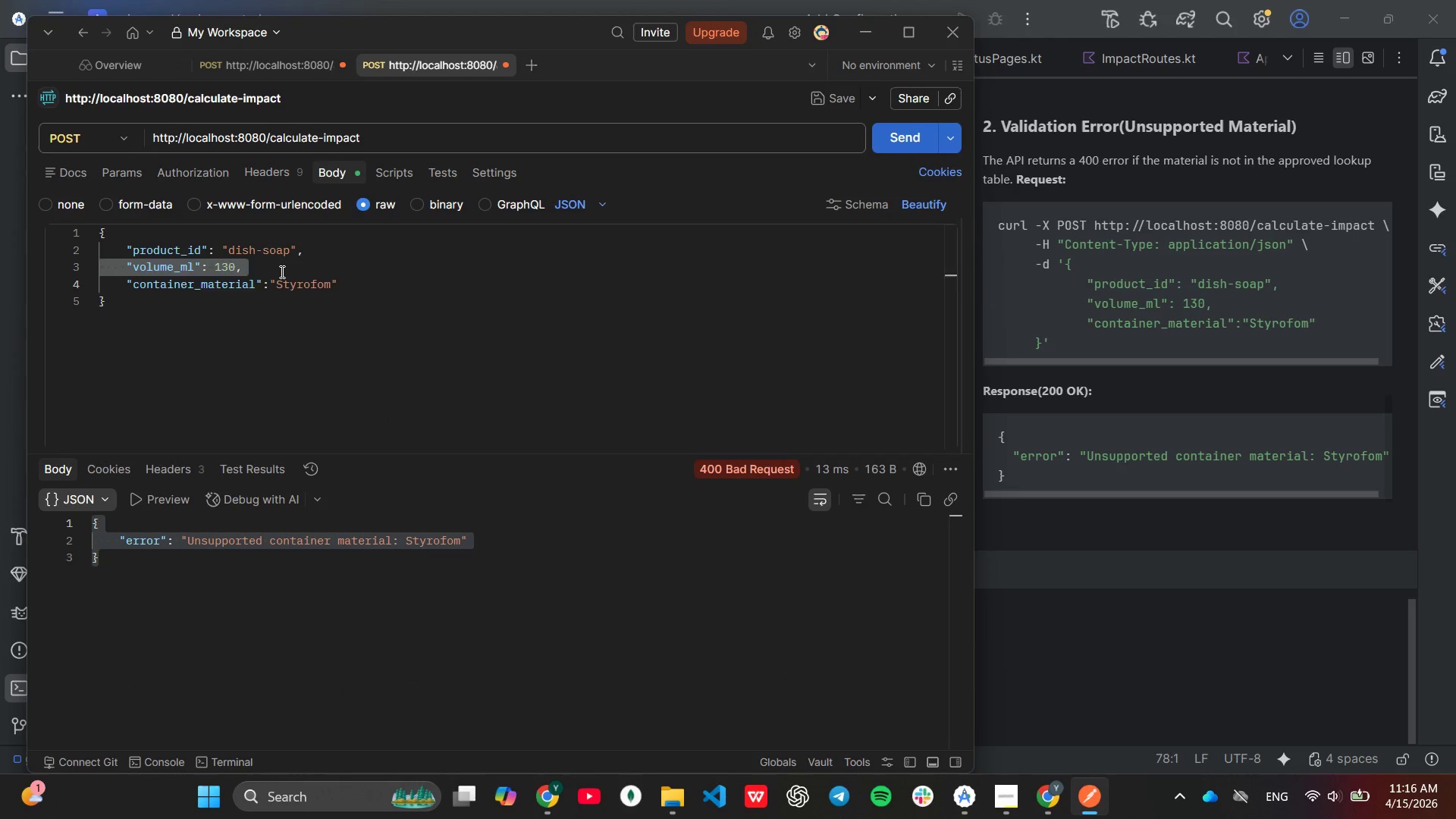 
key(Backspace)
 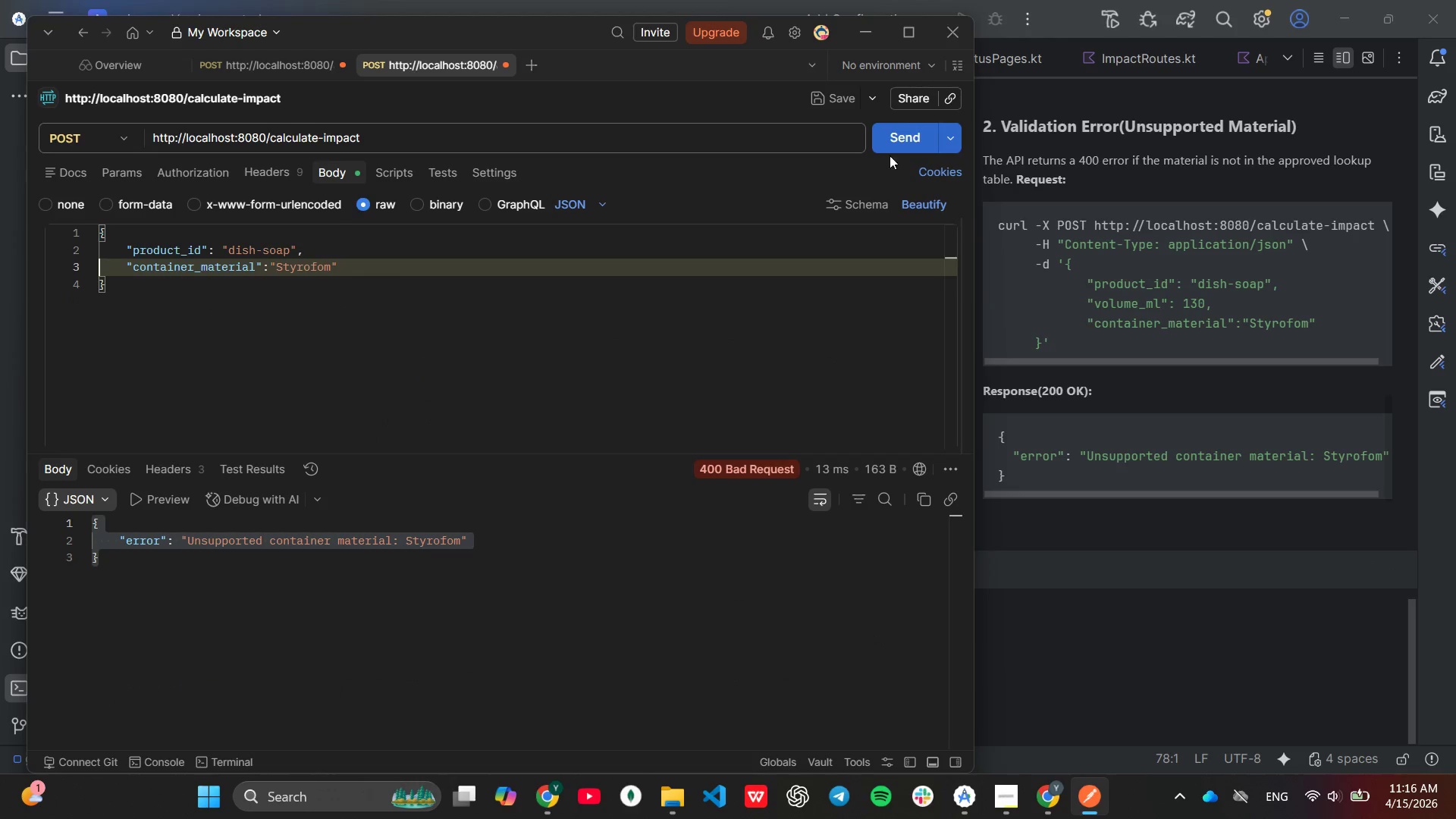 
left_click([908, 142])
 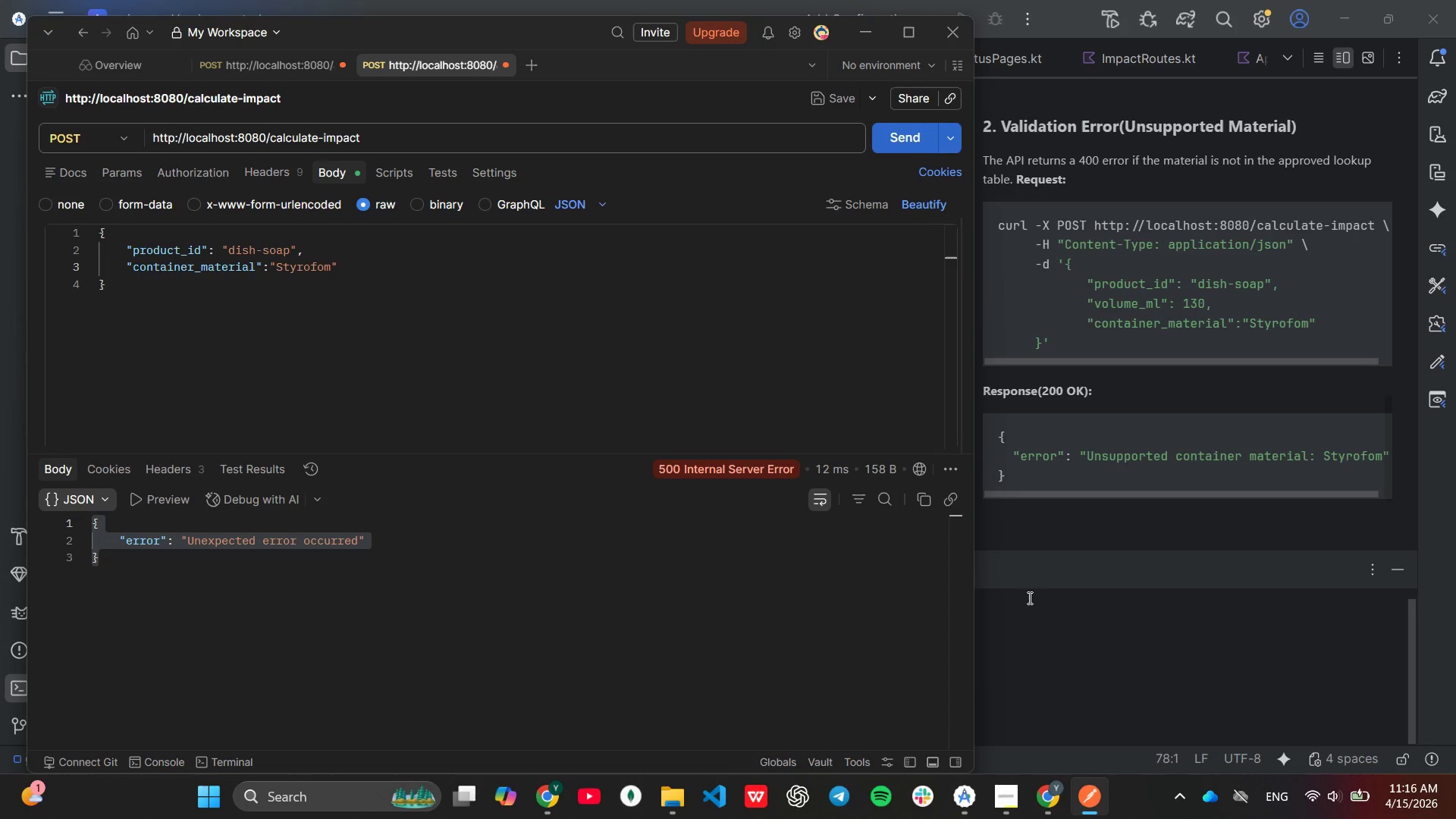 
wait(11.84)
 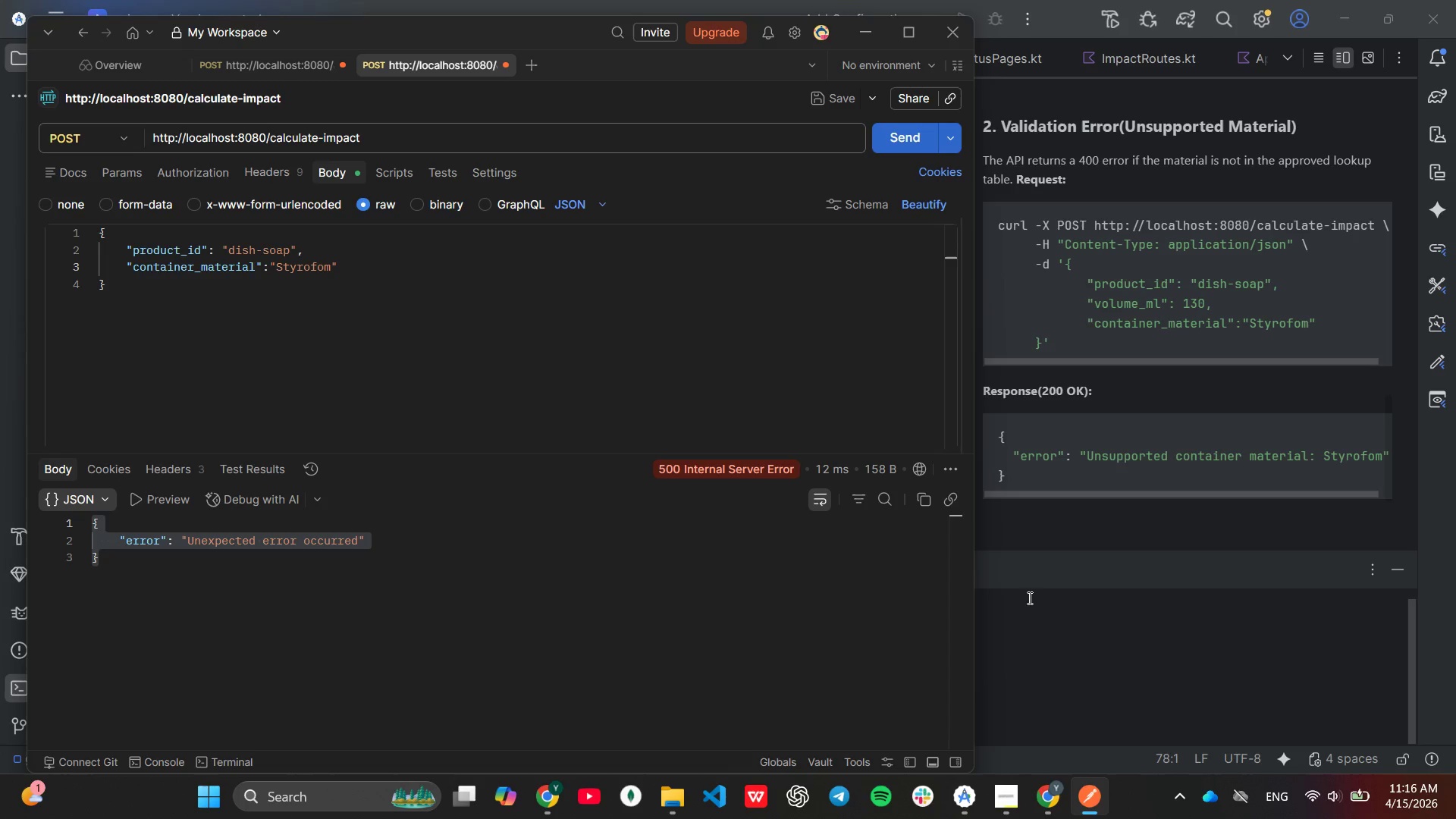 
left_click([1015, 560])
 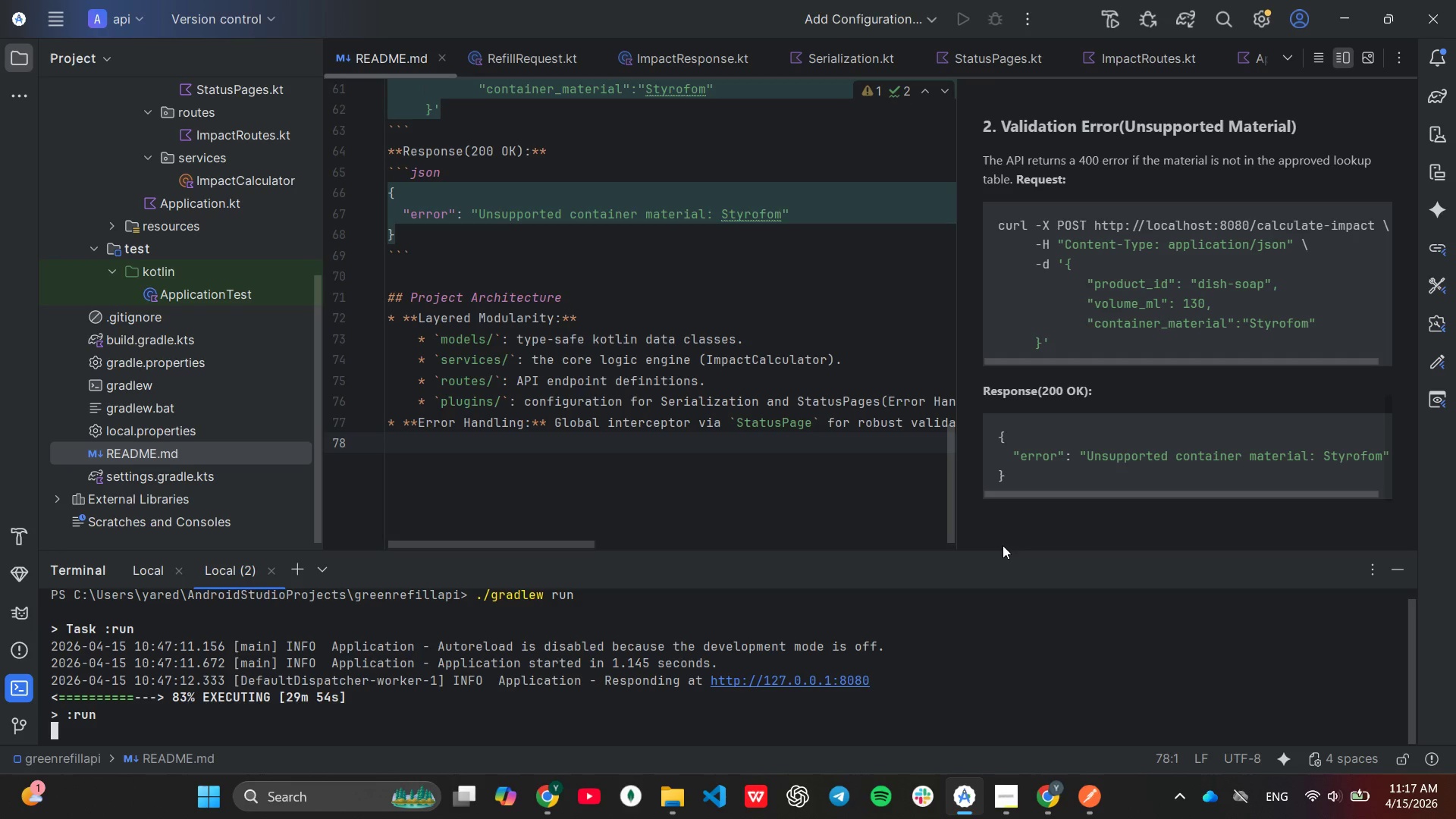 
scroll: coordinate [1034, 484], scroll_direction: down, amount: 12.0
 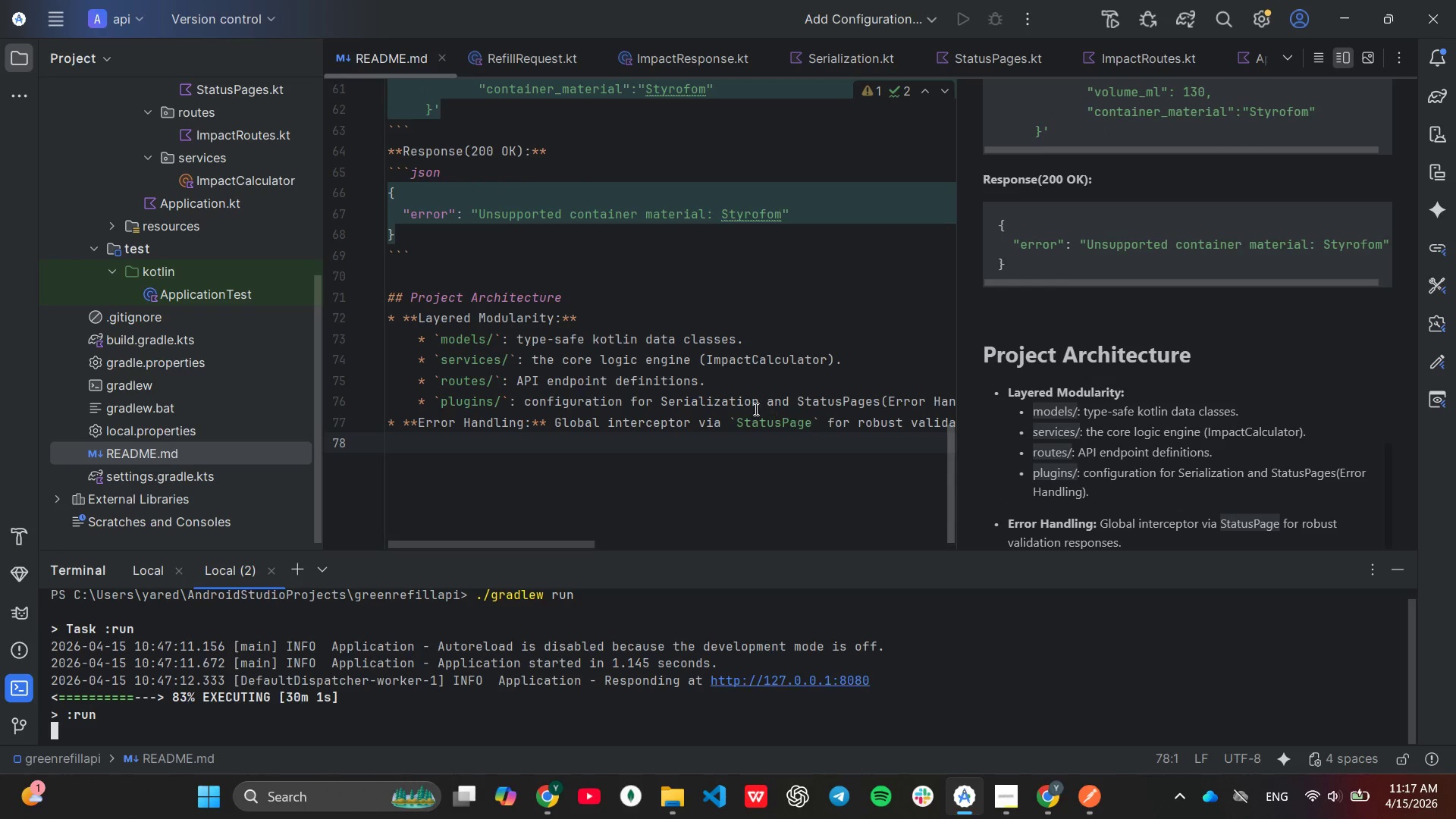 
scroll: coordinate [752, 410], scroll_direction: down, amount: 2.0
 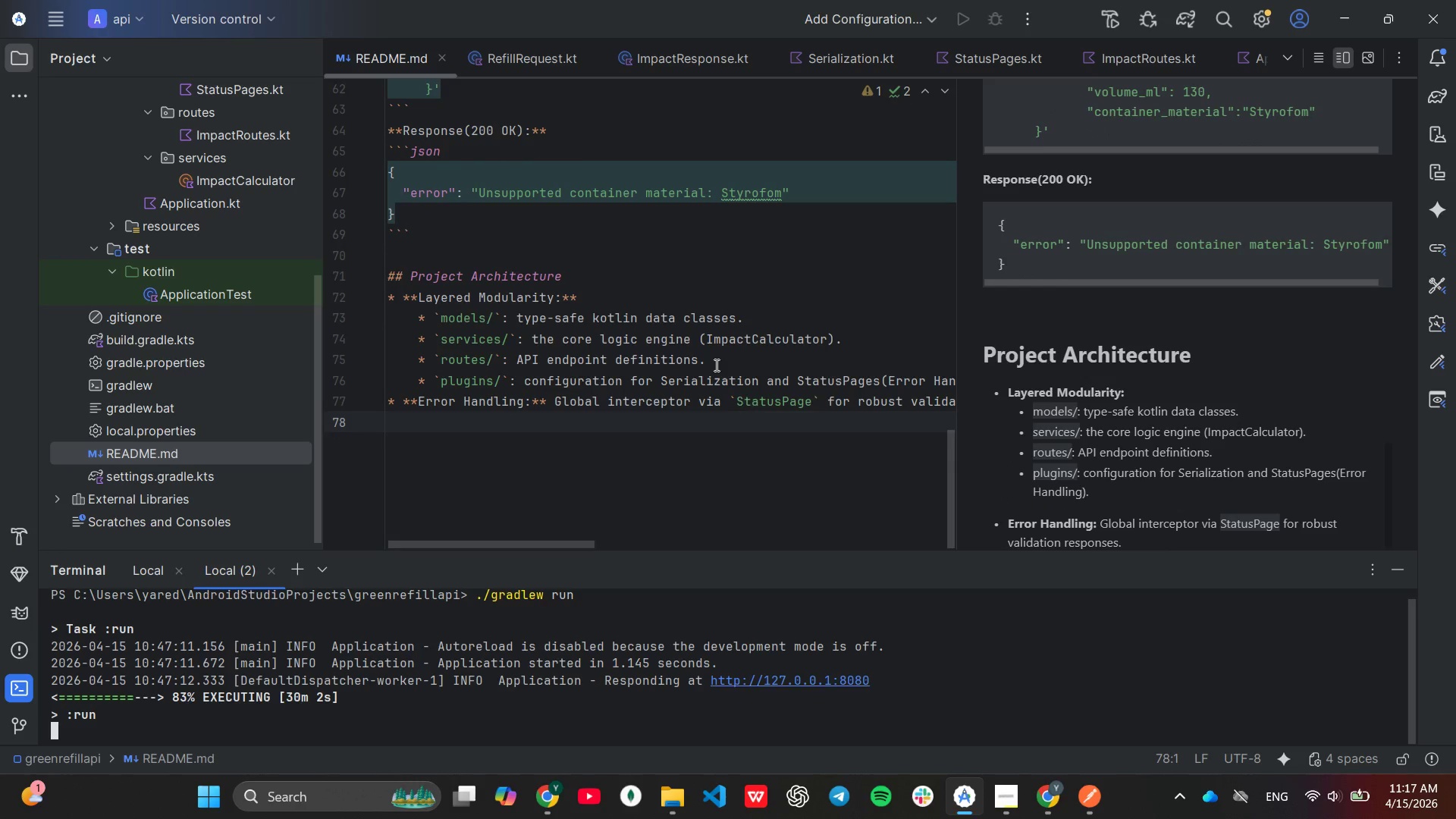 
scroll: coordinate [690, 340], scroll_direction: up, amount: 4.0
 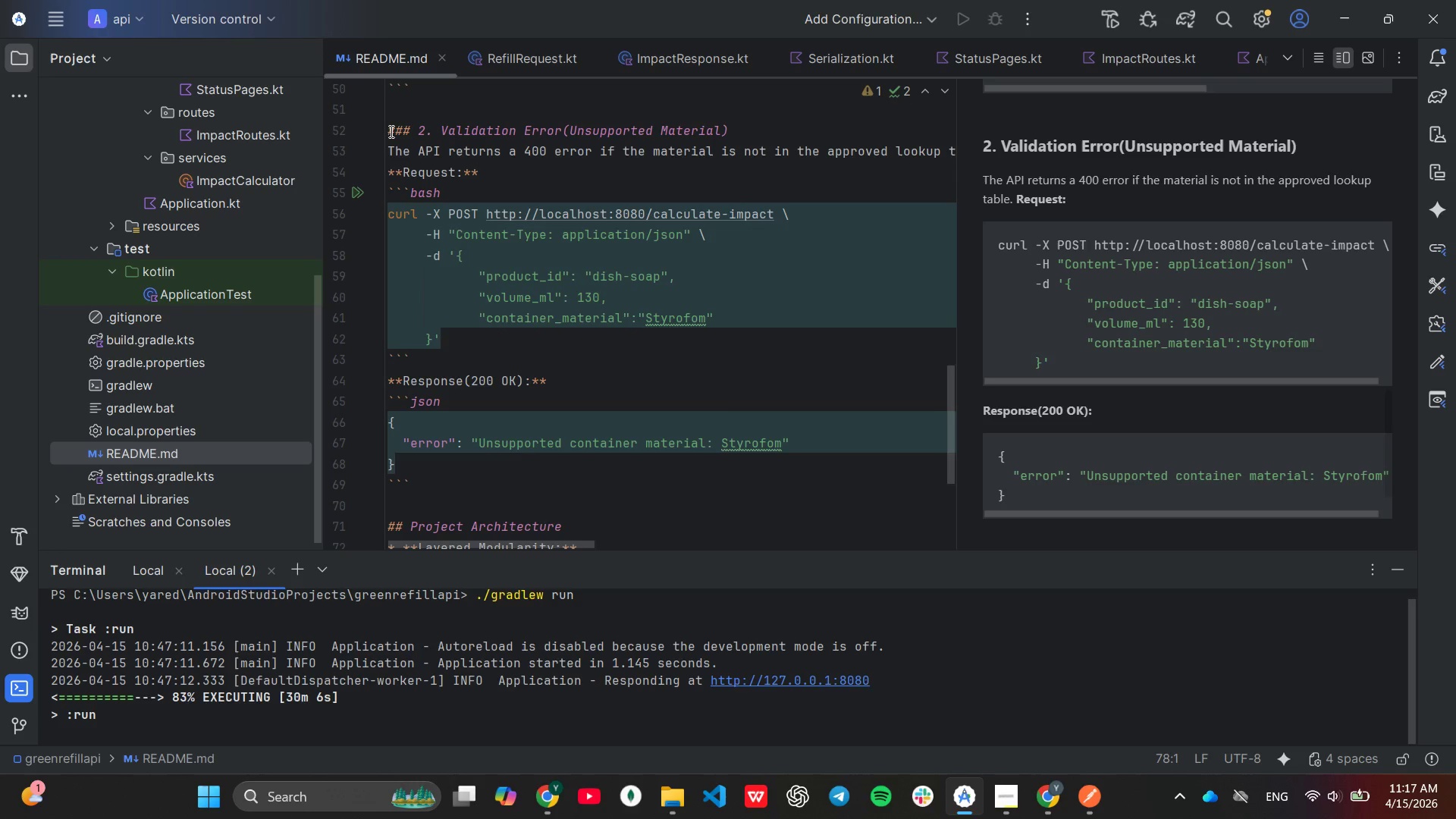 
left_click_drag(start_coordinate=[388, 130], to_coordinate=[485, 482])
 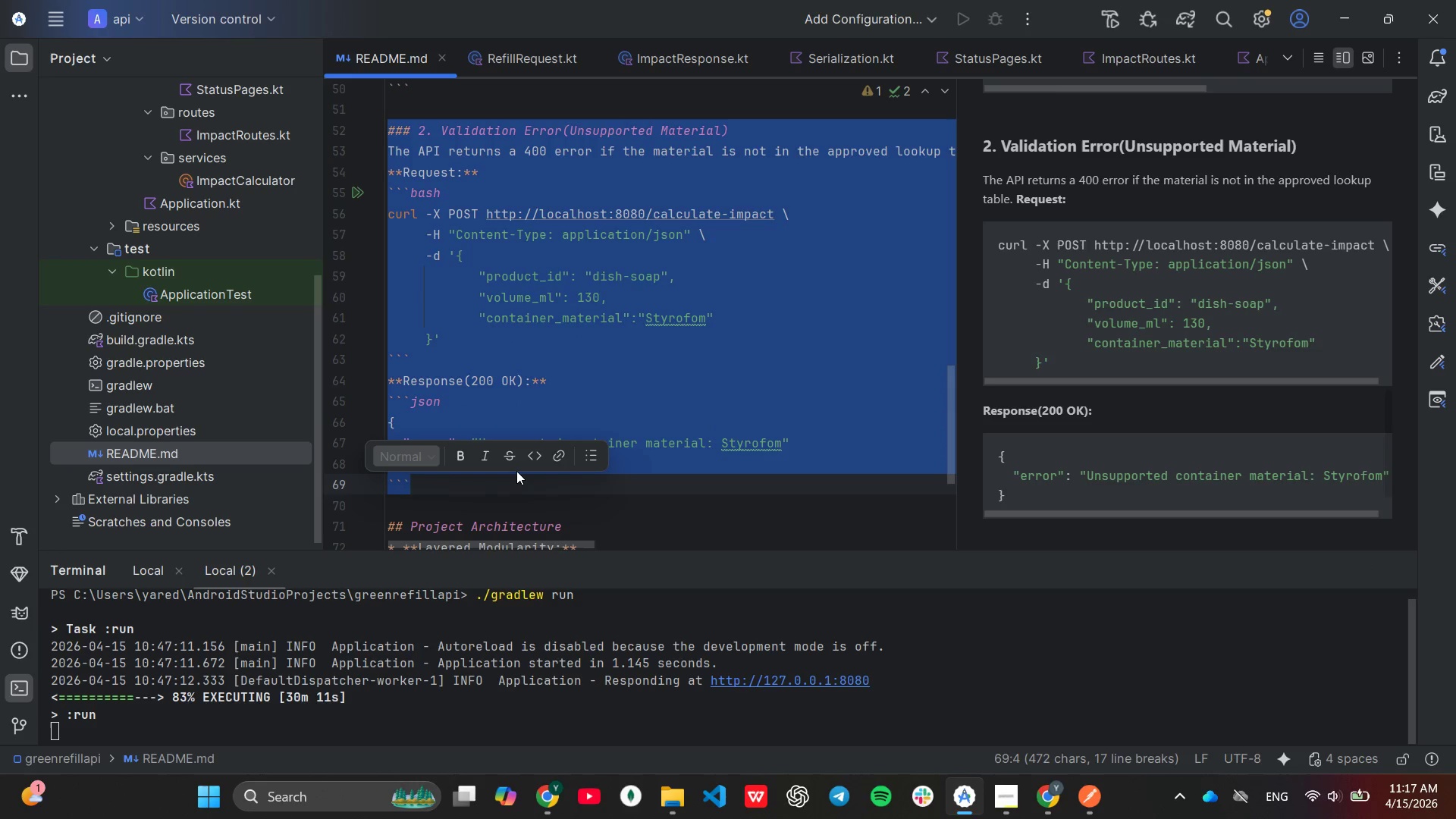 
key(Control+C)
 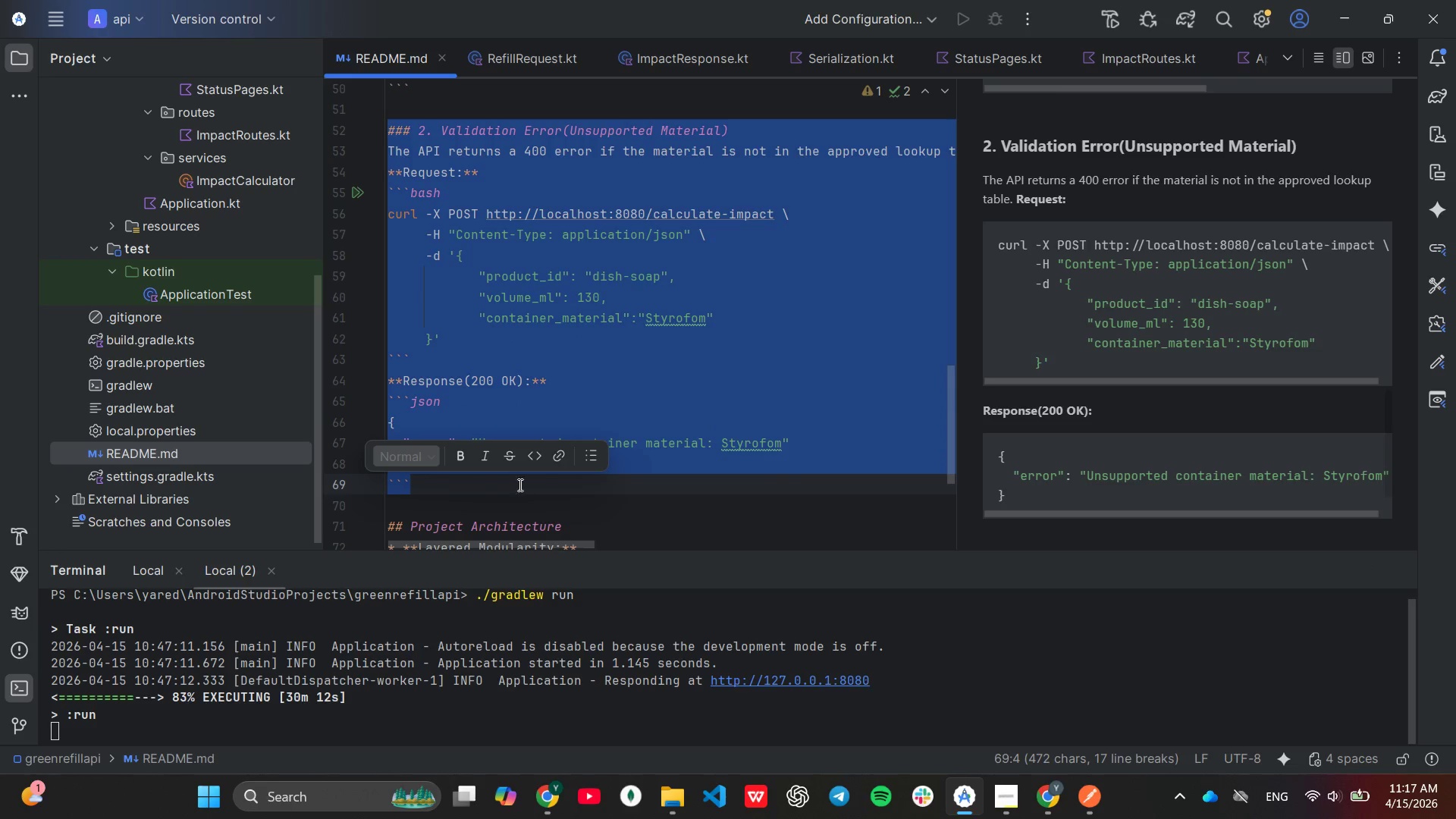 
left_click([519, 492])
 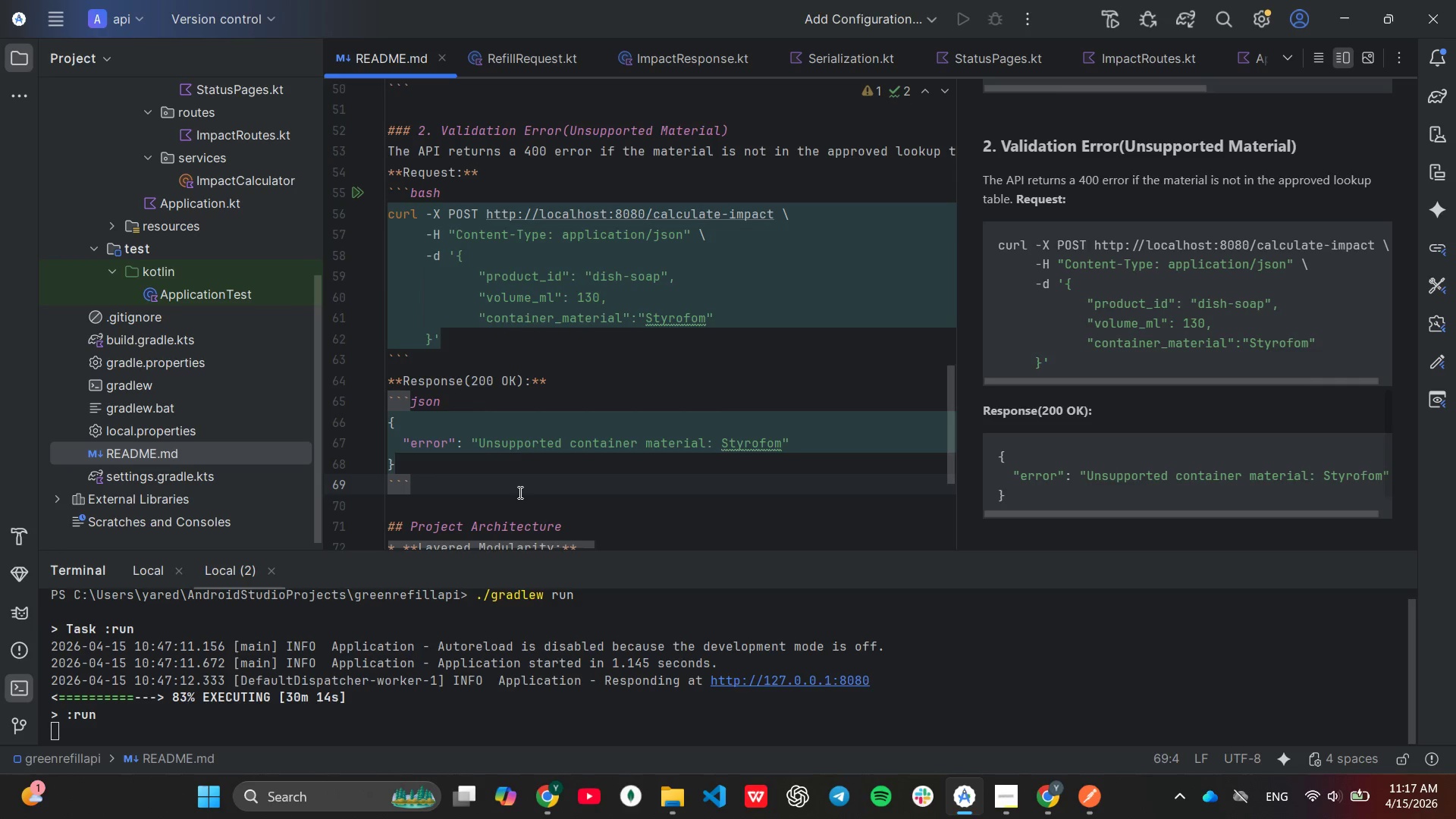 
key(Enter)
 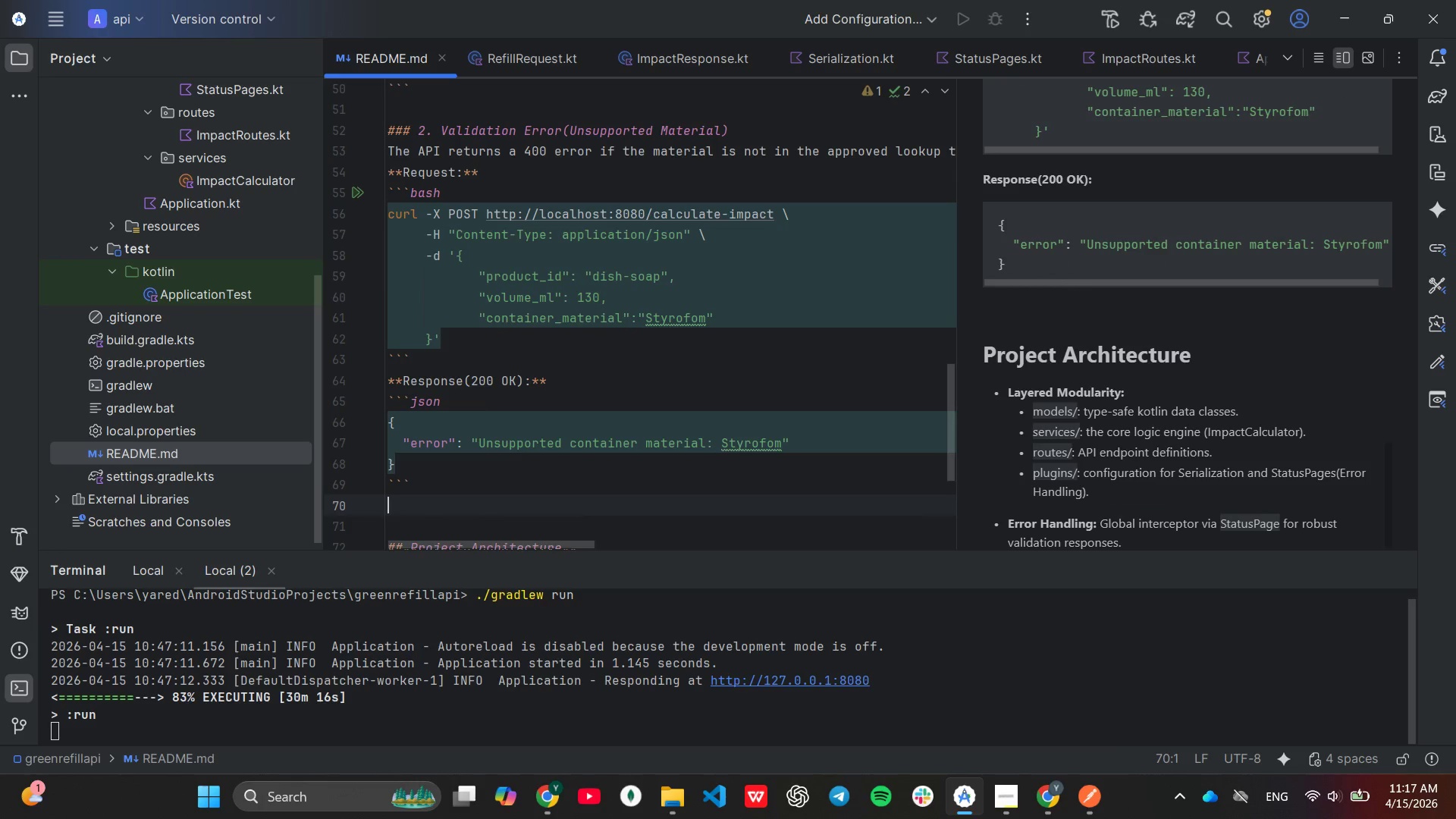 
key(Enter)
 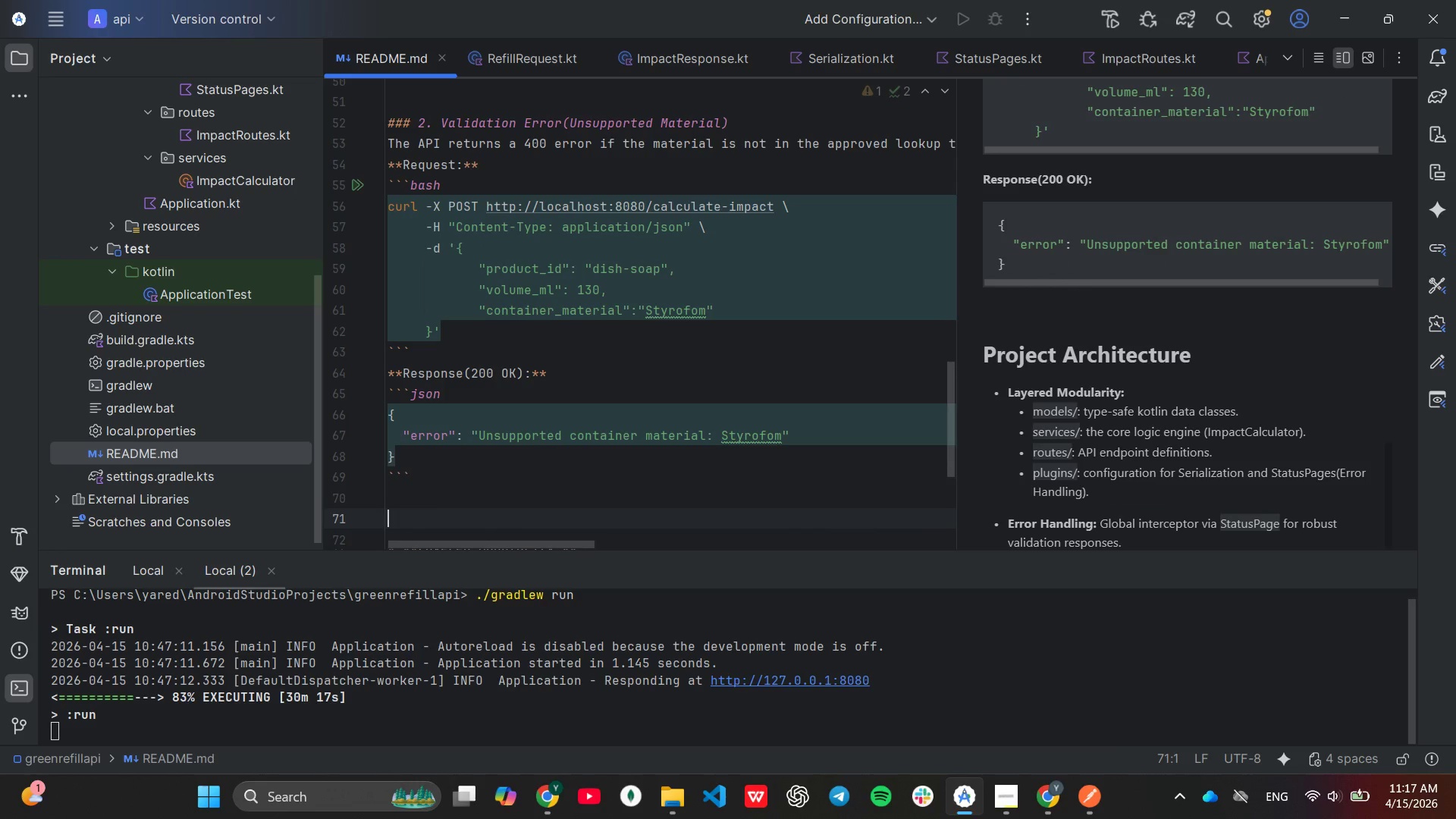 
key(Control+V)
 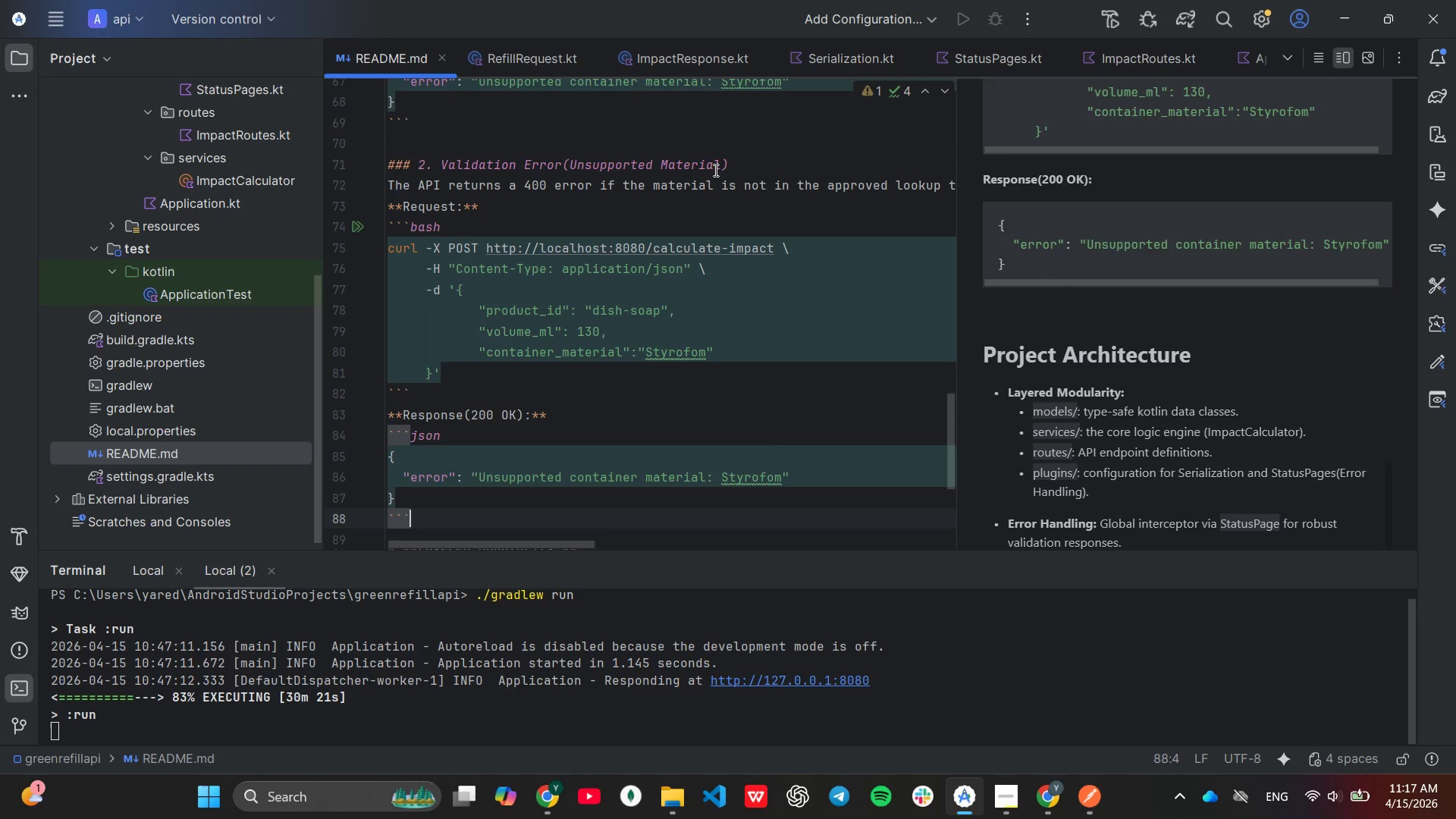 
left_click([719, 168])
 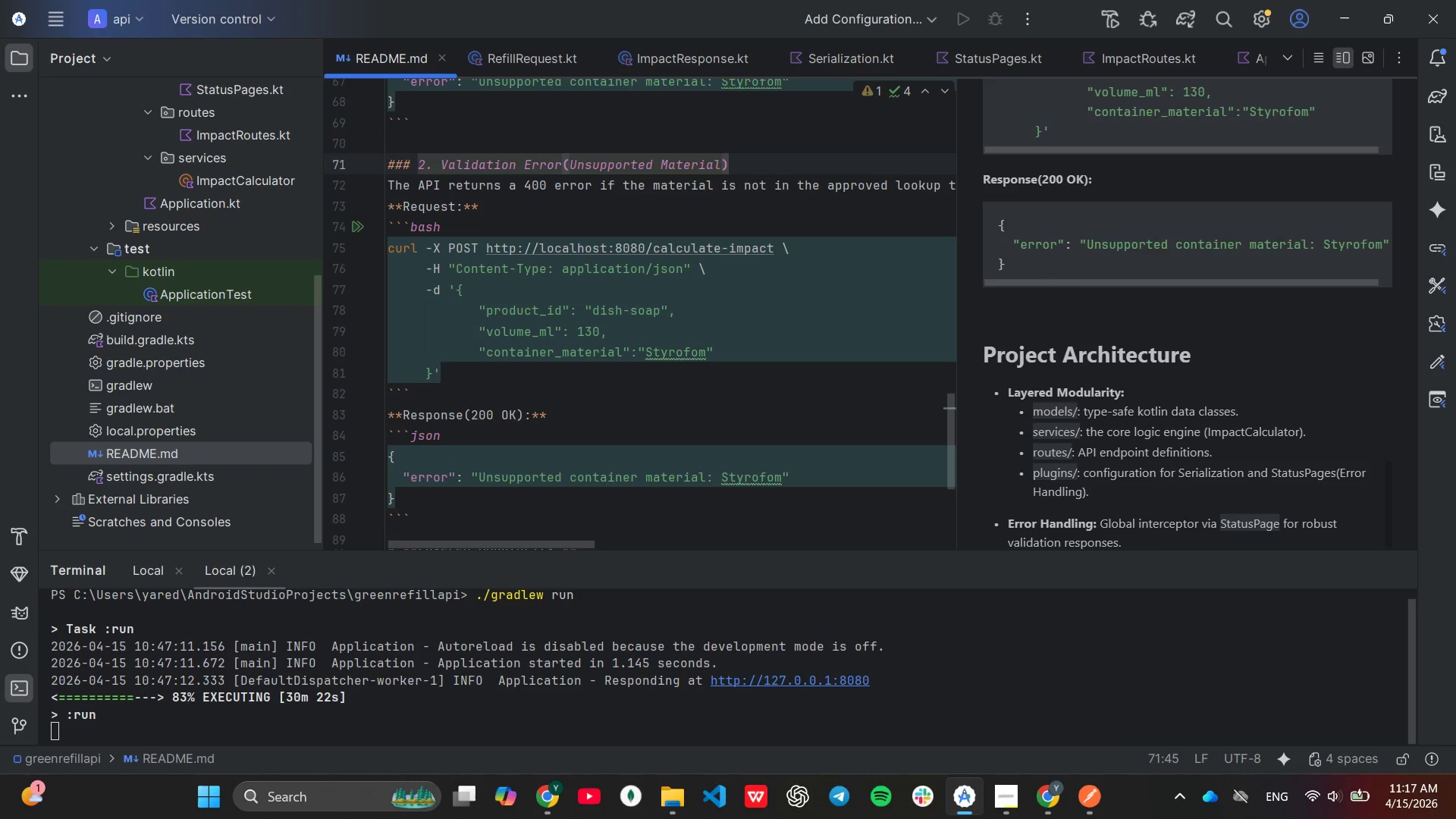 
hold_key(key=Backspace, duration=1.0)
 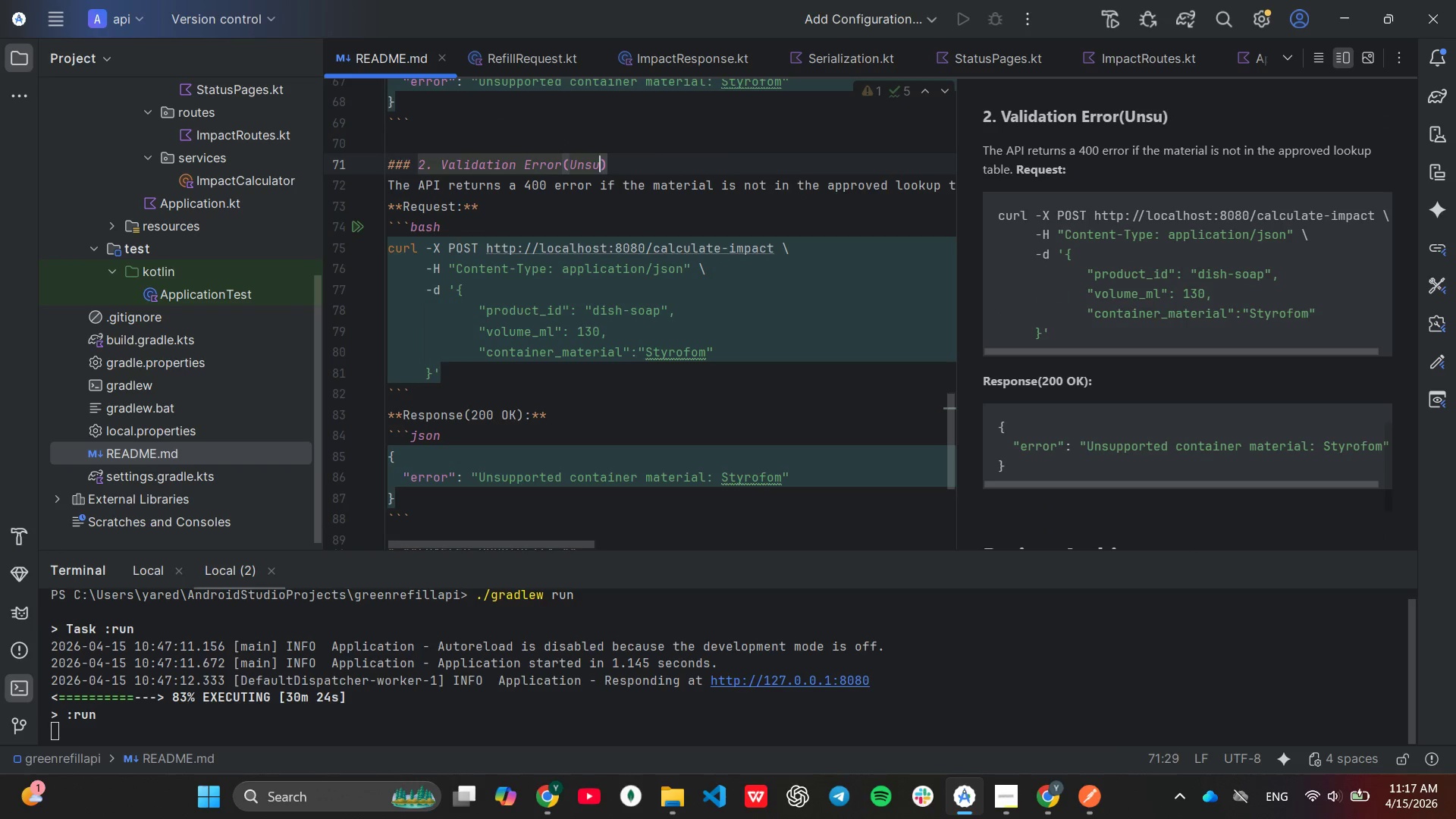 
key(Backspace)
key(Backspace)
key(Backspace)
key(Backspace)
type(Negative)
key(Tab)
 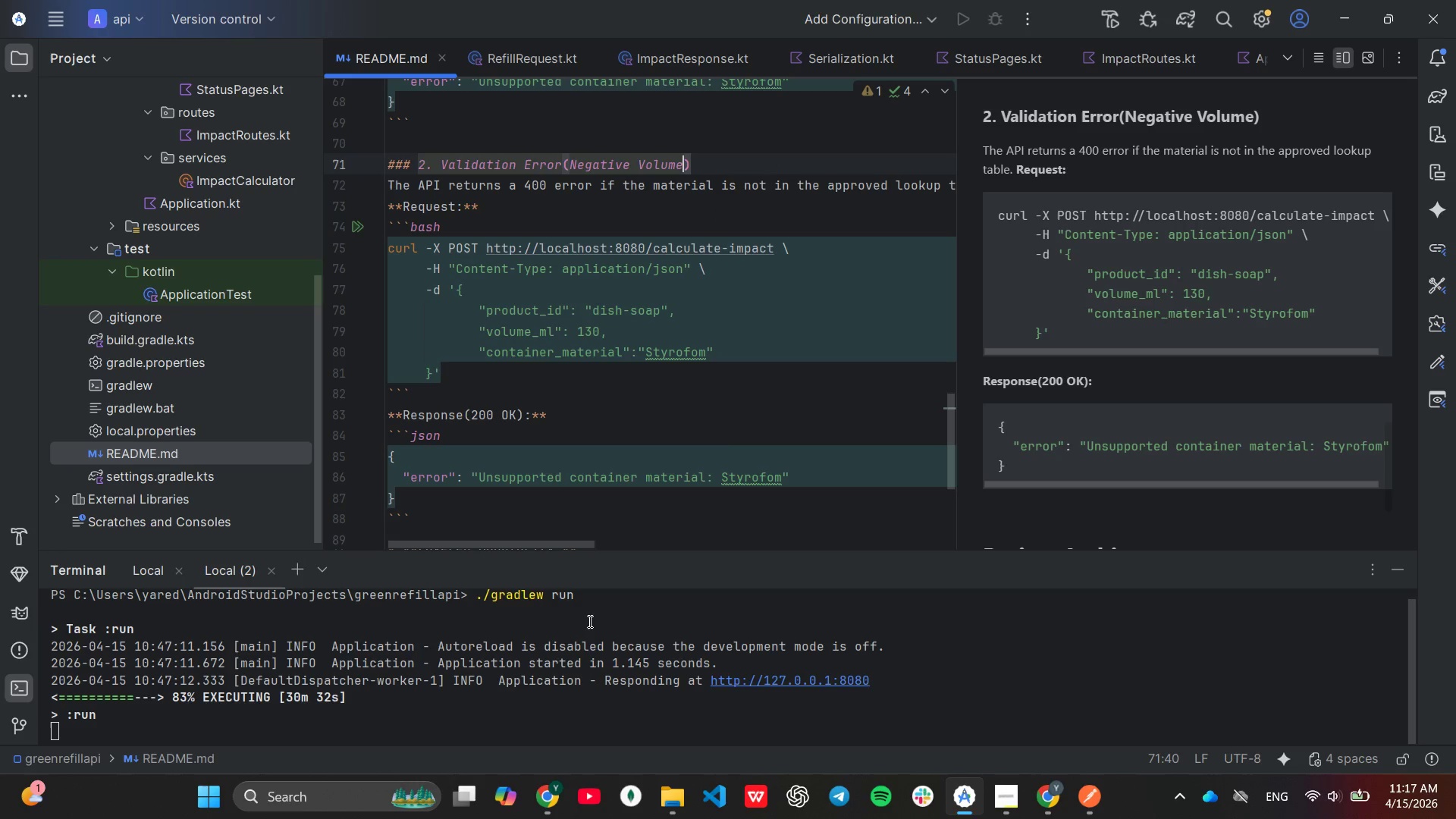 
wait(5.09)
 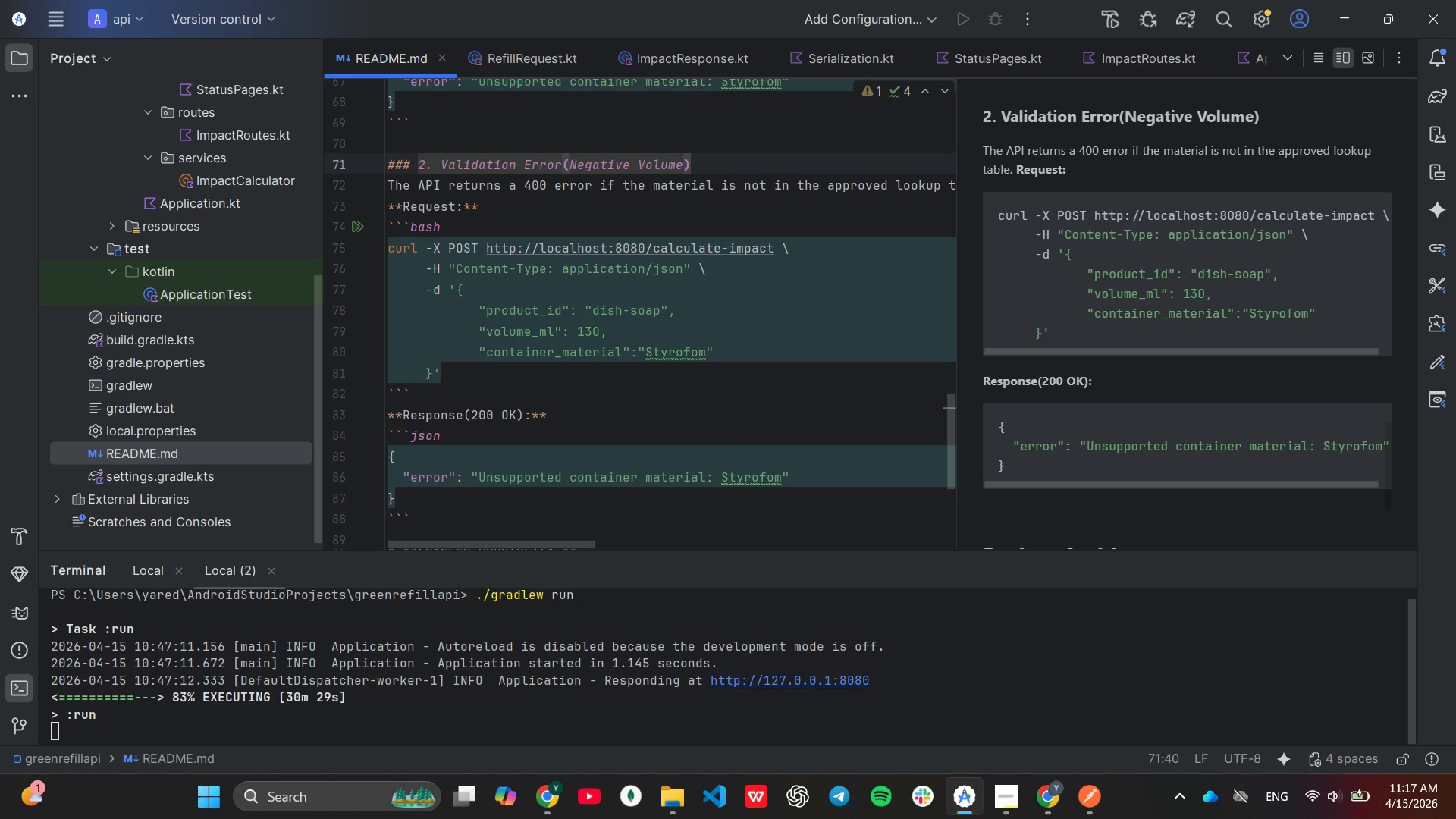 
left_click_drag(start_coordinate=[524, 541], to_coordinate=[549, 548])
 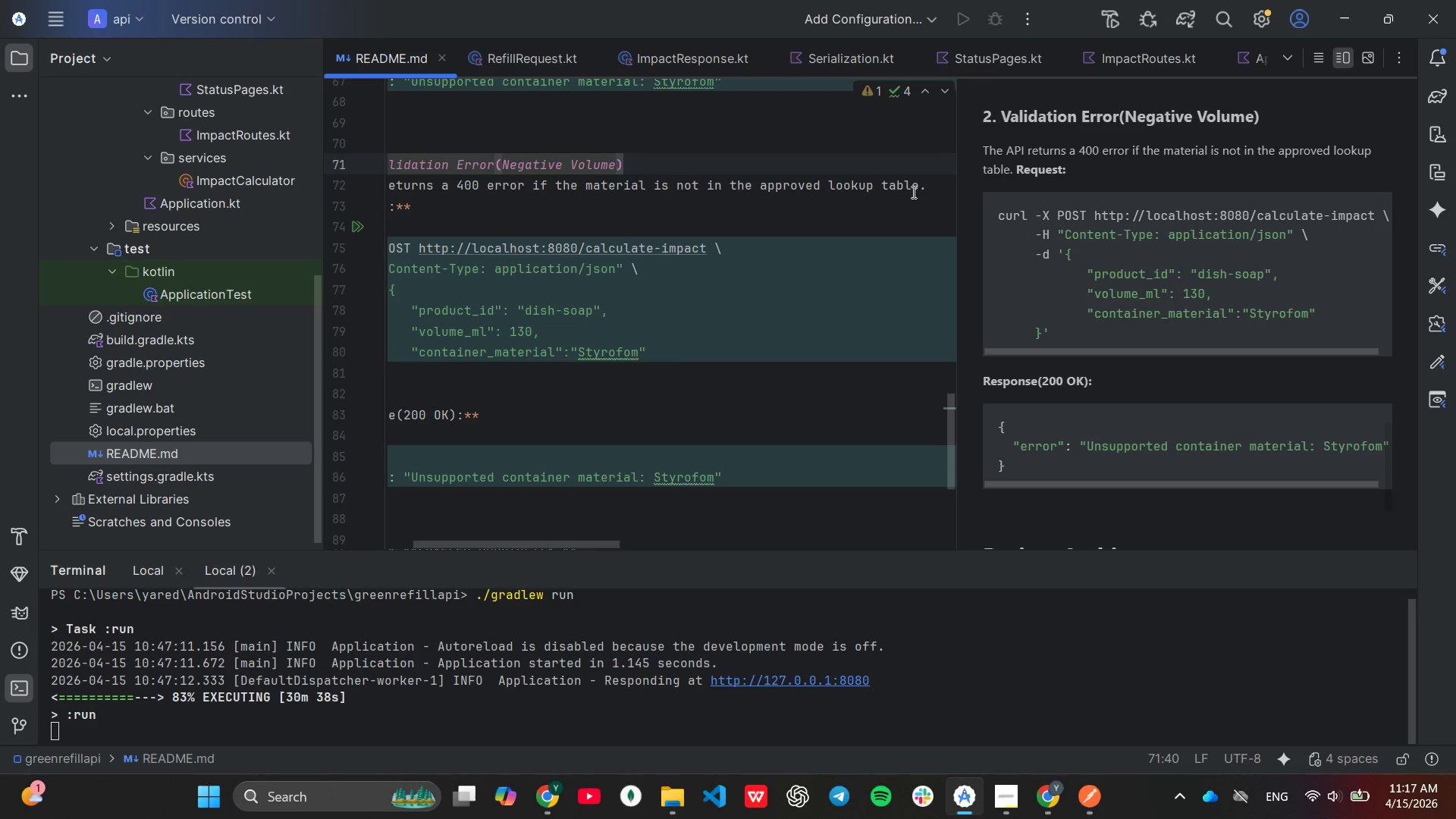 
left_click([918, 190])
 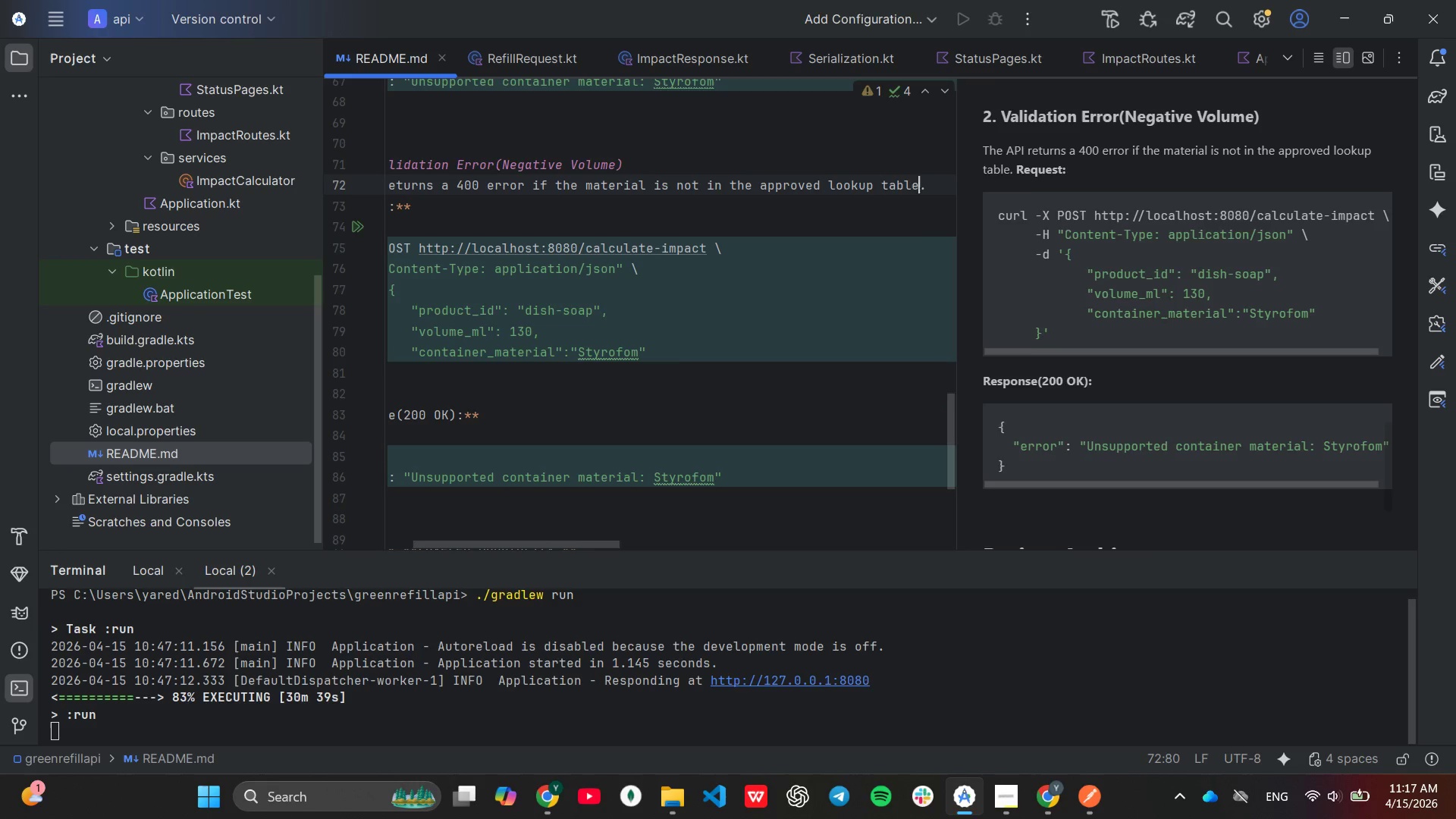 
hold_key(key=Backspace, duration=1.14)
 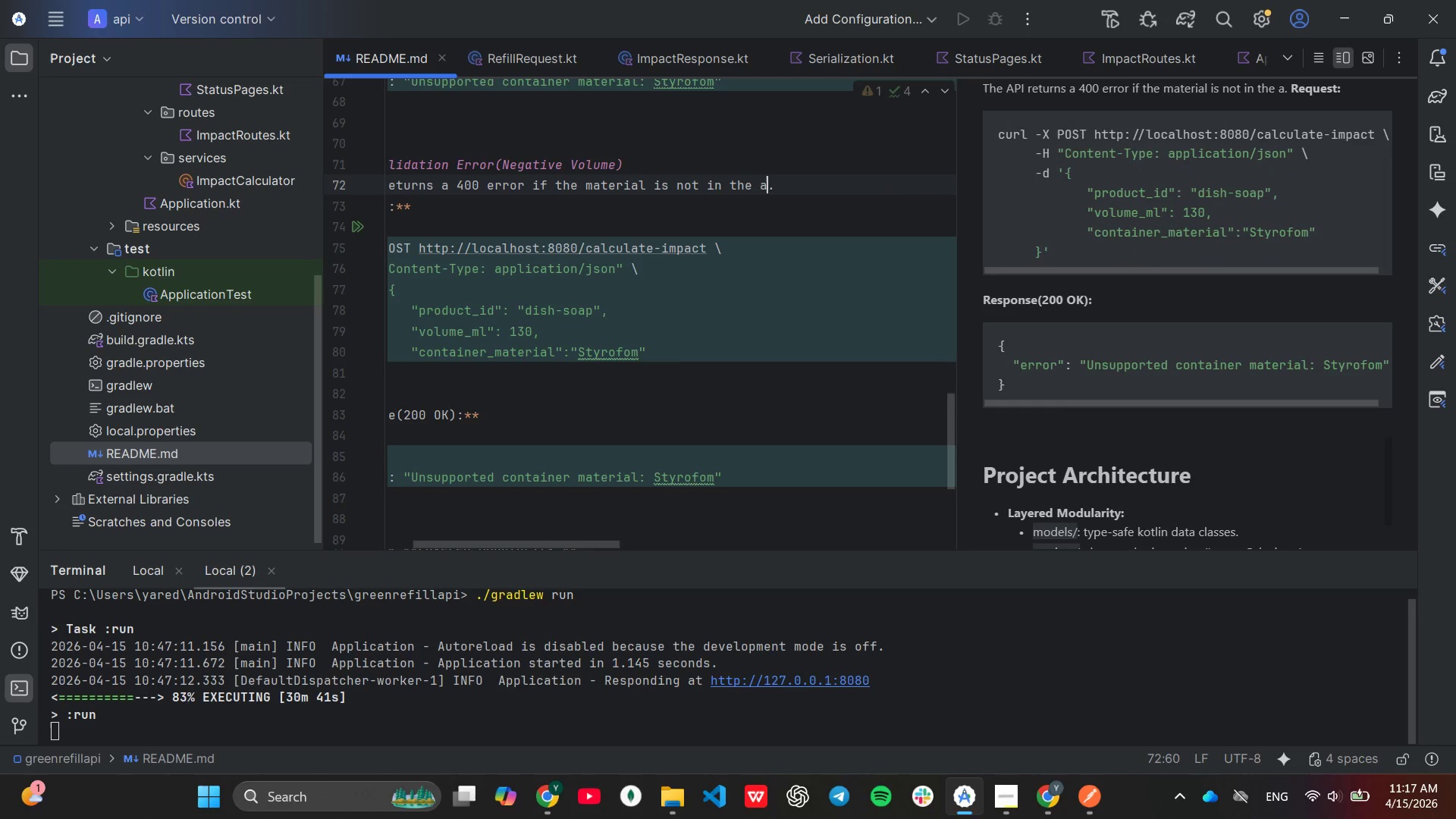 
hold_key(key=Backspace, duration=0.73)
 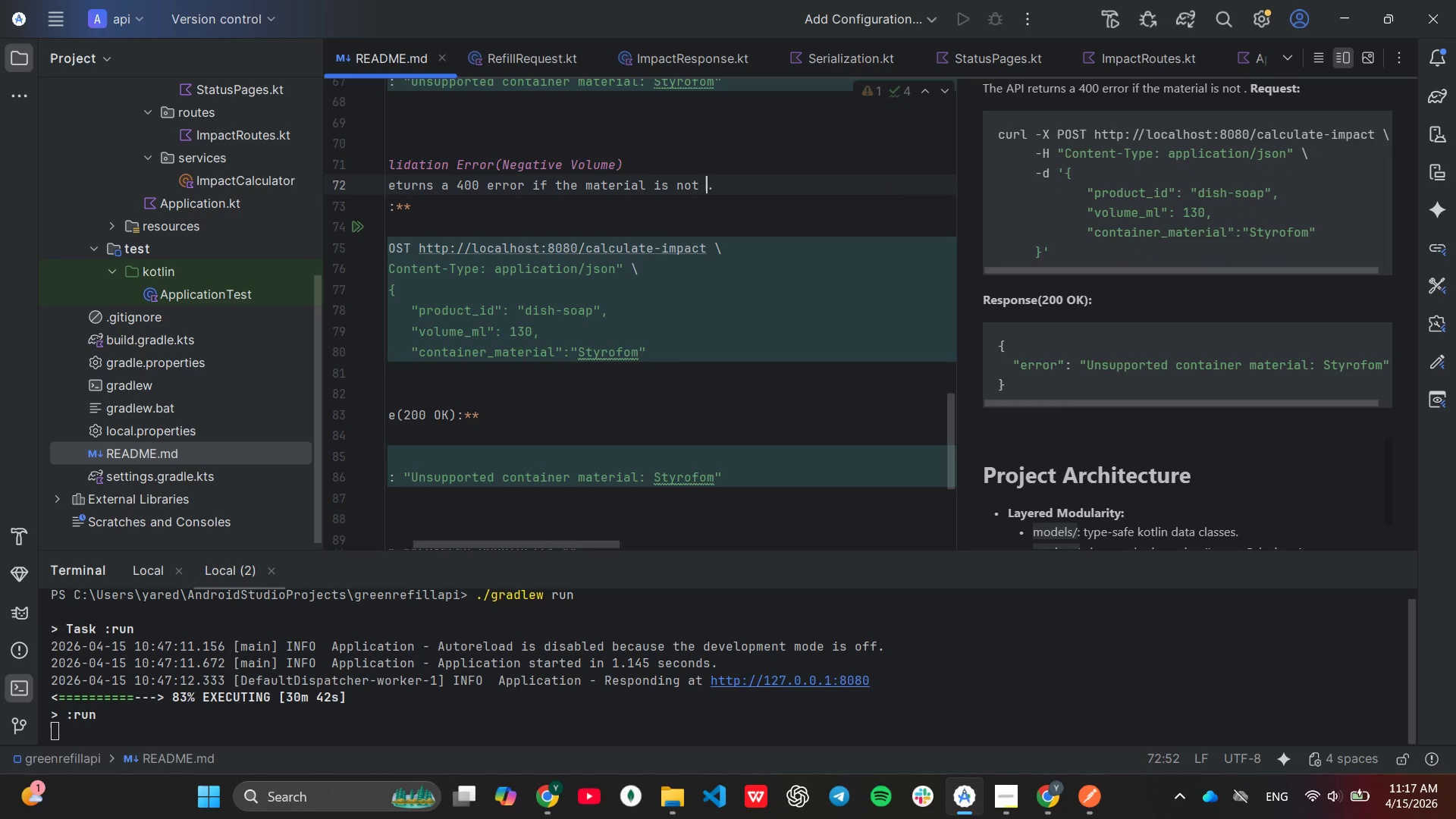 
hold_key(key=Backspace, duration=0.66)
 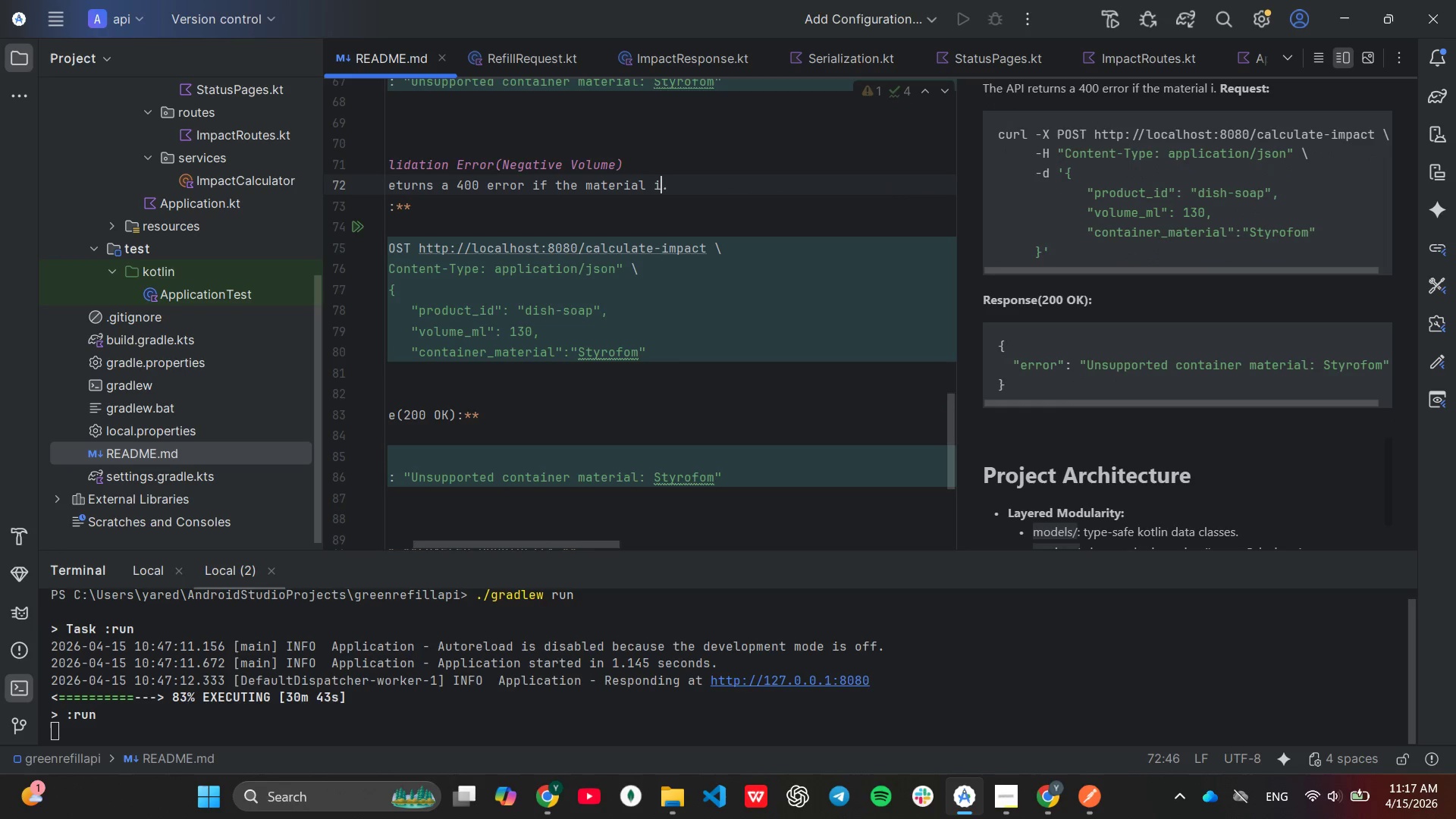 
hold_key(key=Backspace, duration=2.86)
 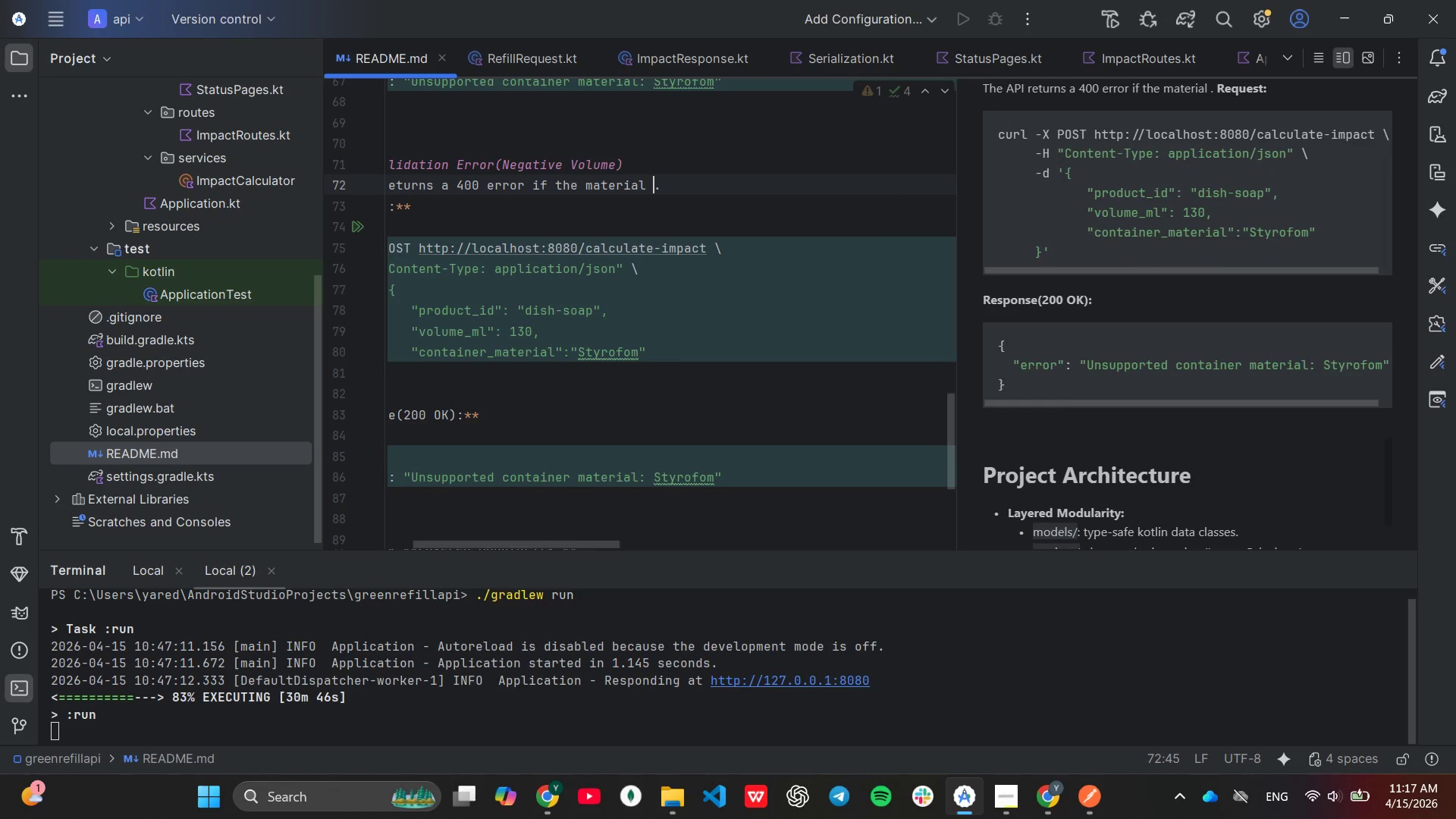 
hold_key(key=Backspace, duration=0.69)
 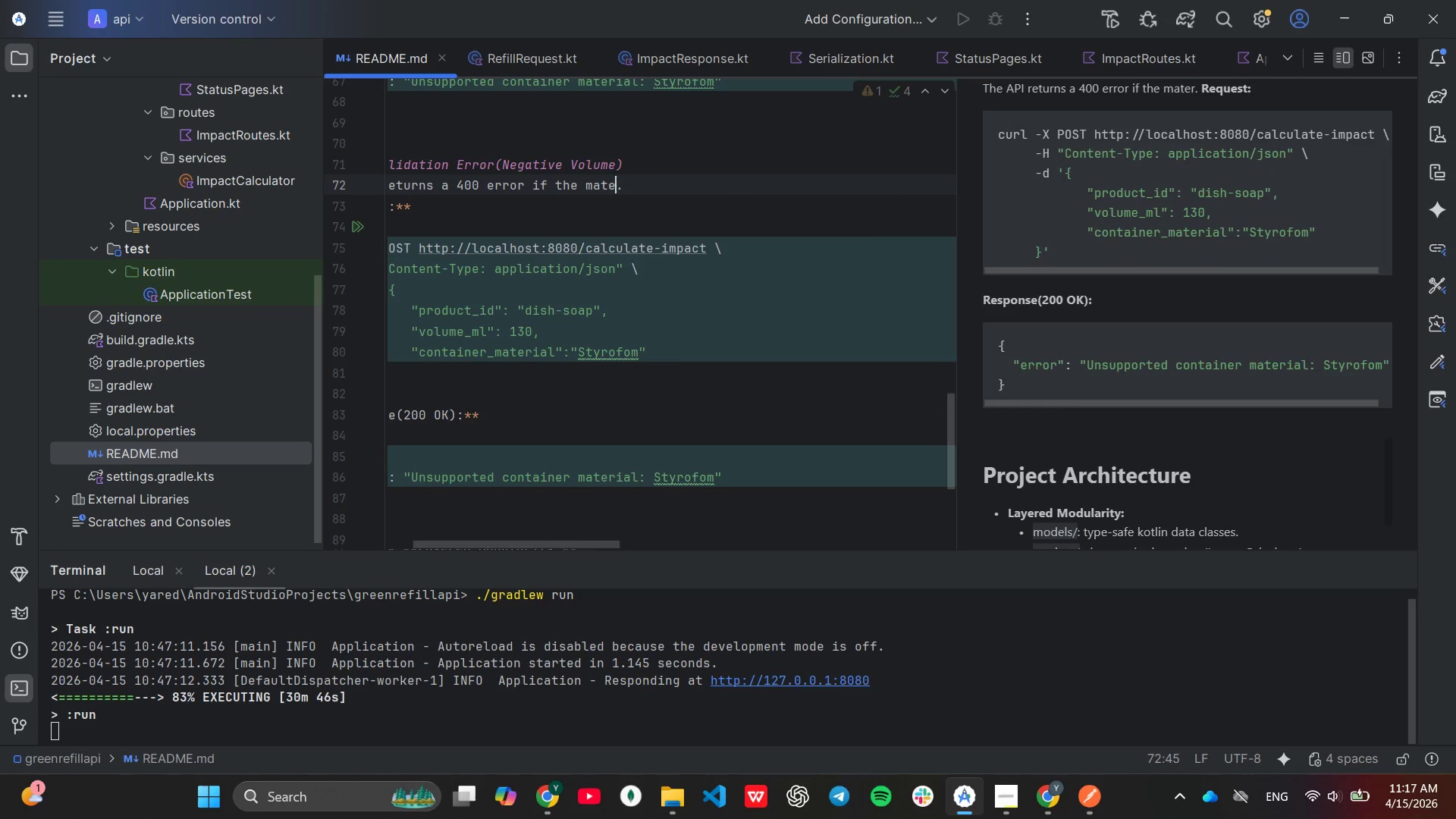 
key(Backspace)
key(Backspace)
key(Backspace)
key(Backspace)
type(volume)
key(Backspace)
key(Backspace)
key(Backspace)
key(Backspace)
key(Backspace)
key(Backspace)
type(`vu)
key(Backspace)
type(olume_id`)
 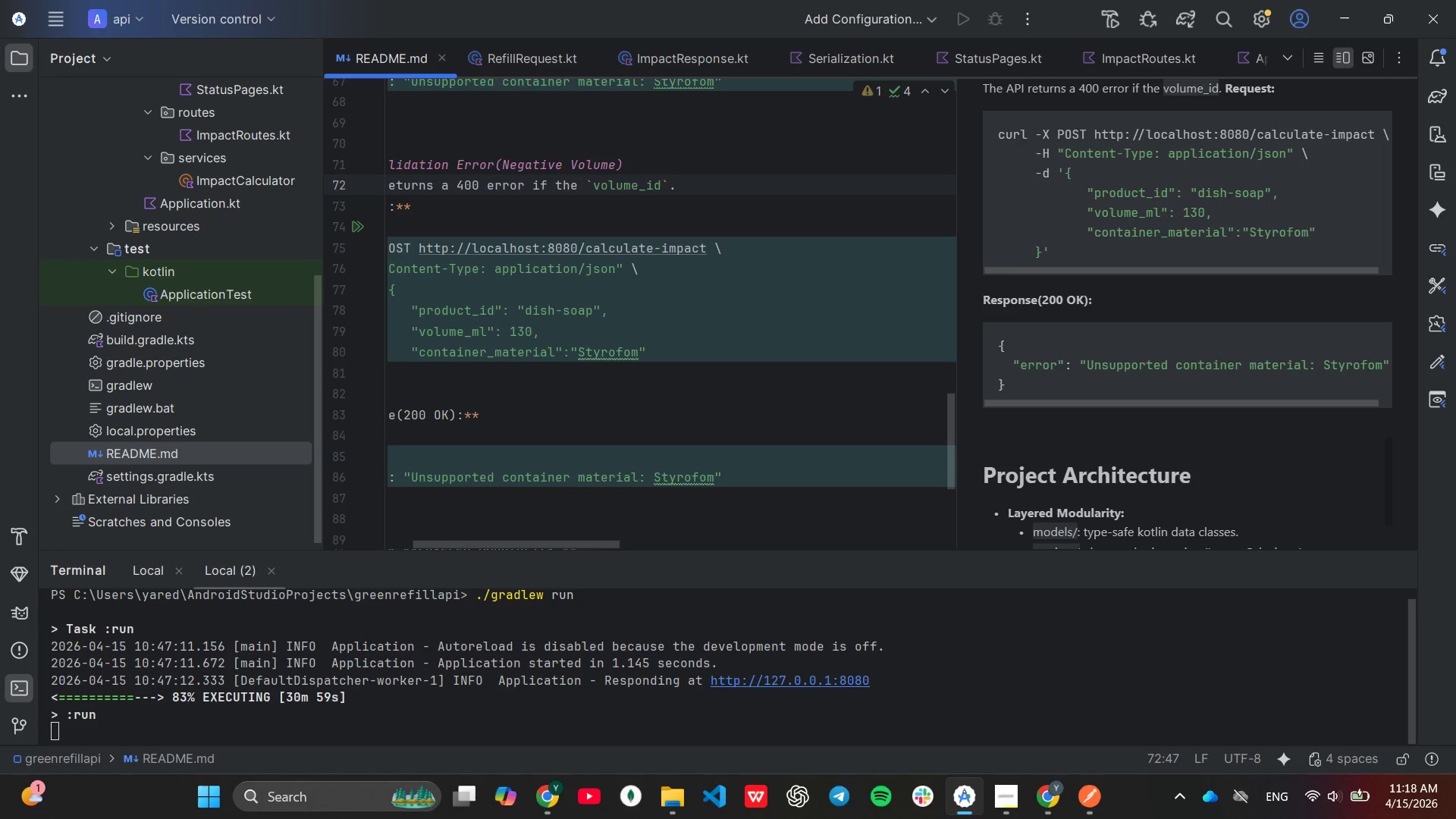 
type( value si)
key(Backspace)
key(Backspace)
type(is negative)
 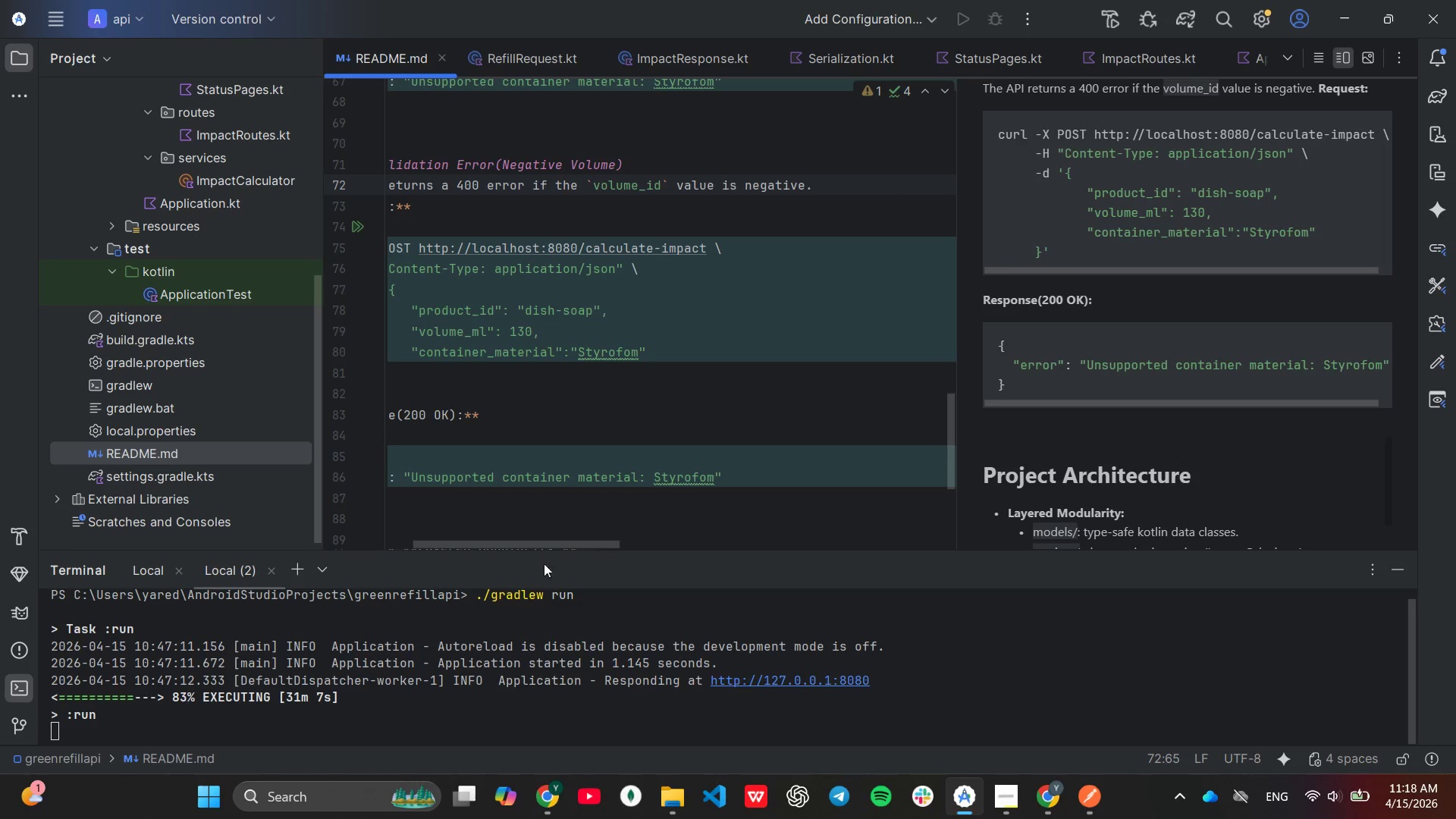 
left_click_drag(start_coordinate=[532, 544], to_coordinate=[454, 544])
 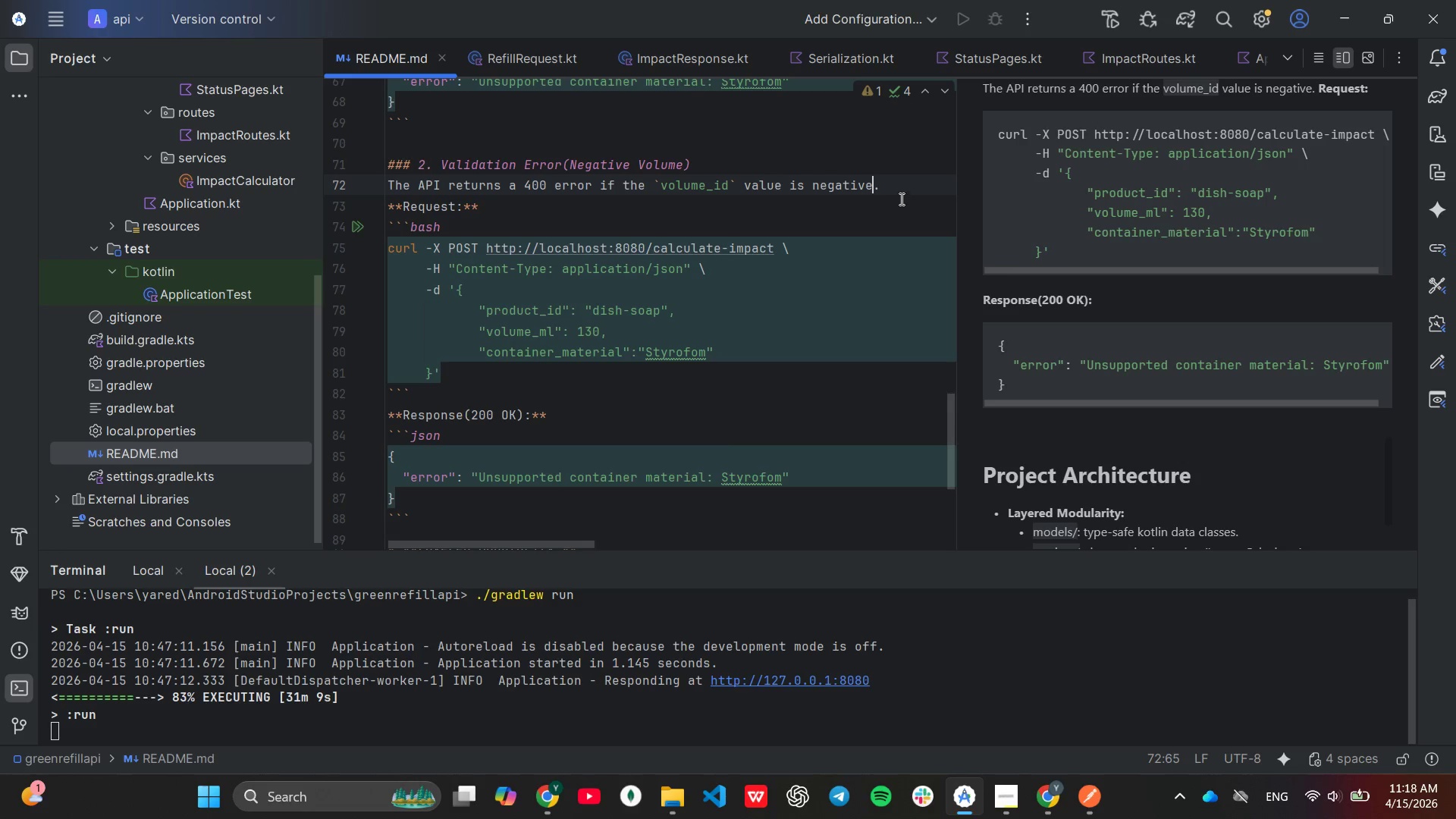 
left_click([897, 195])
 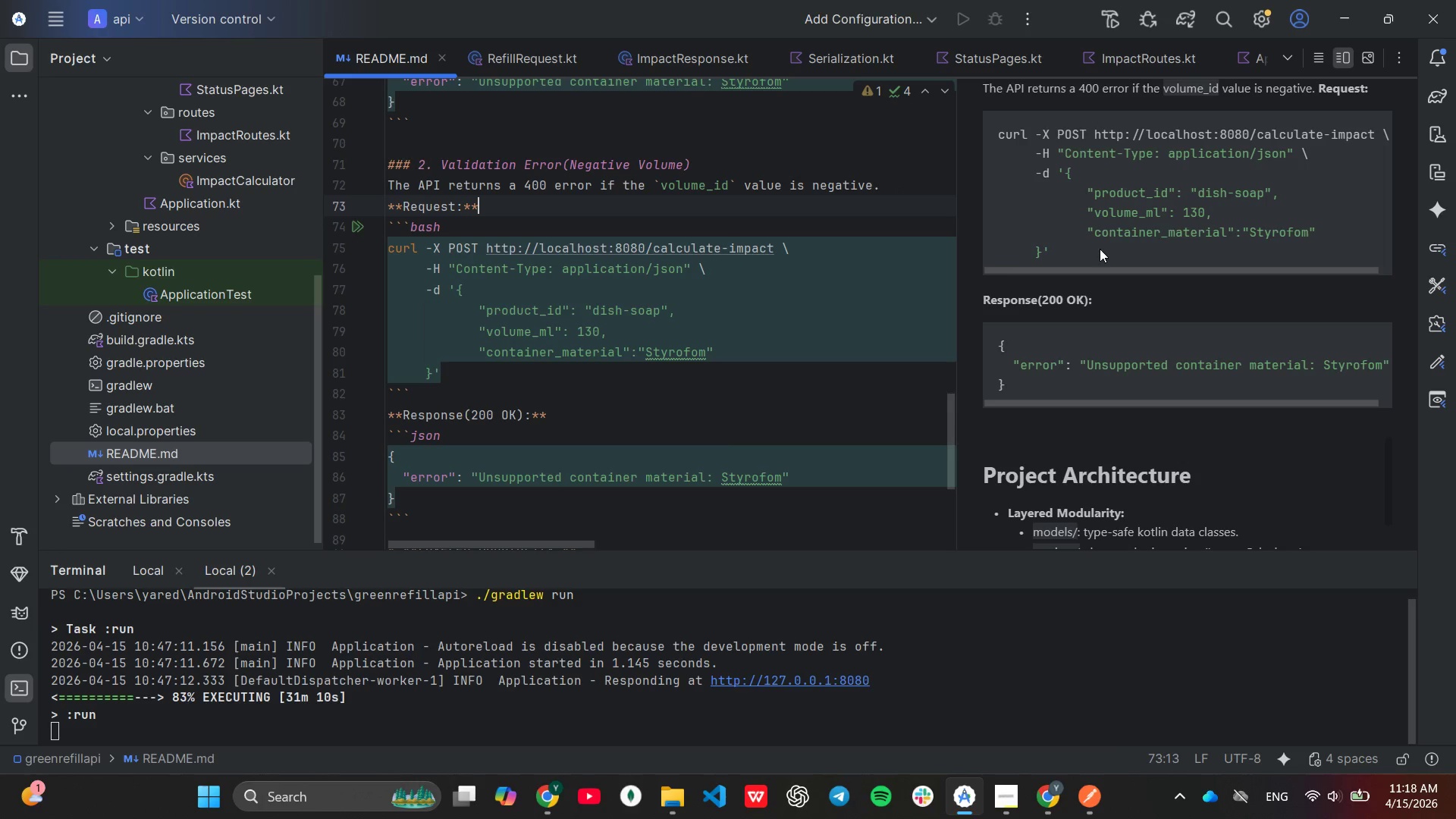 
scroll: coordinate [1104, 249], scroll_direction: up, amount: 2.0
 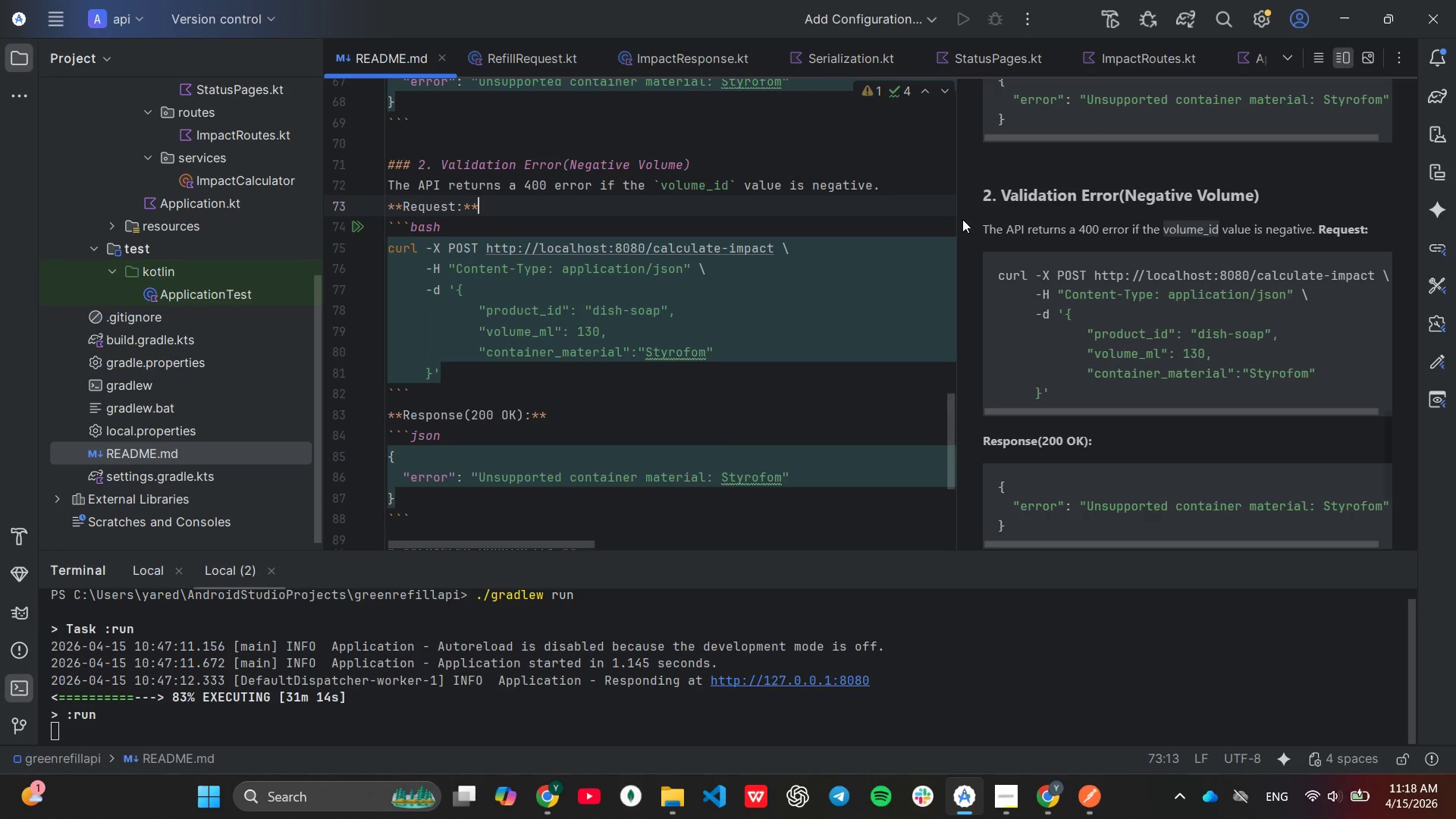 
left_click([905, 193])
 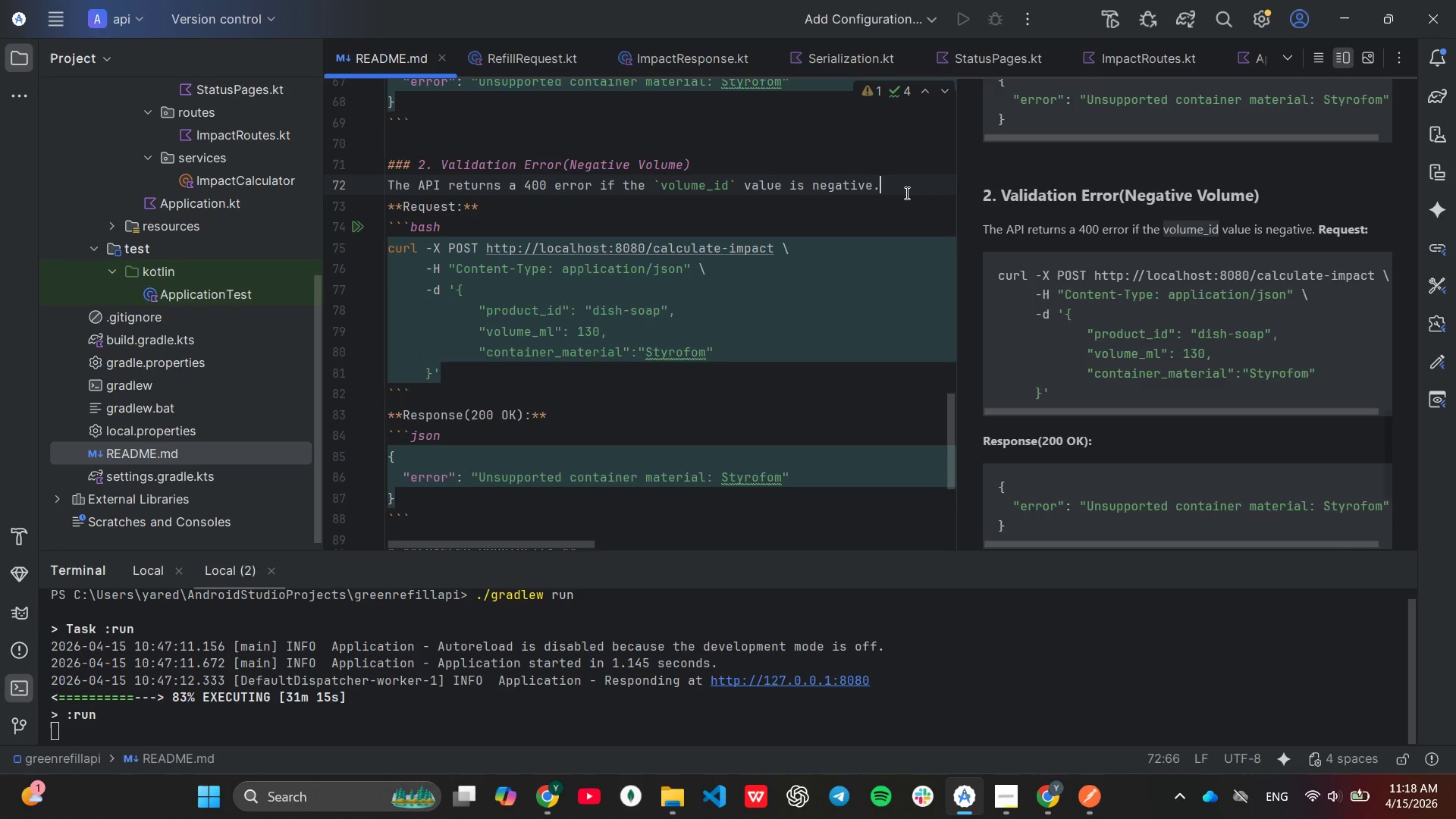 
key(Enter)
 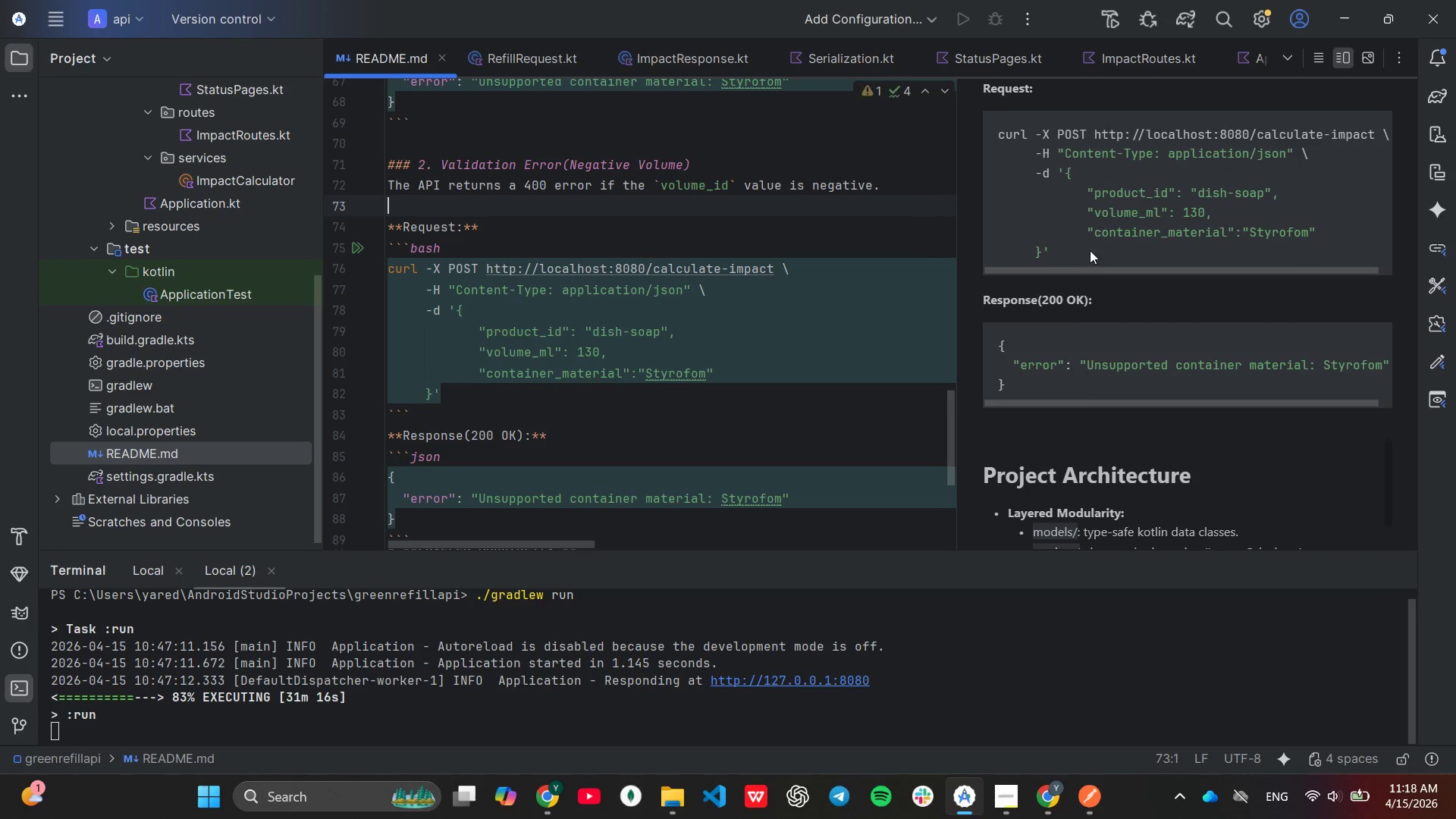 
scroll: coordinate [761, 280], scroll_direction: up, amount: 9.0
 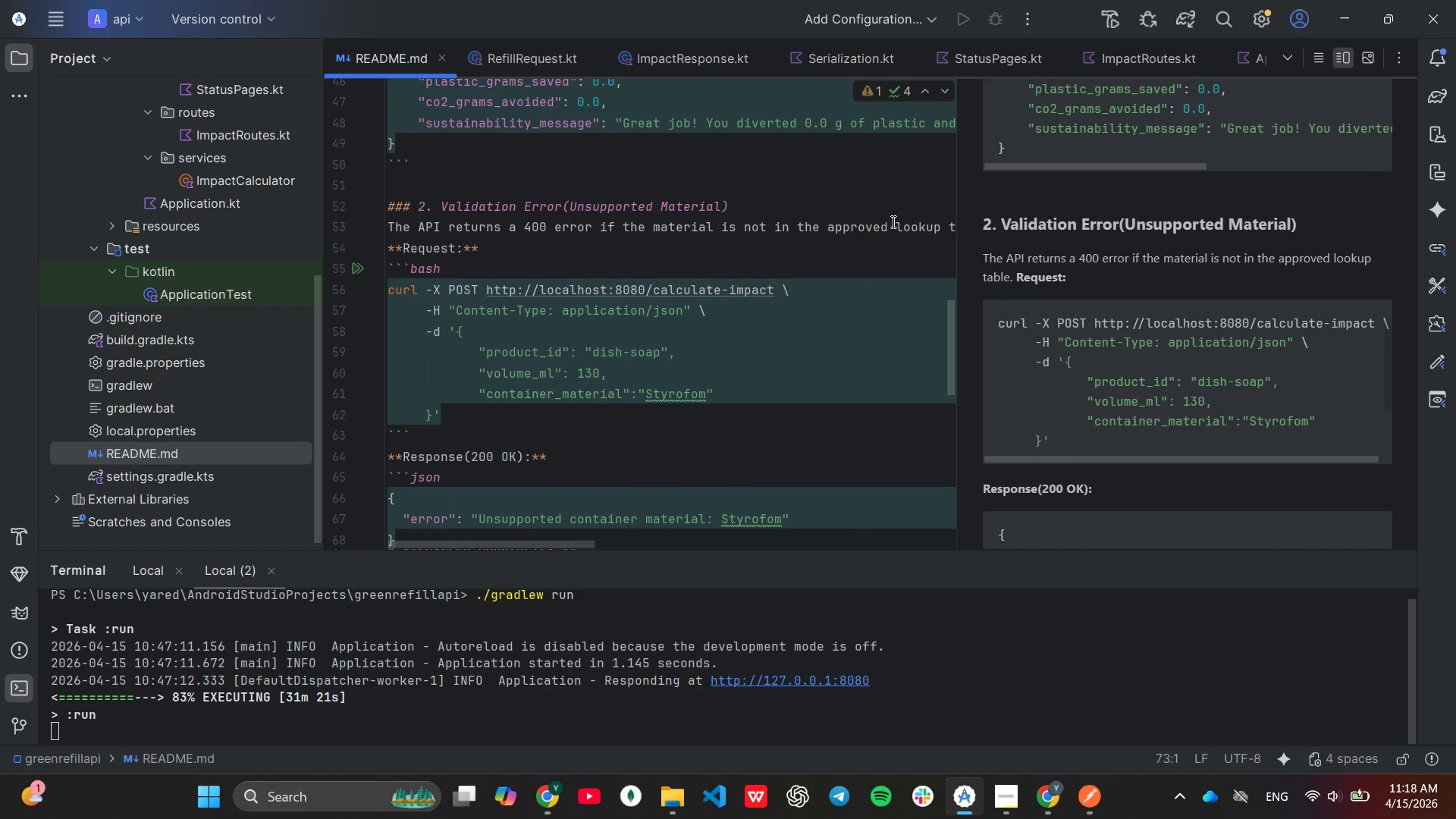 
left_click([896, 224])
 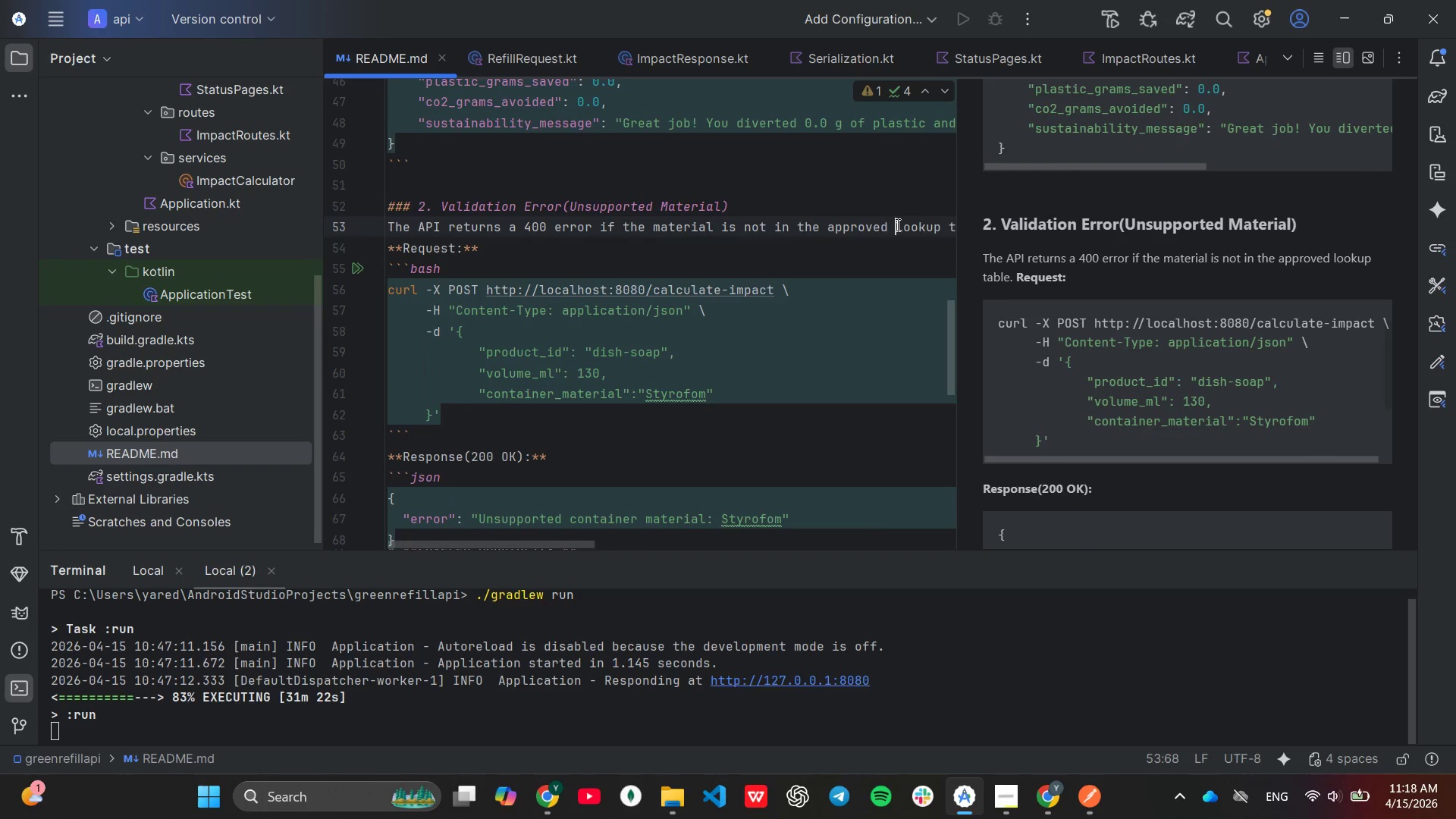 
key(End)
 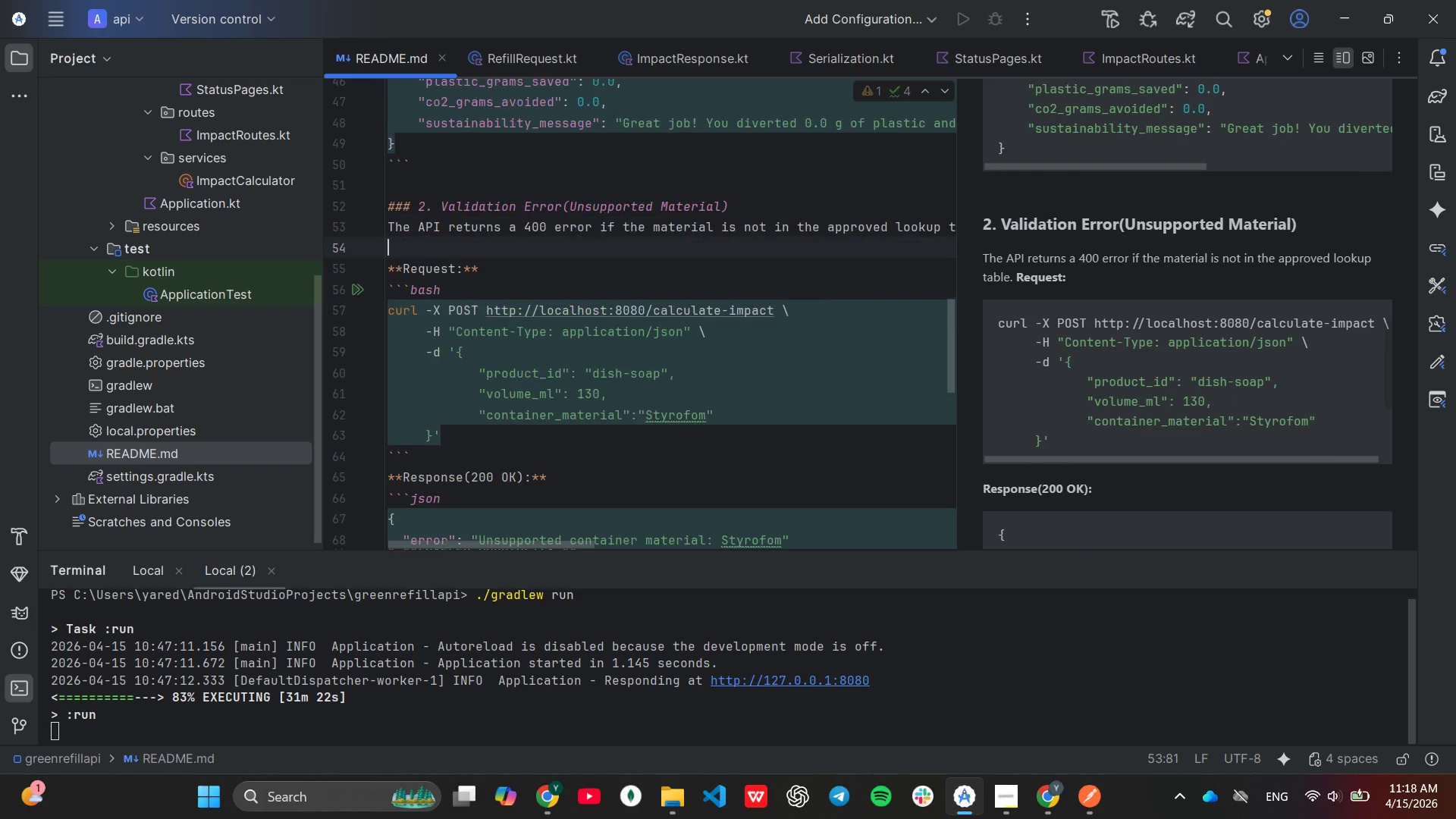 
key(Enter)
 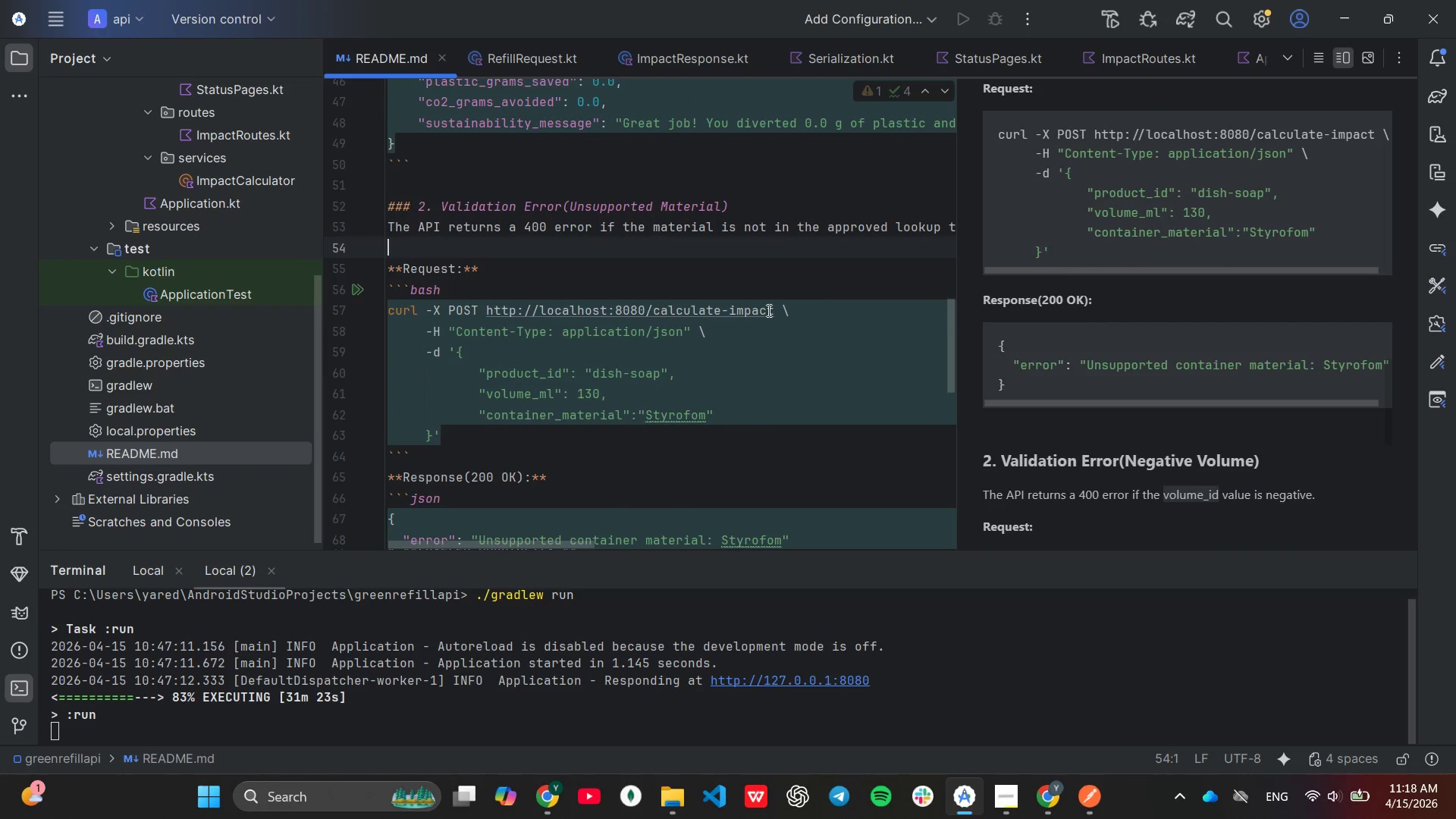 
scroll: coordinate [717, 341], scroll_direction: down, amount: 8.0
 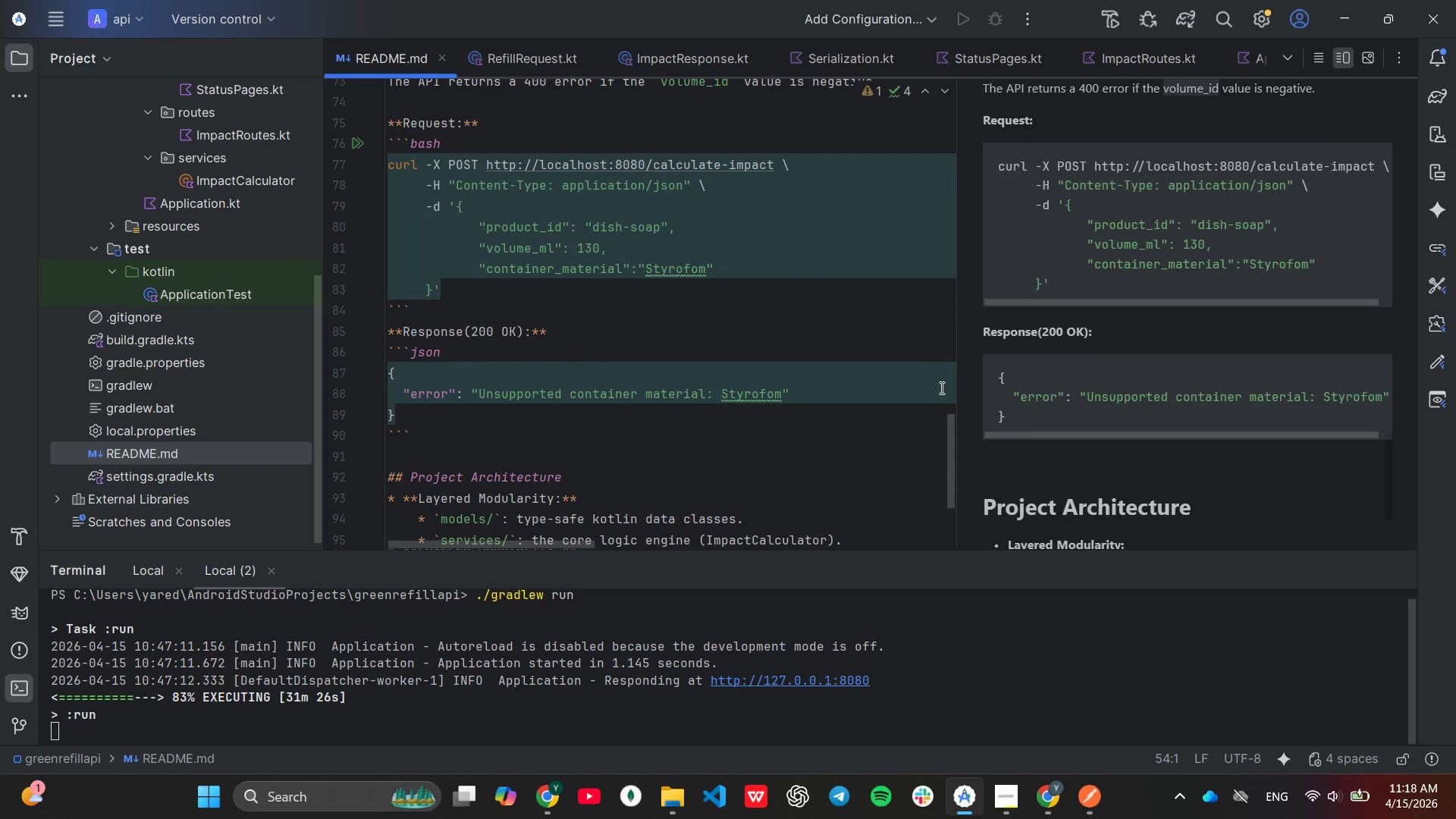 
scroll: coordinate [707, 276], scroll_direction: up, amount: 4.0
 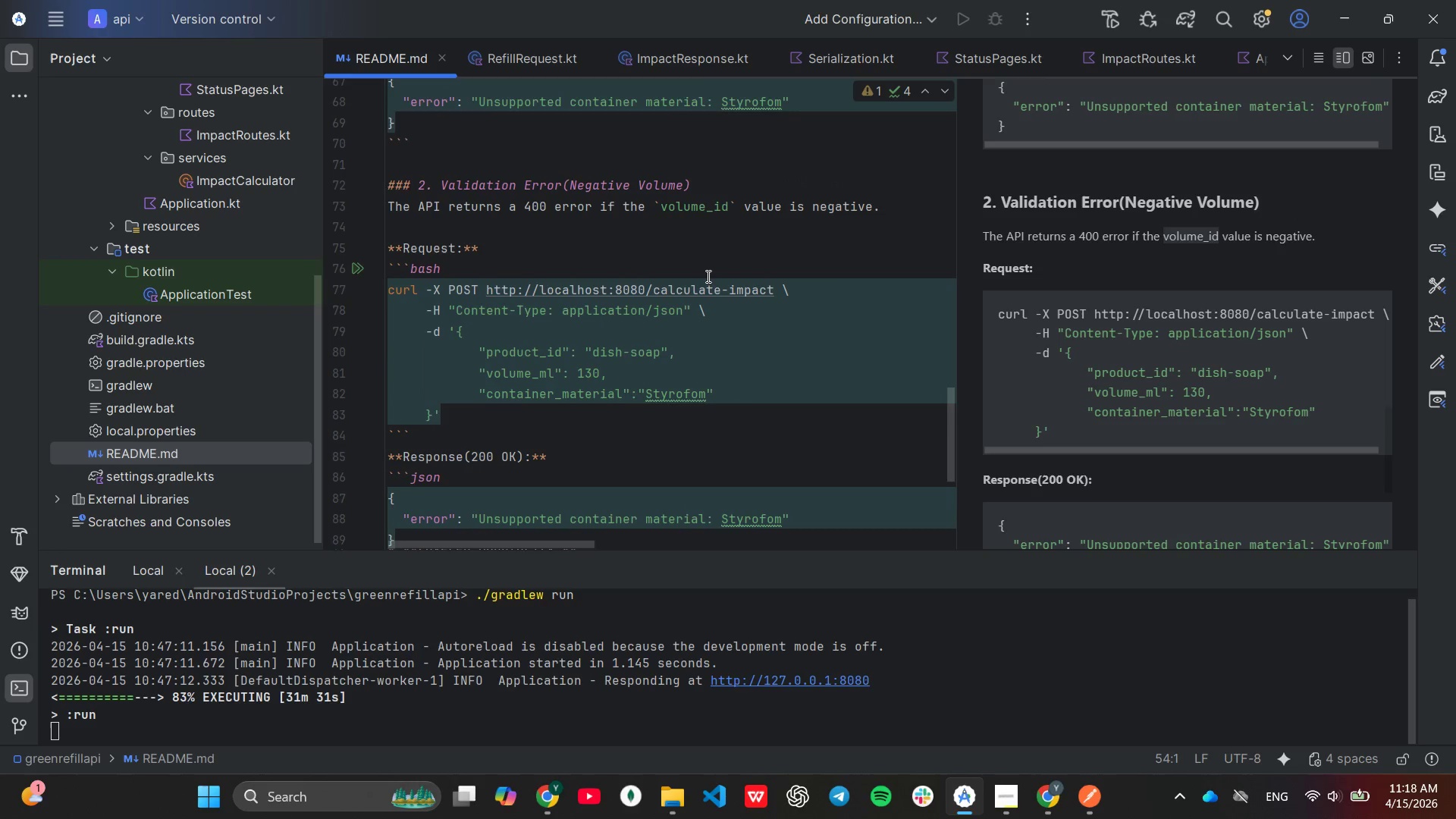 
scroll: coordinate [707, 276], scroll_direction: down, amount: 1.0
 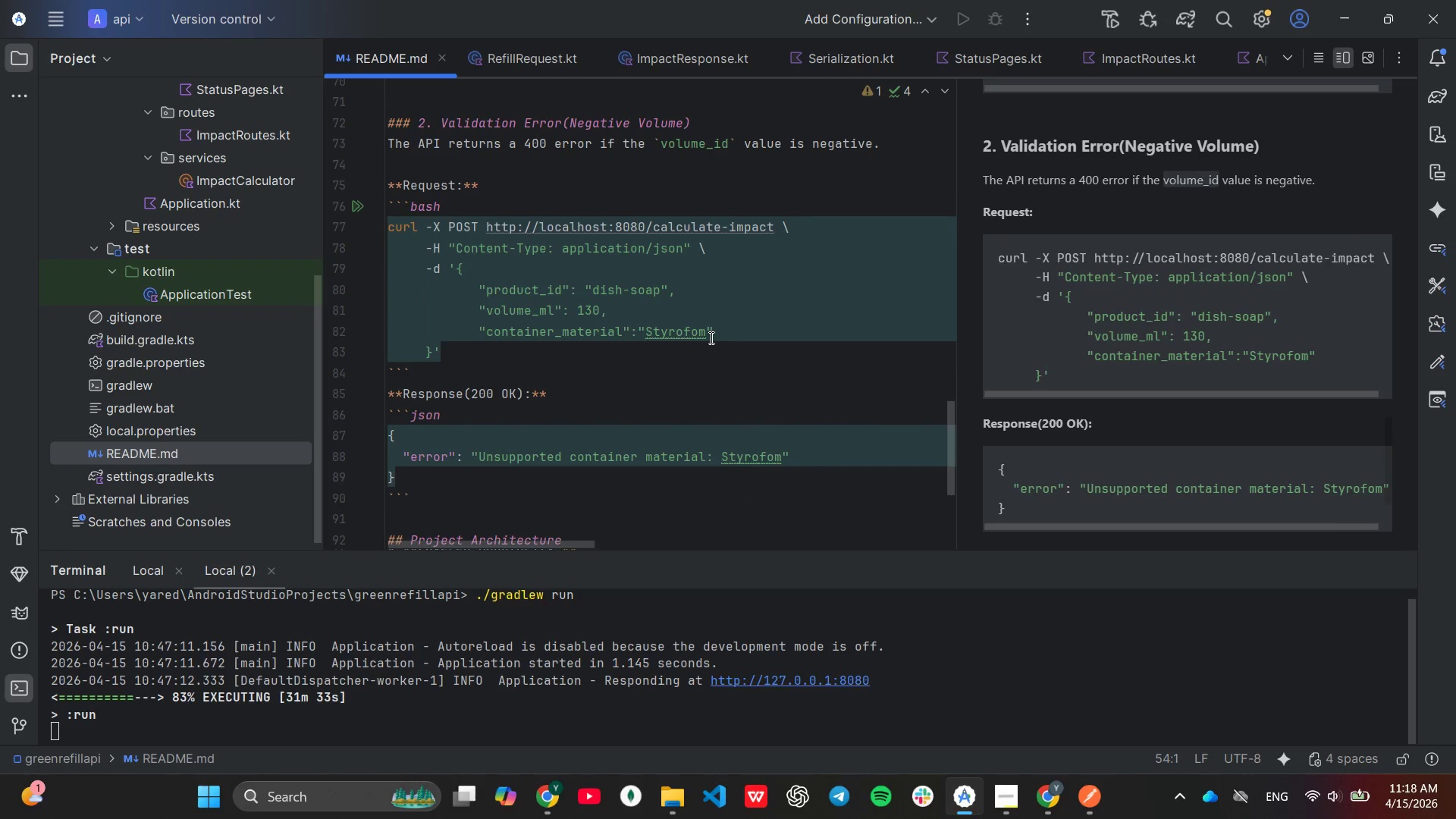 
left_click([707, 336])
 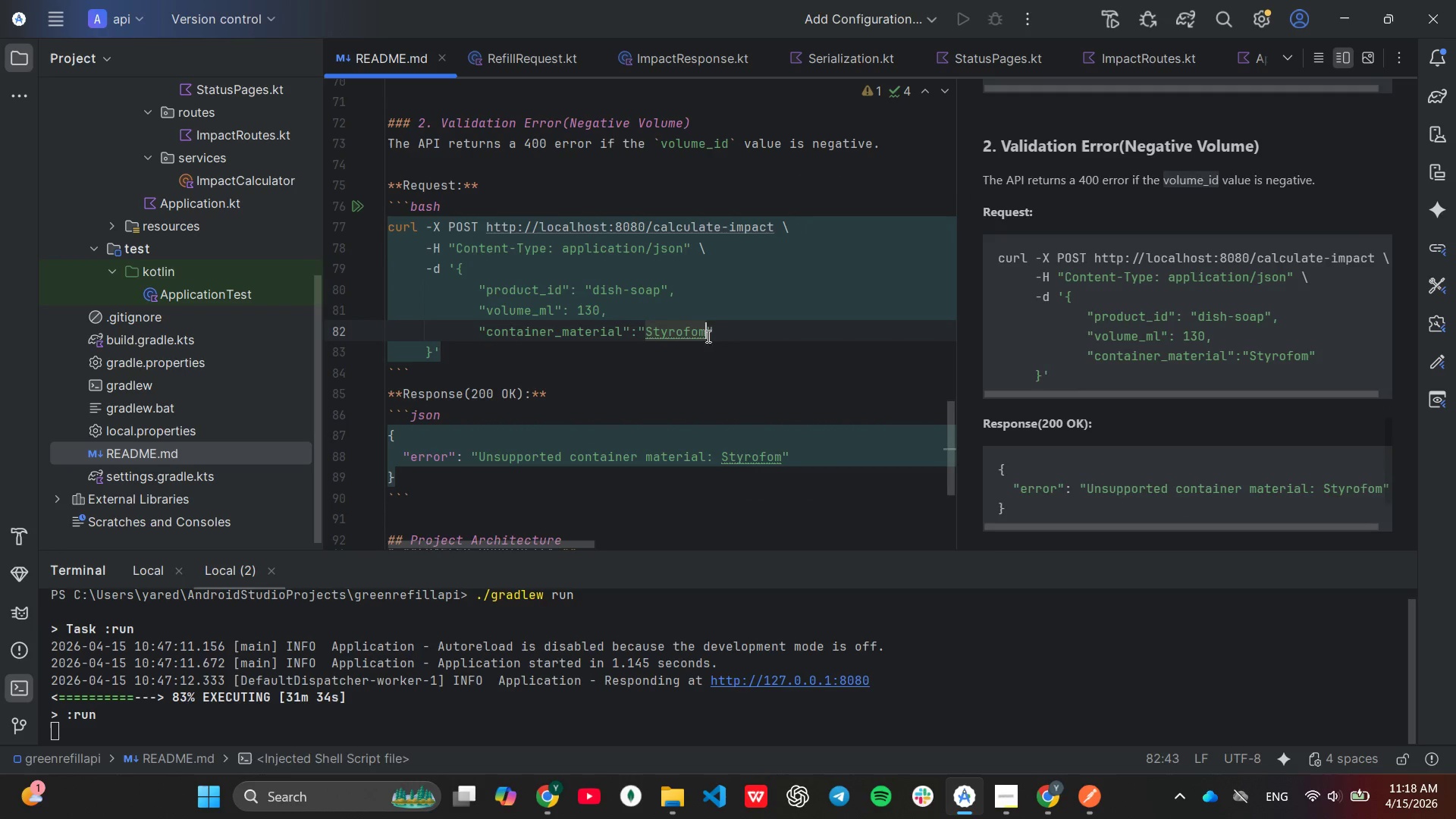 
key(Backspace)
key(Backspace)
key(Backspace)
key(Backspace)
key(Backspace)
key(Backspace)
key(Backspace)
key(Backspace)
type(PET)
 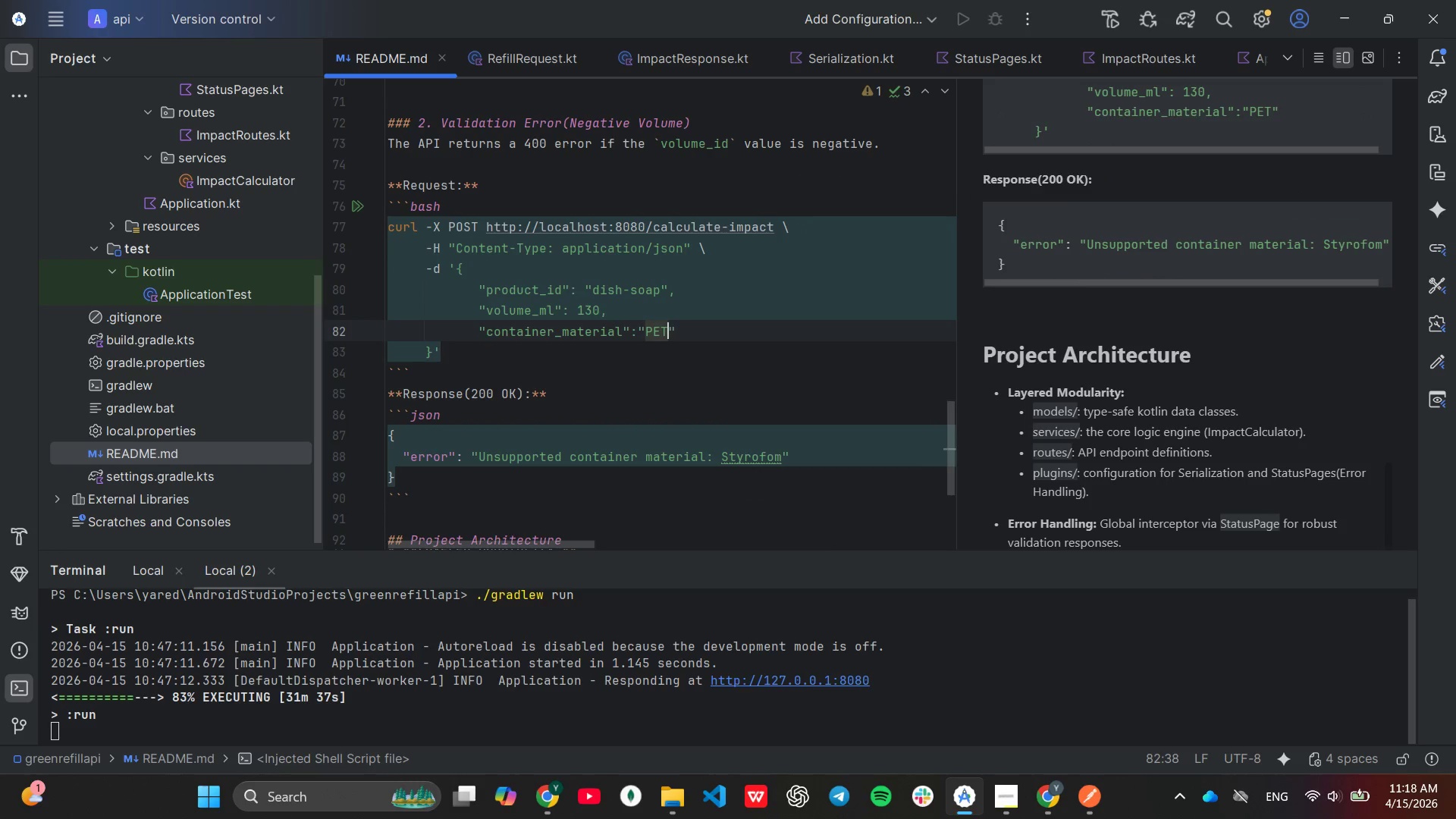 
left_click([594, 310])
 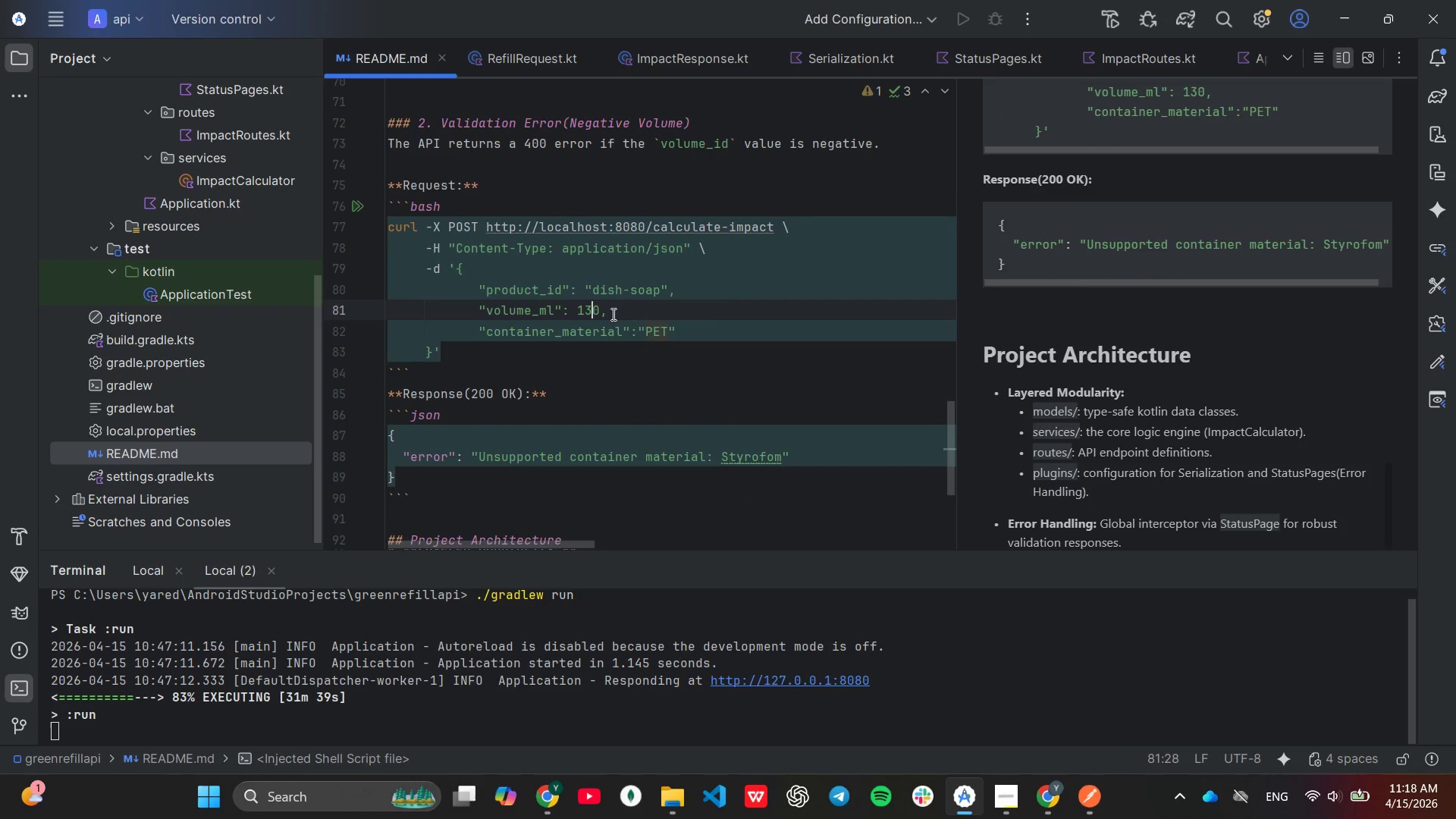 
key(ArrowRight)
 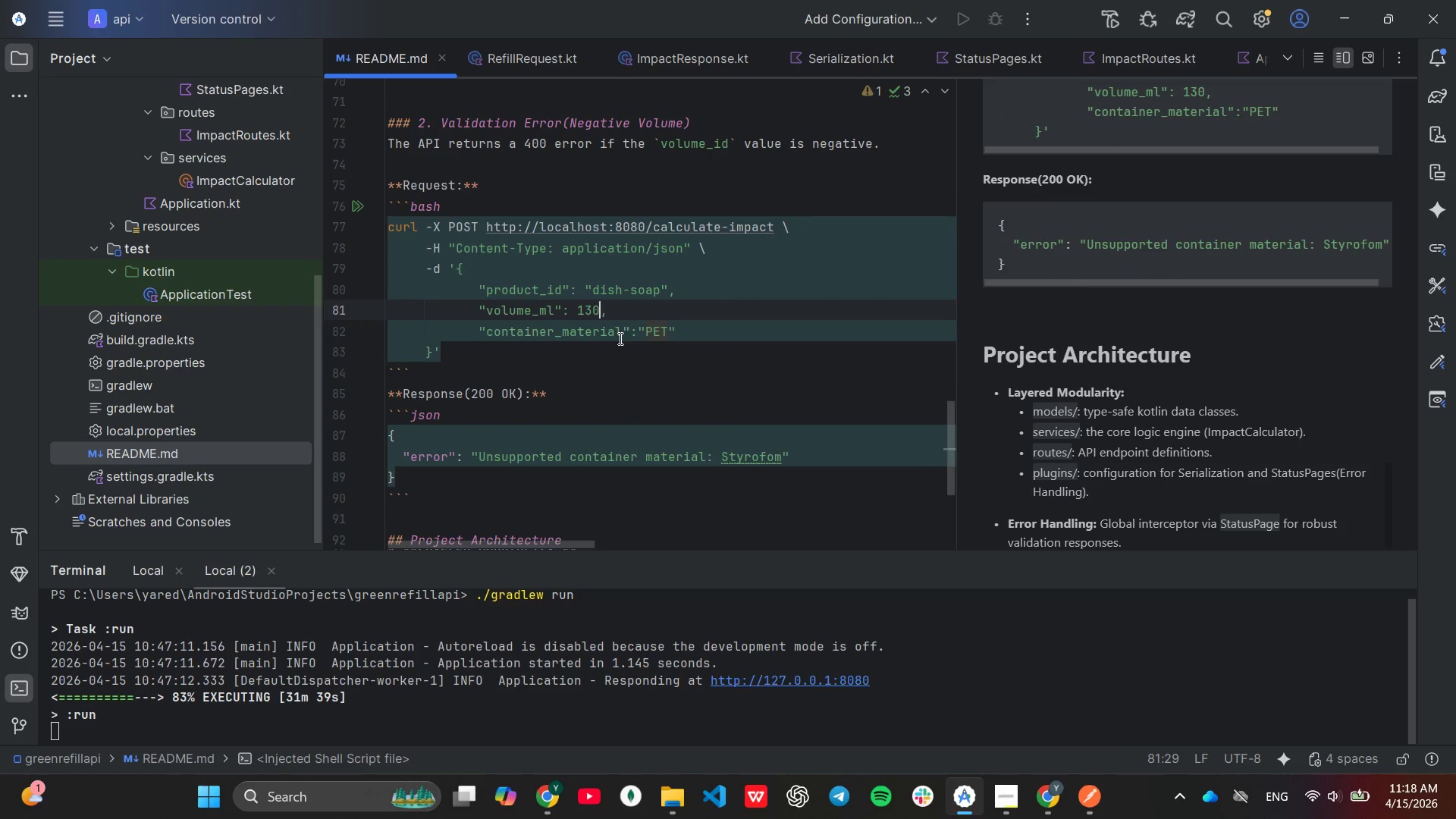 
key(Backspace)
key(Backspace)
key(Backspace)
type(-10)
 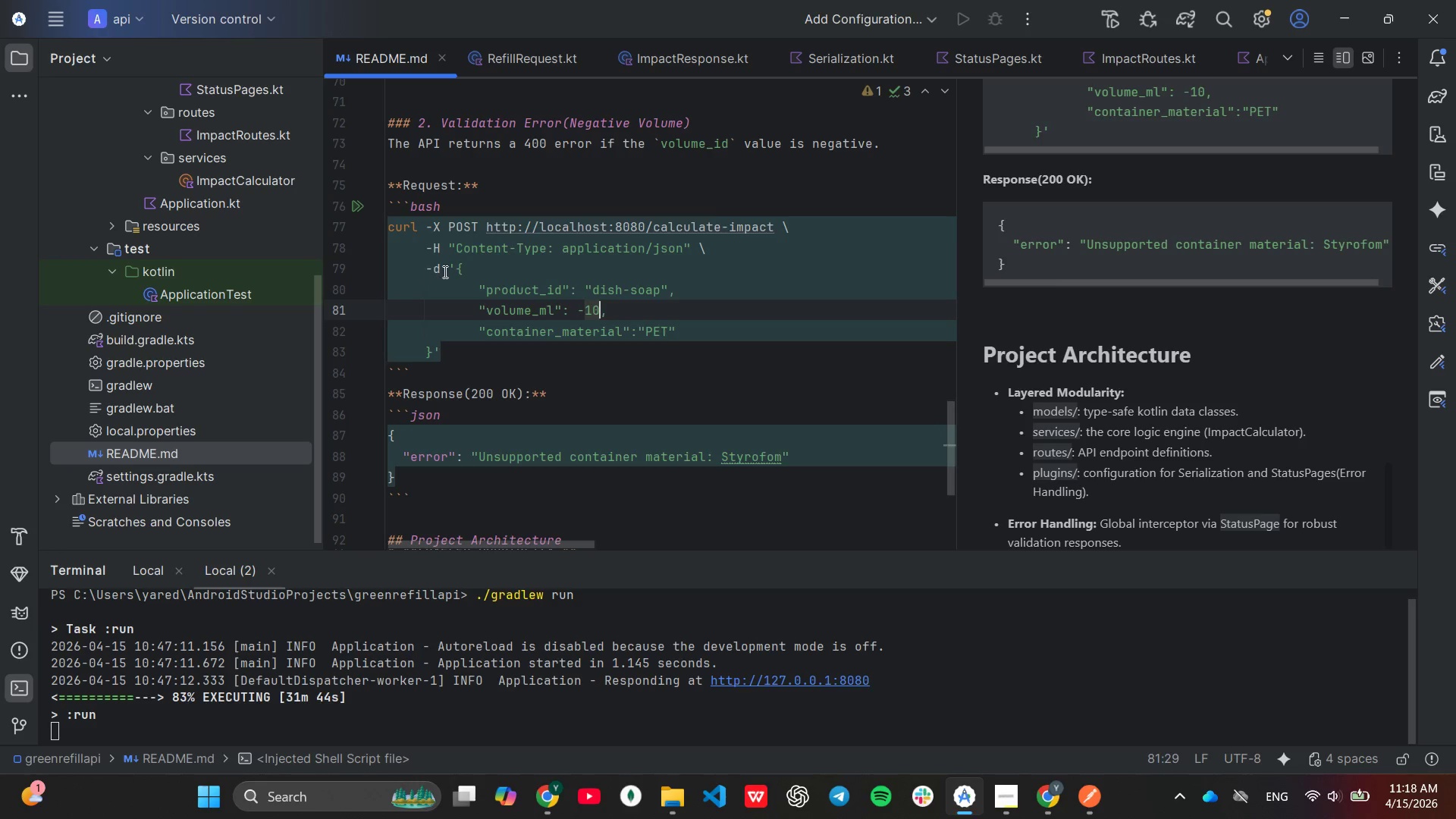 
left_click_drag(start_coordinate=[456, 269], to_coordinate=[433, 343])
 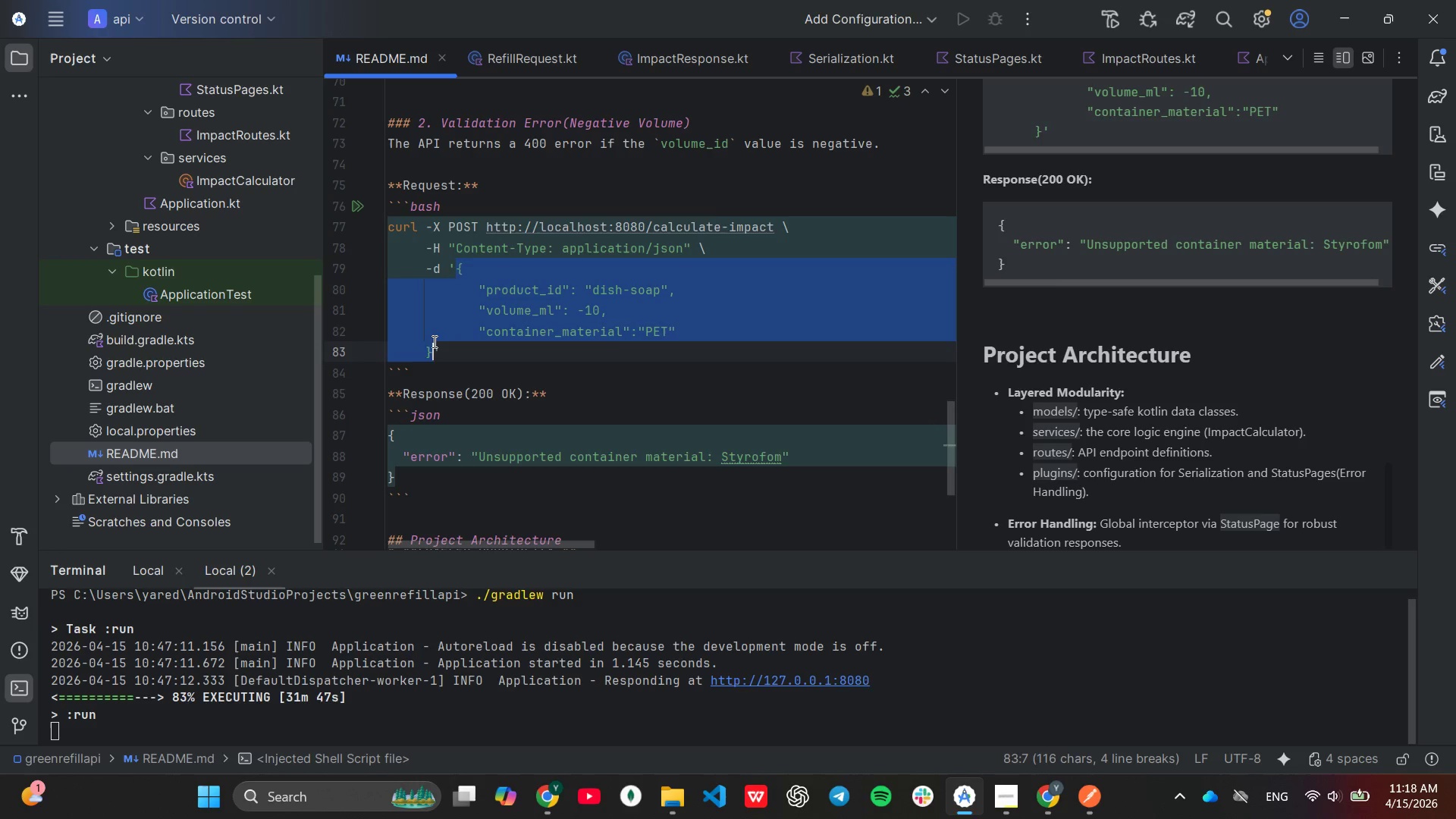 
key(Control+C)
 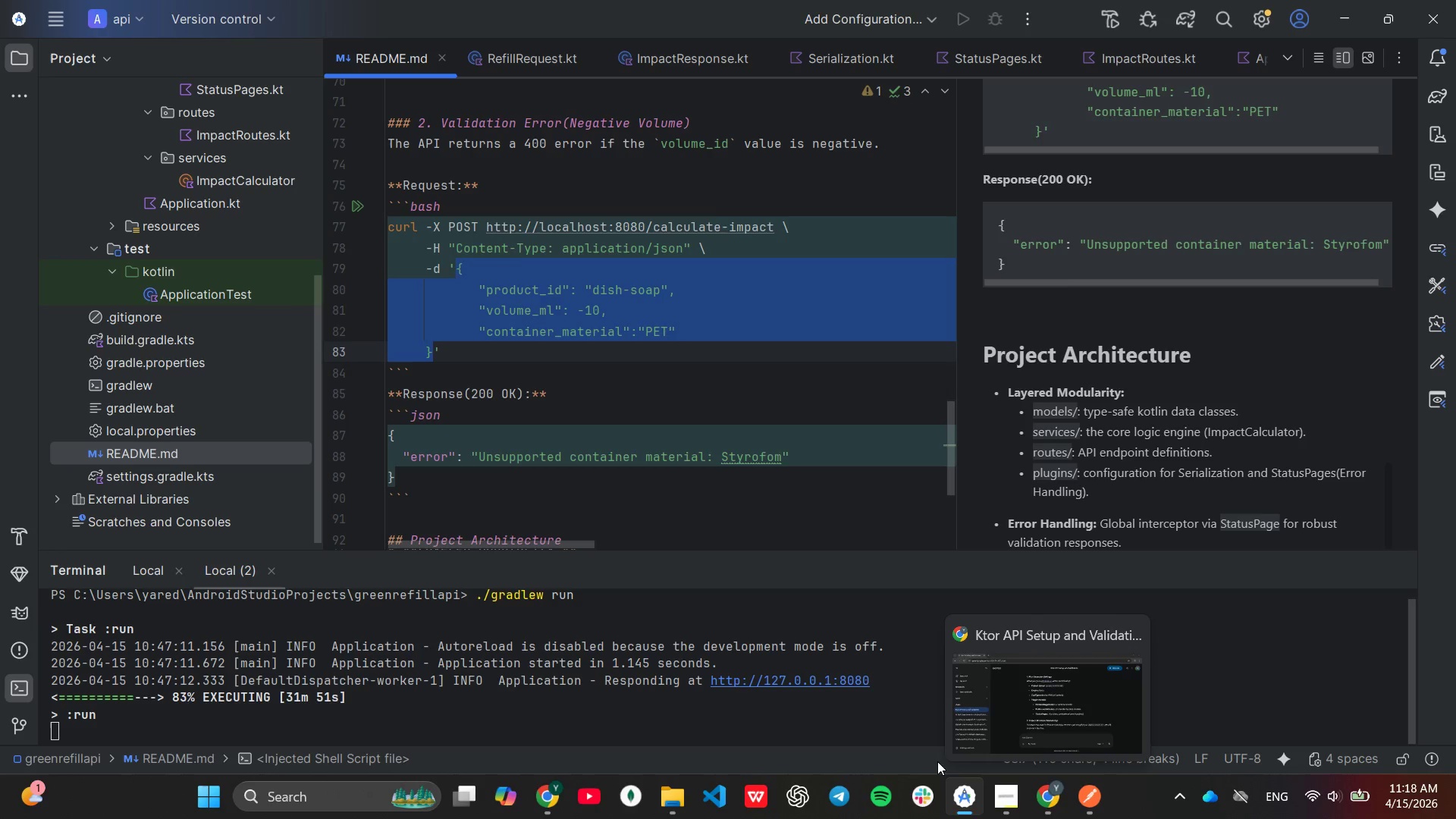 
left_click([1075, 794])
 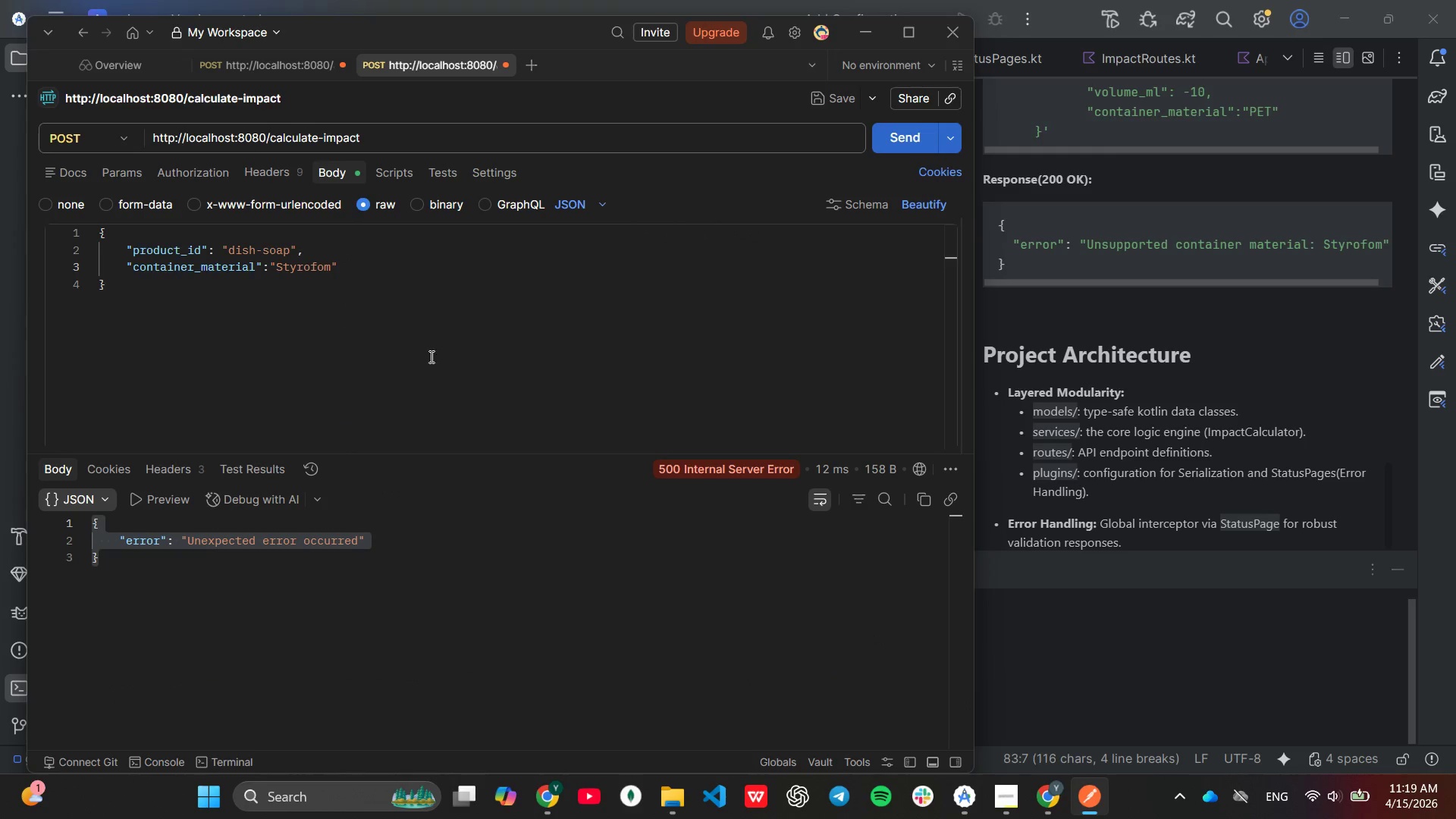 
left_click([420, 339])
 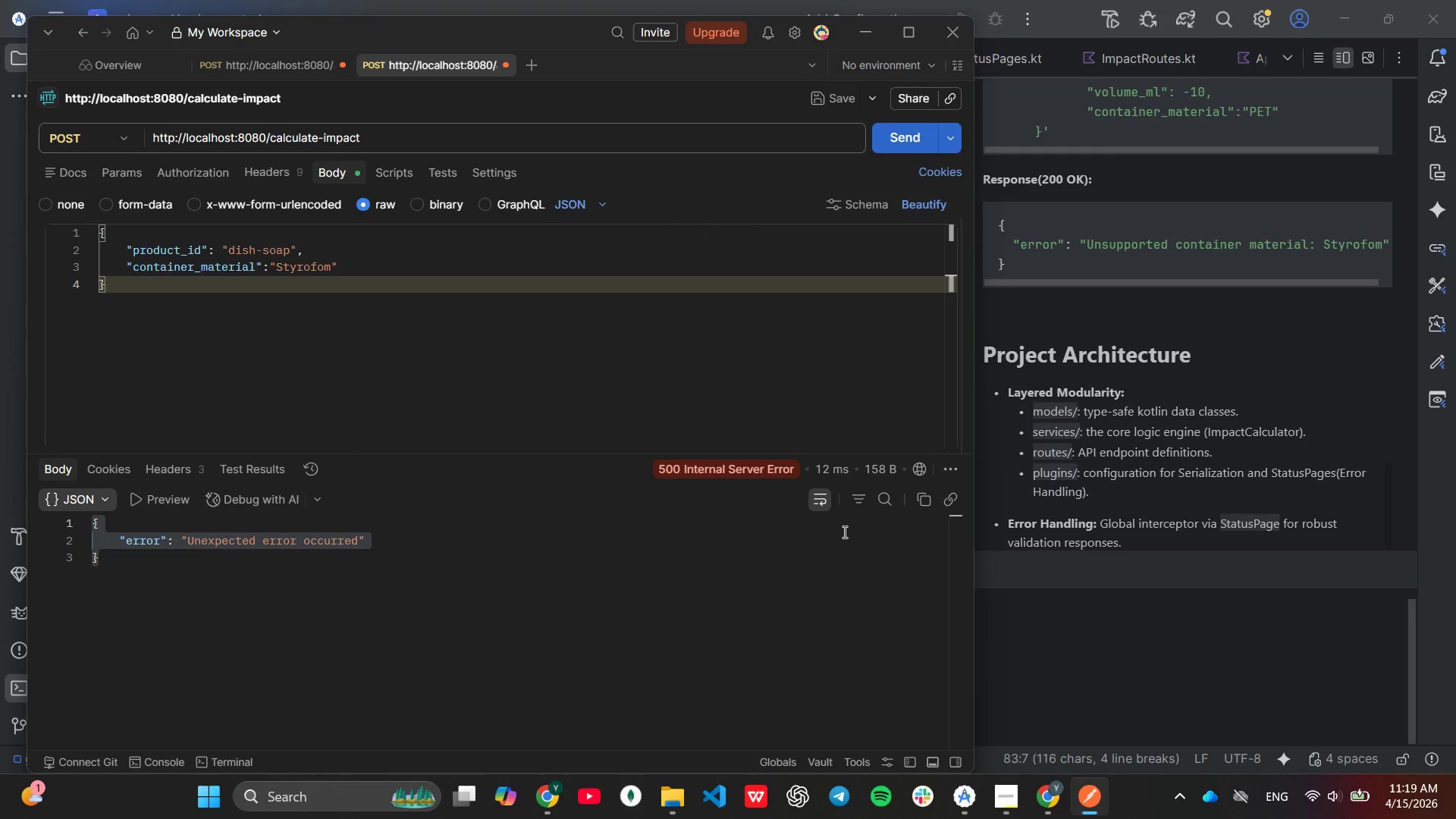 
key(Control+A)
 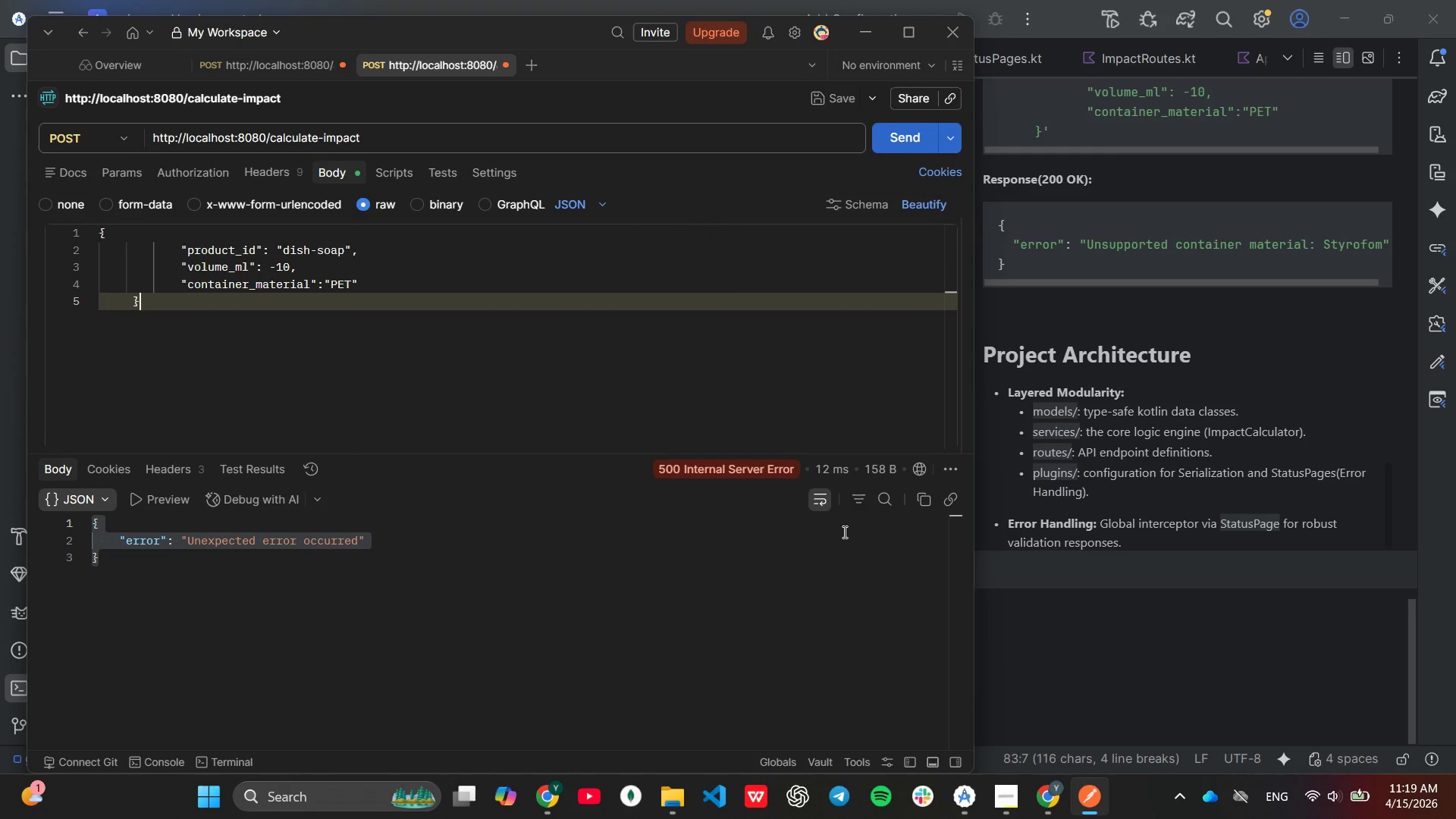 
key(Control+V)
 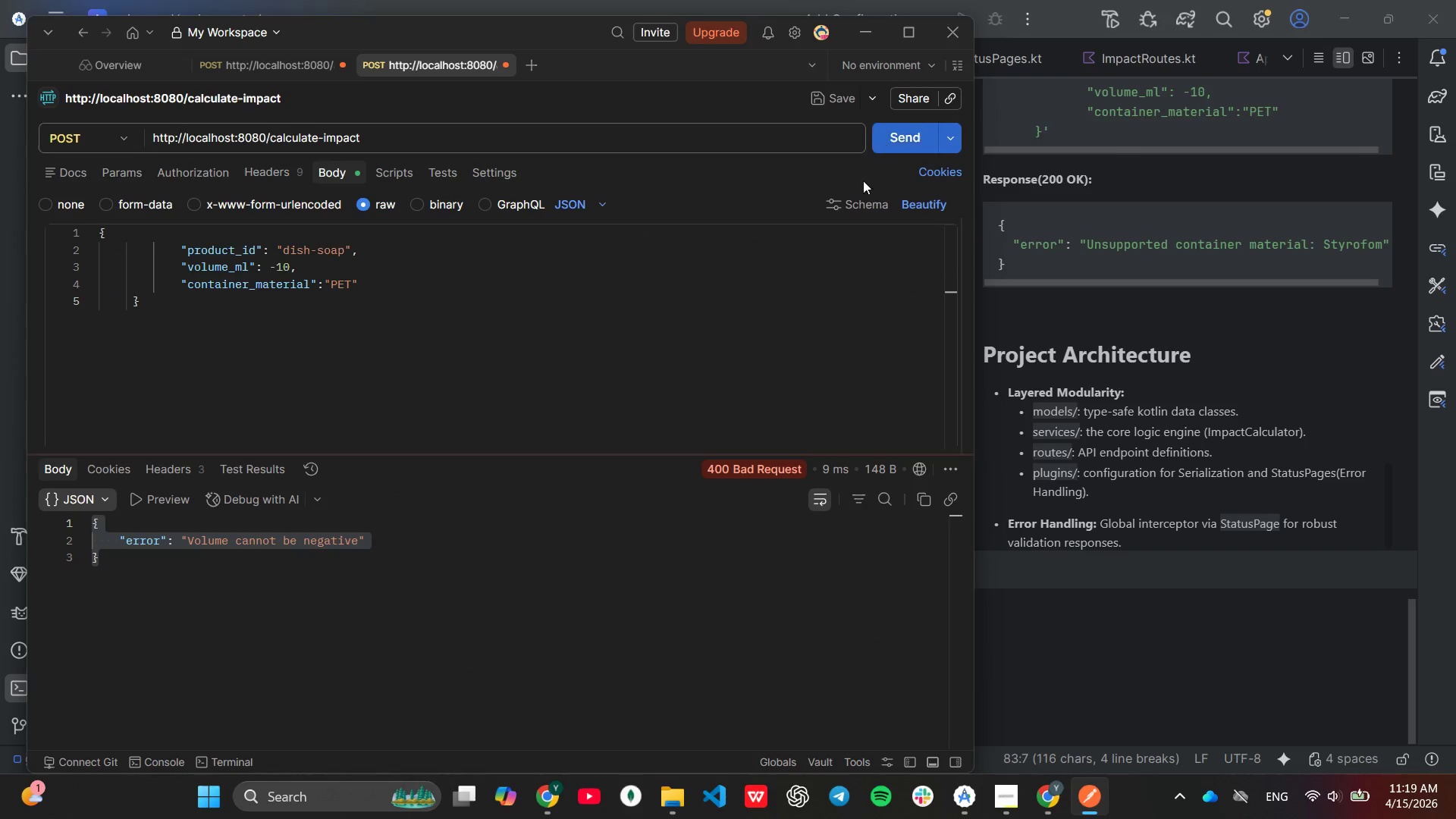 
left_click([127, 575])
 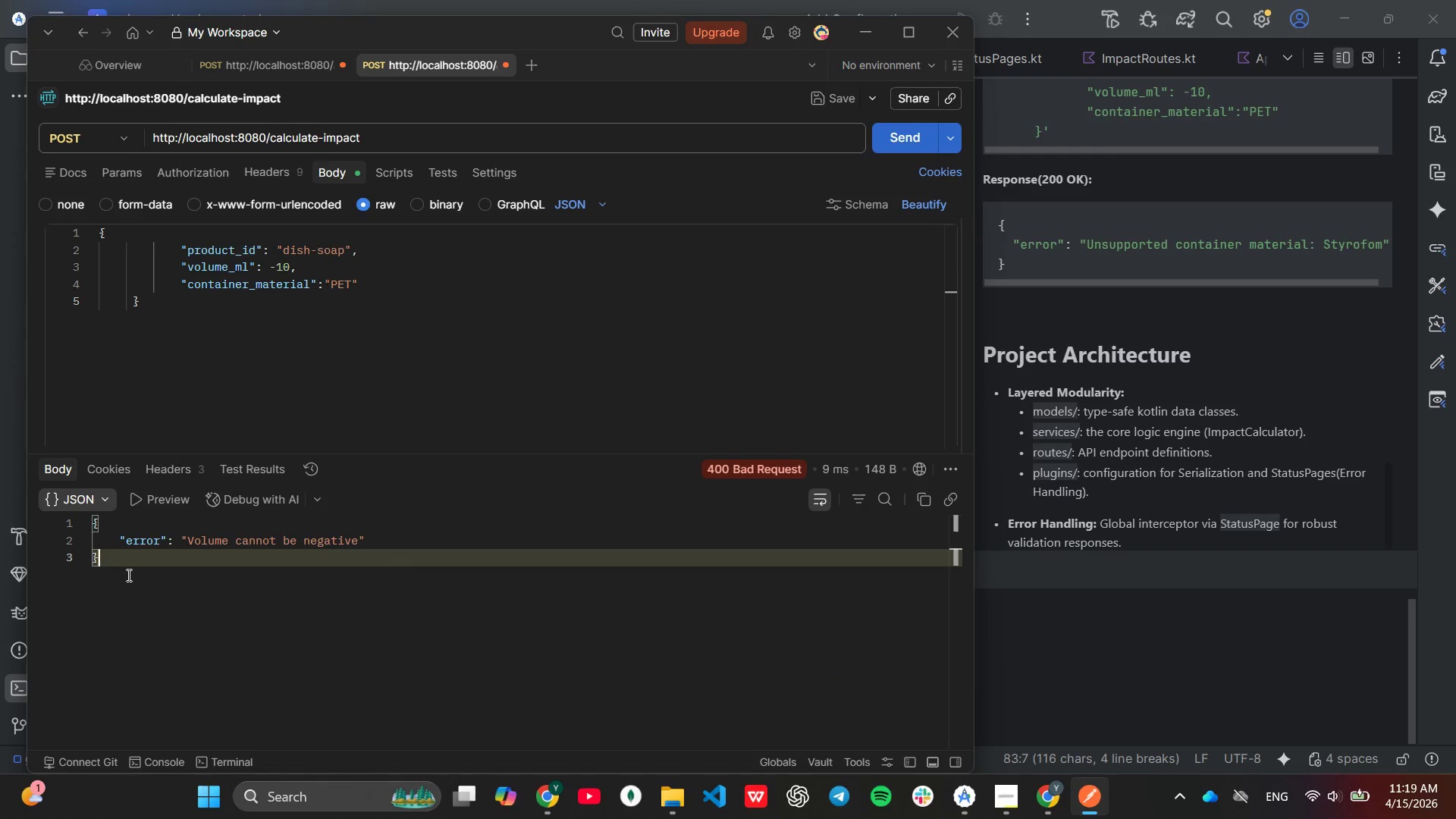 
left_click_drag(start_coordinate=[127, 575], to_coordinate=[88, 519])
 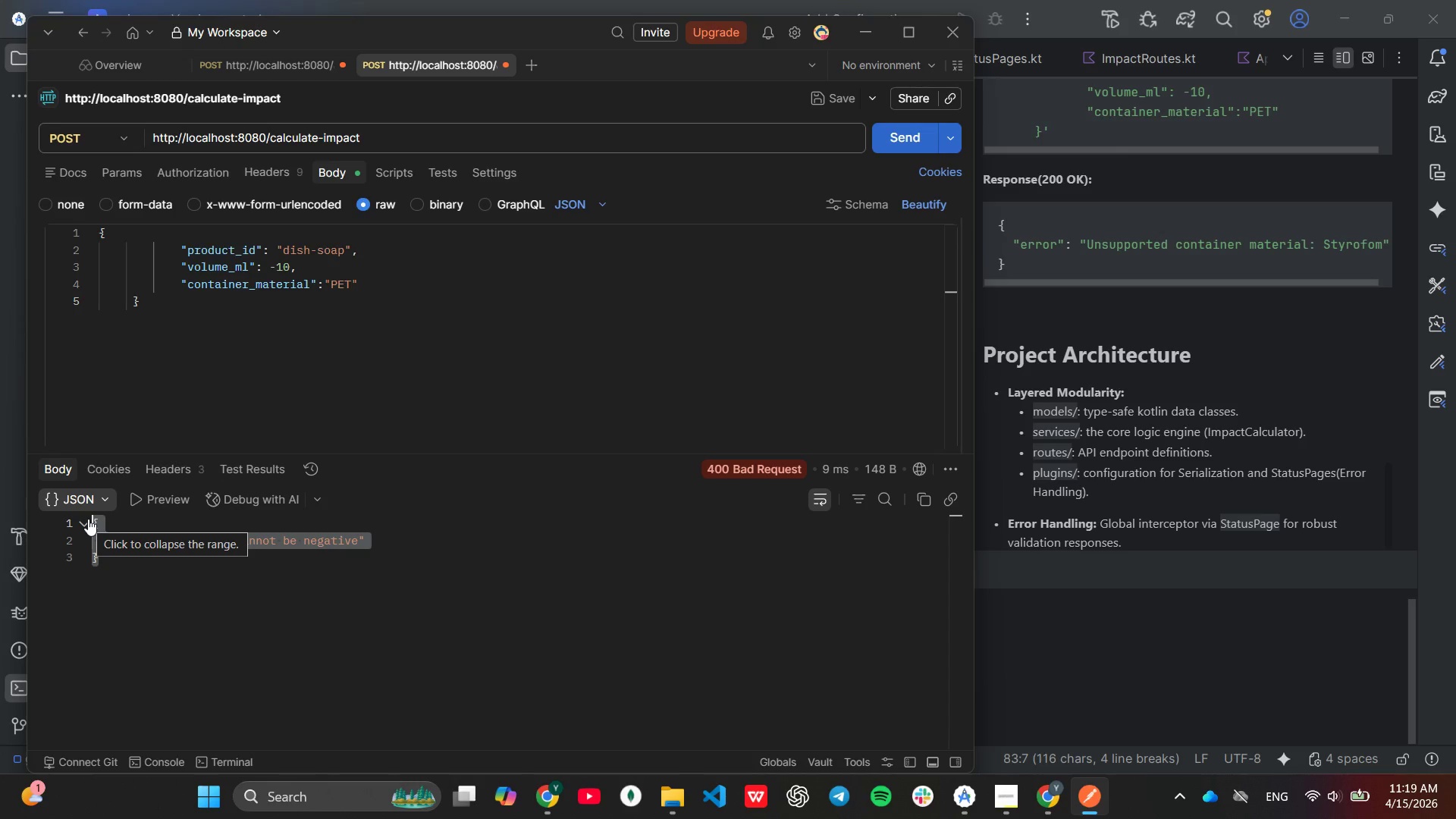 
key(Control+C)
 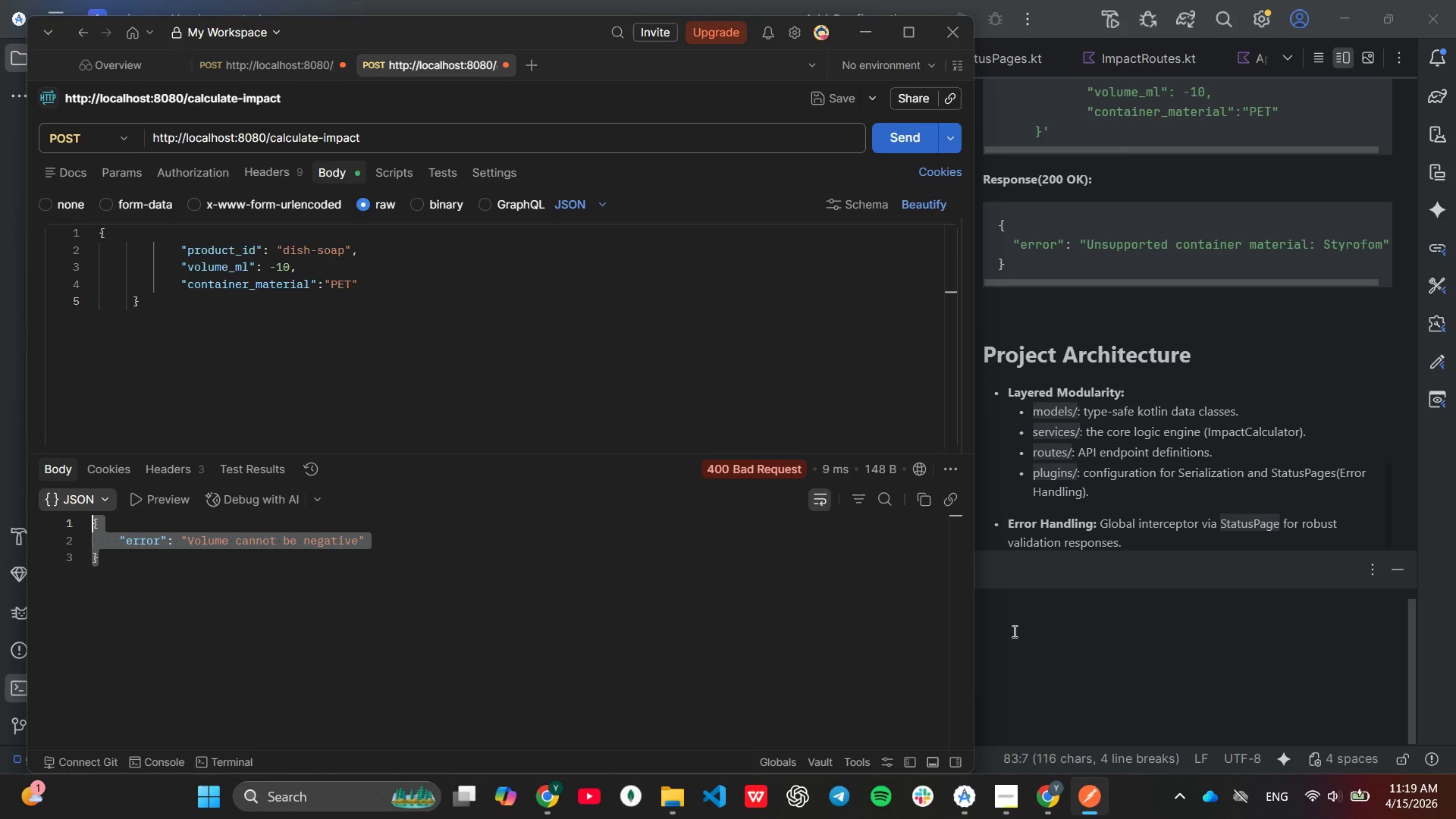 
key(Control+C)
 